 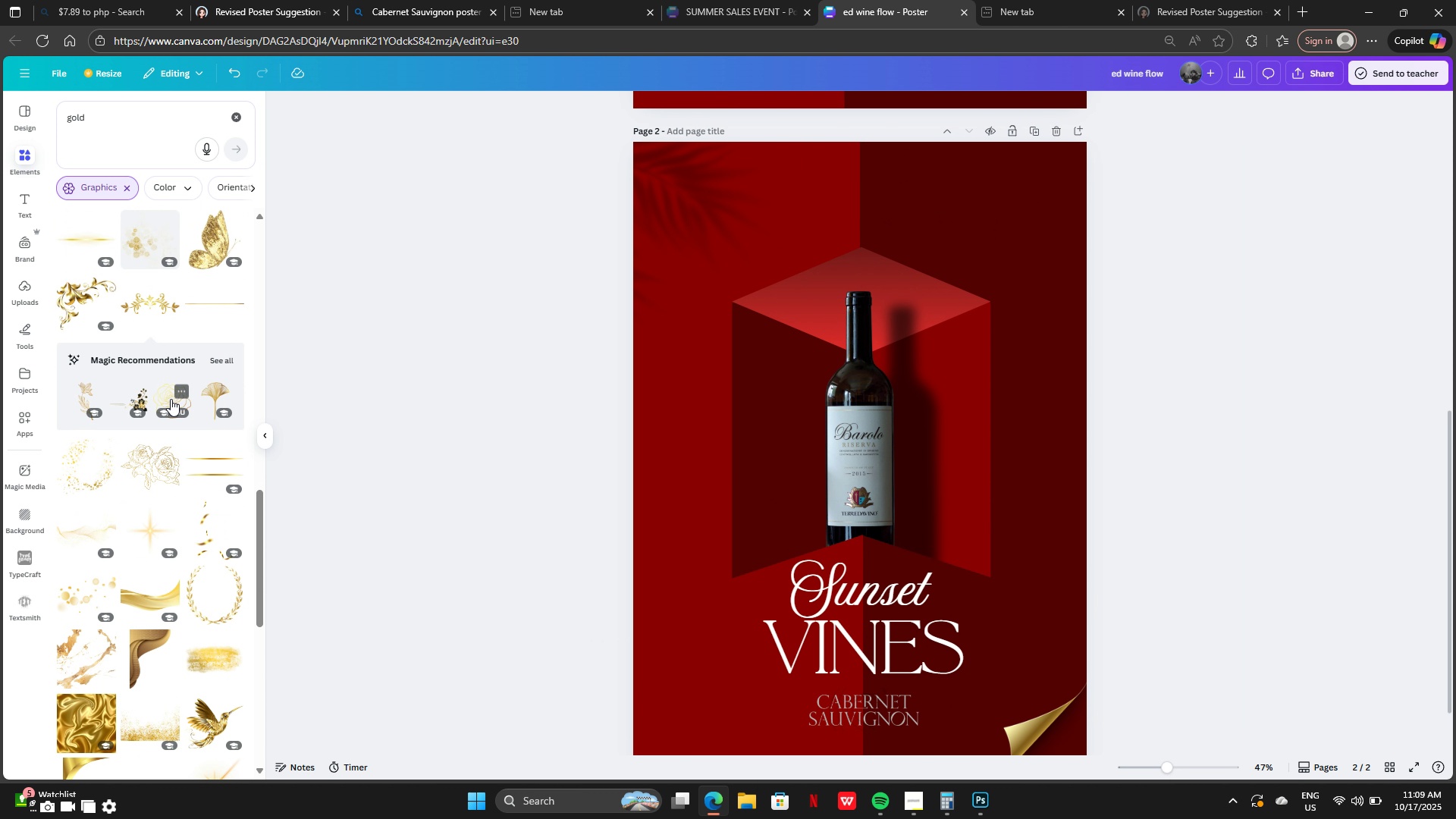 
scroll: coordinate [156, 525], scroll_direction: down, amount: 7.0
 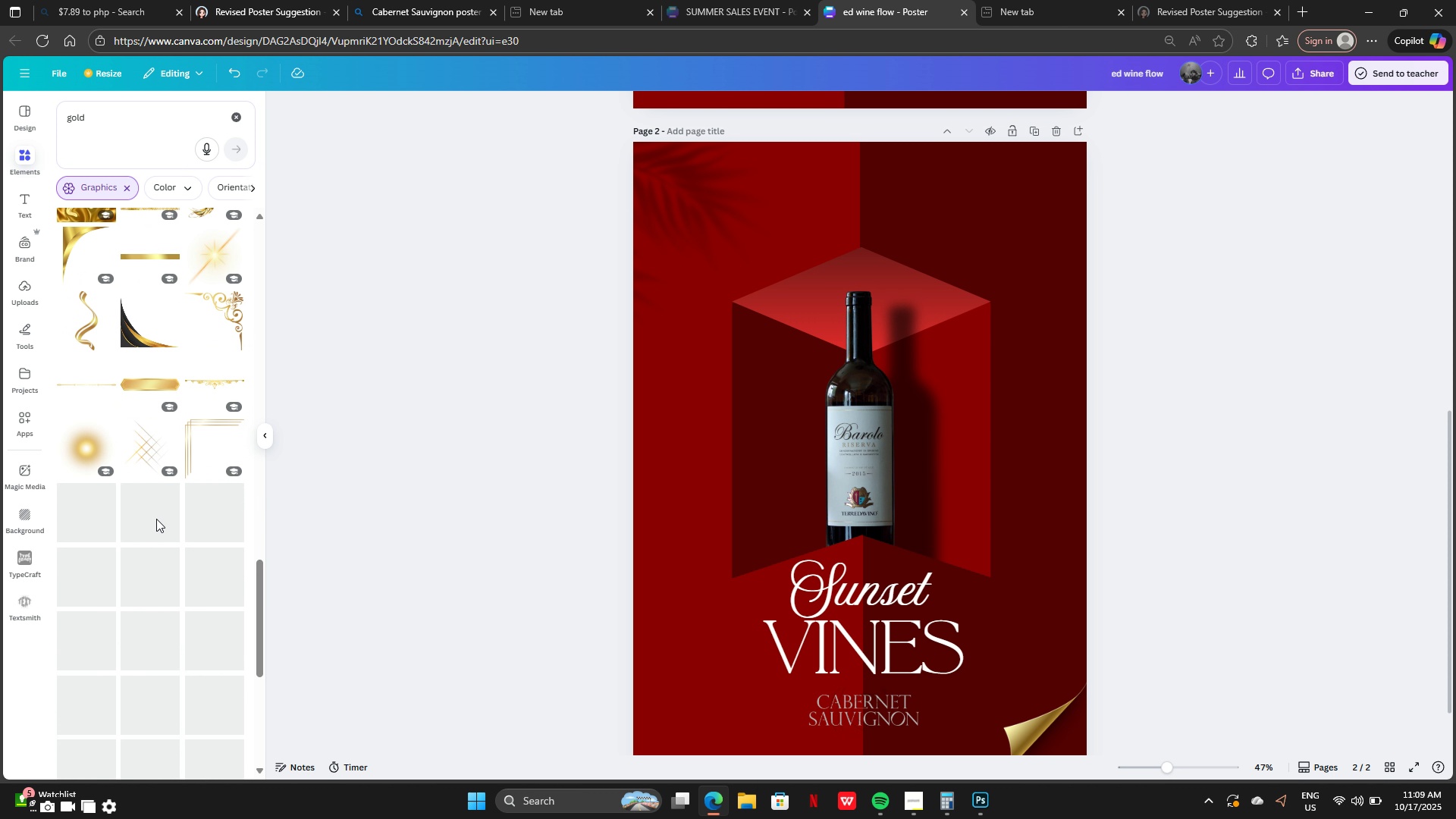 
scroll: coordinate [156, 513], scroll_direction: up, amount: 1.0
 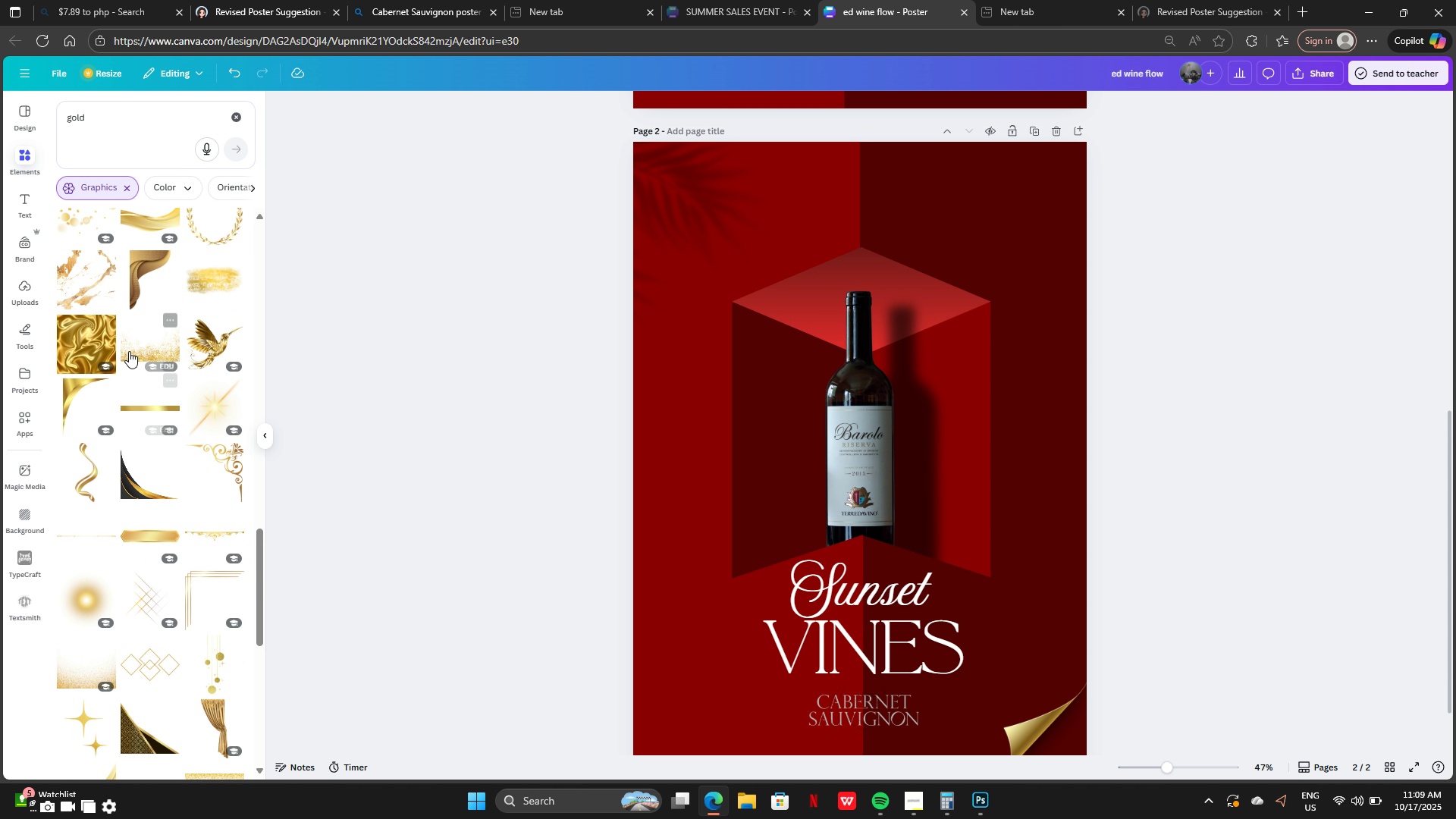 
left_click([129, 350])
 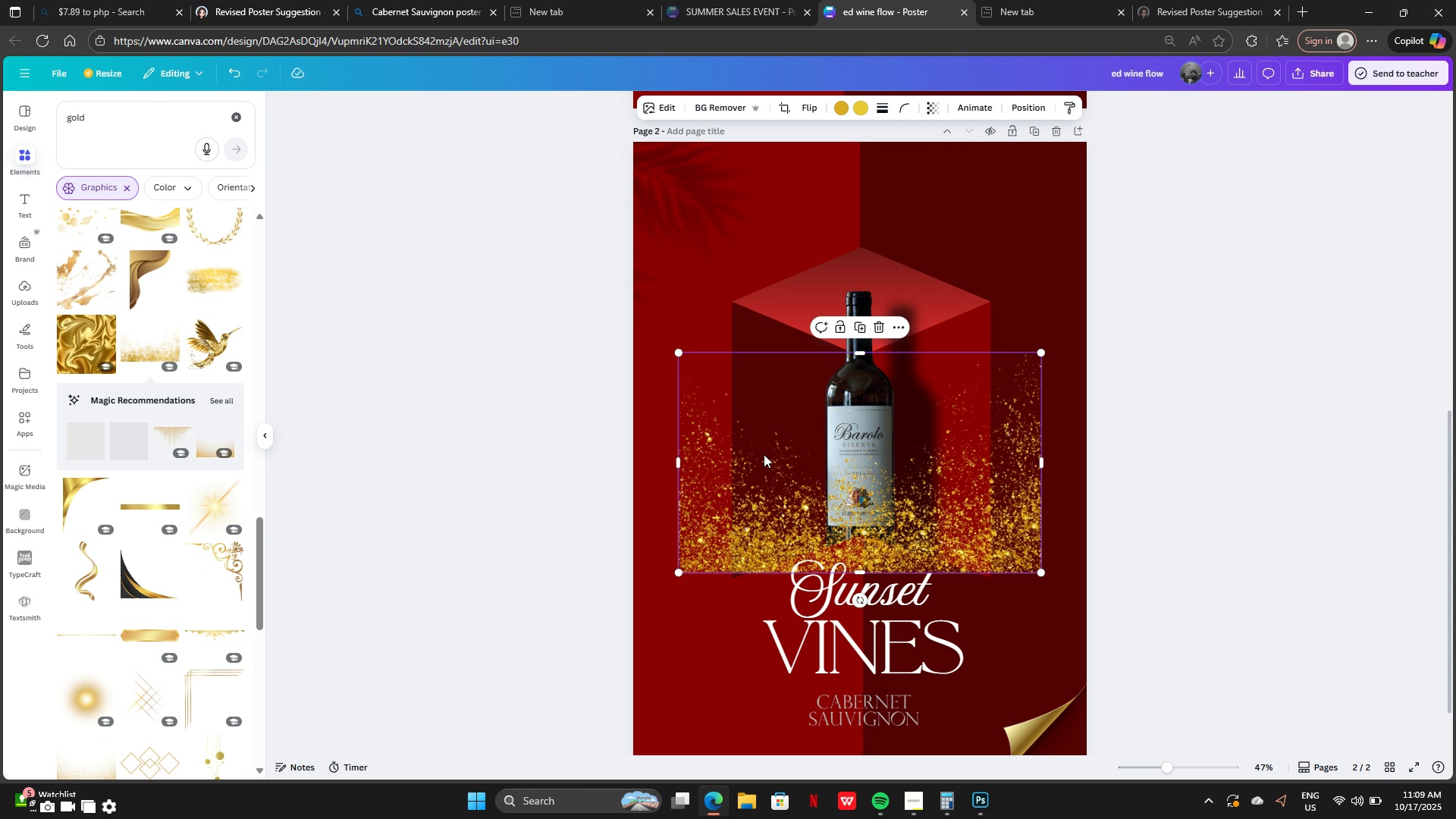 
left_click_drag(start_coordinate=[763, 454], to_coordinate=[714, 660])
 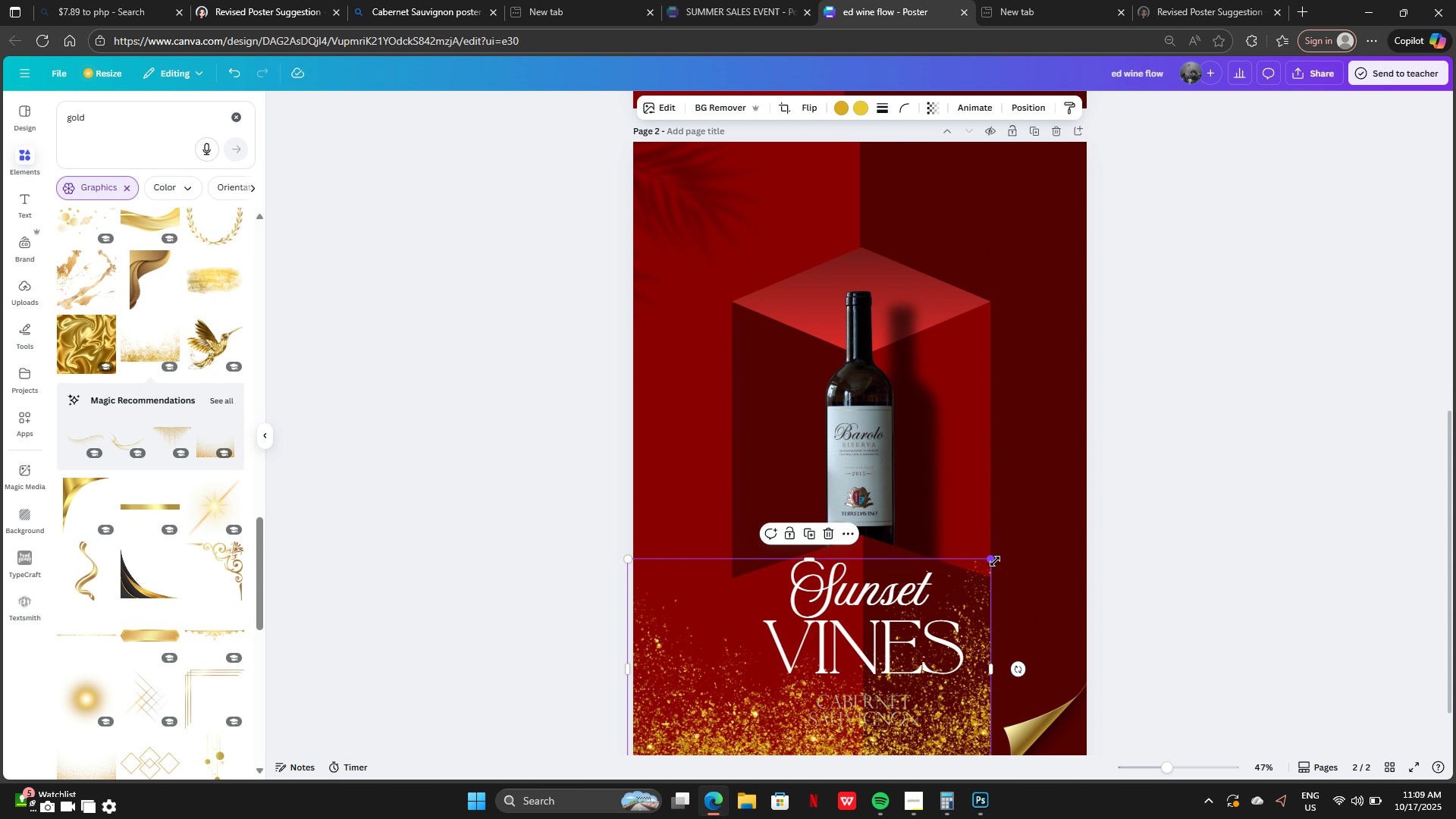 
left_click_drag(start_coordinate=[995, 561], to_coordinate=[1222, 581])
 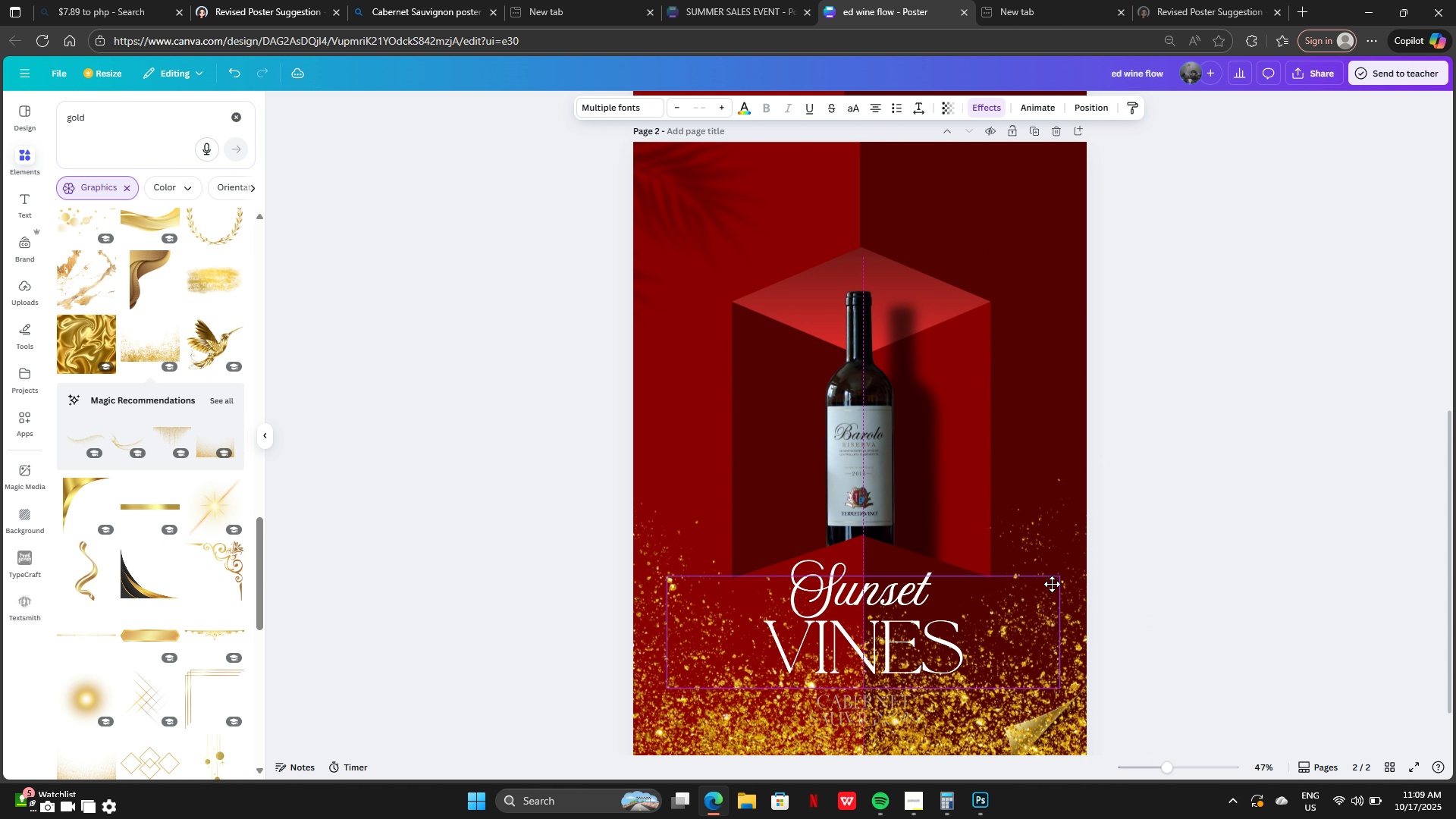 
left_click([1052, 584])
 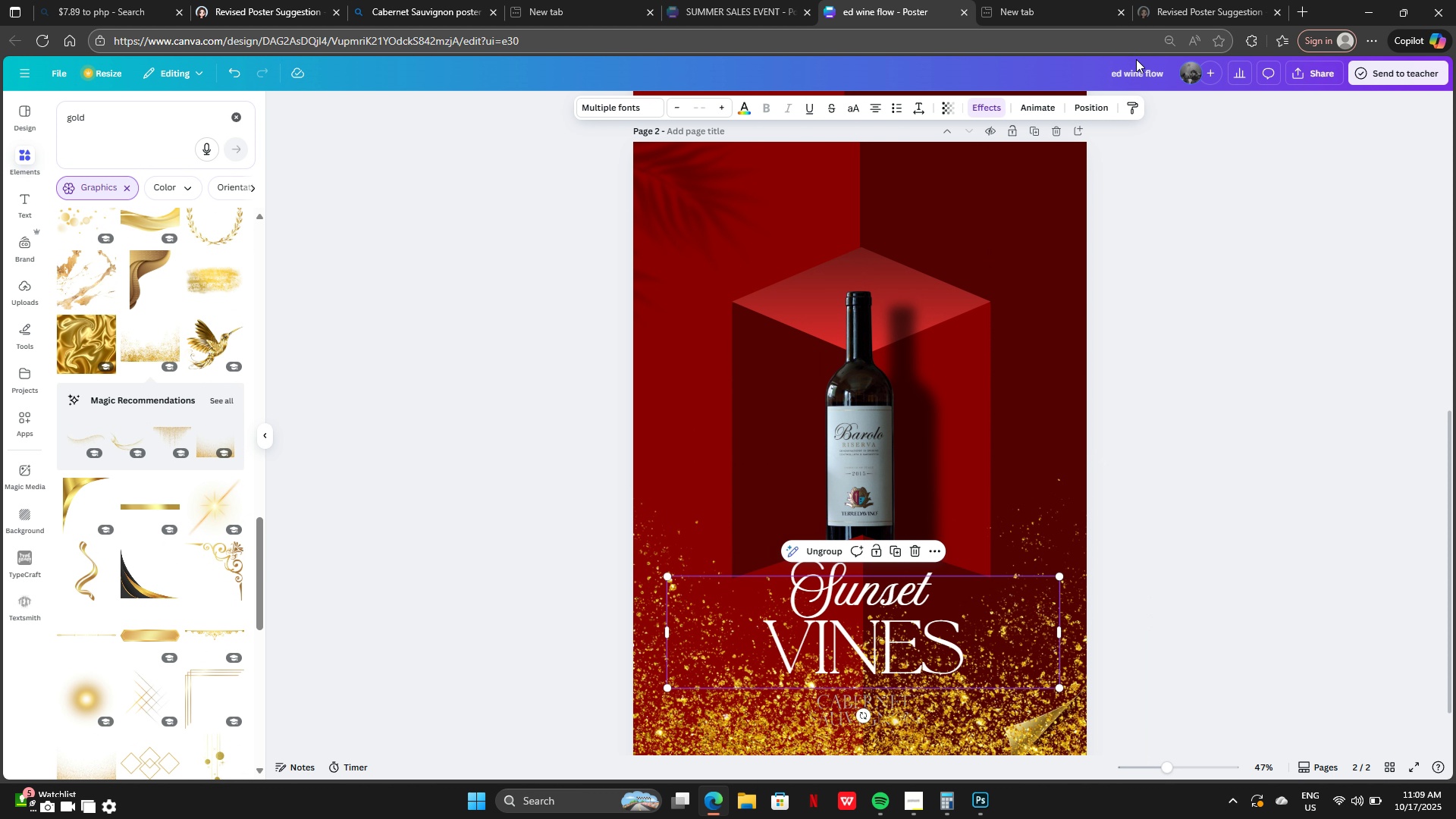 
key(Control+Z)
 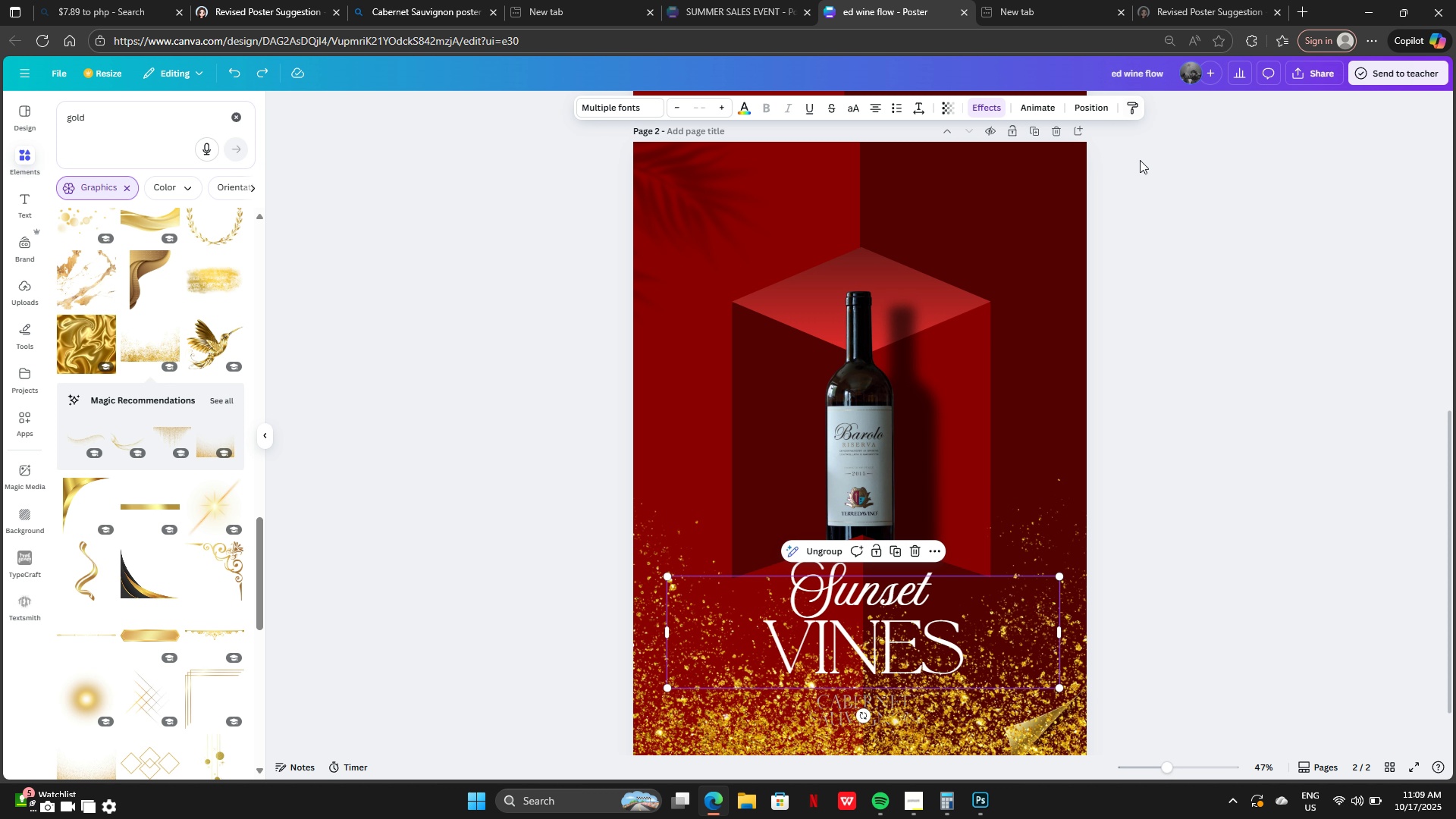 
key(Control+Z)
 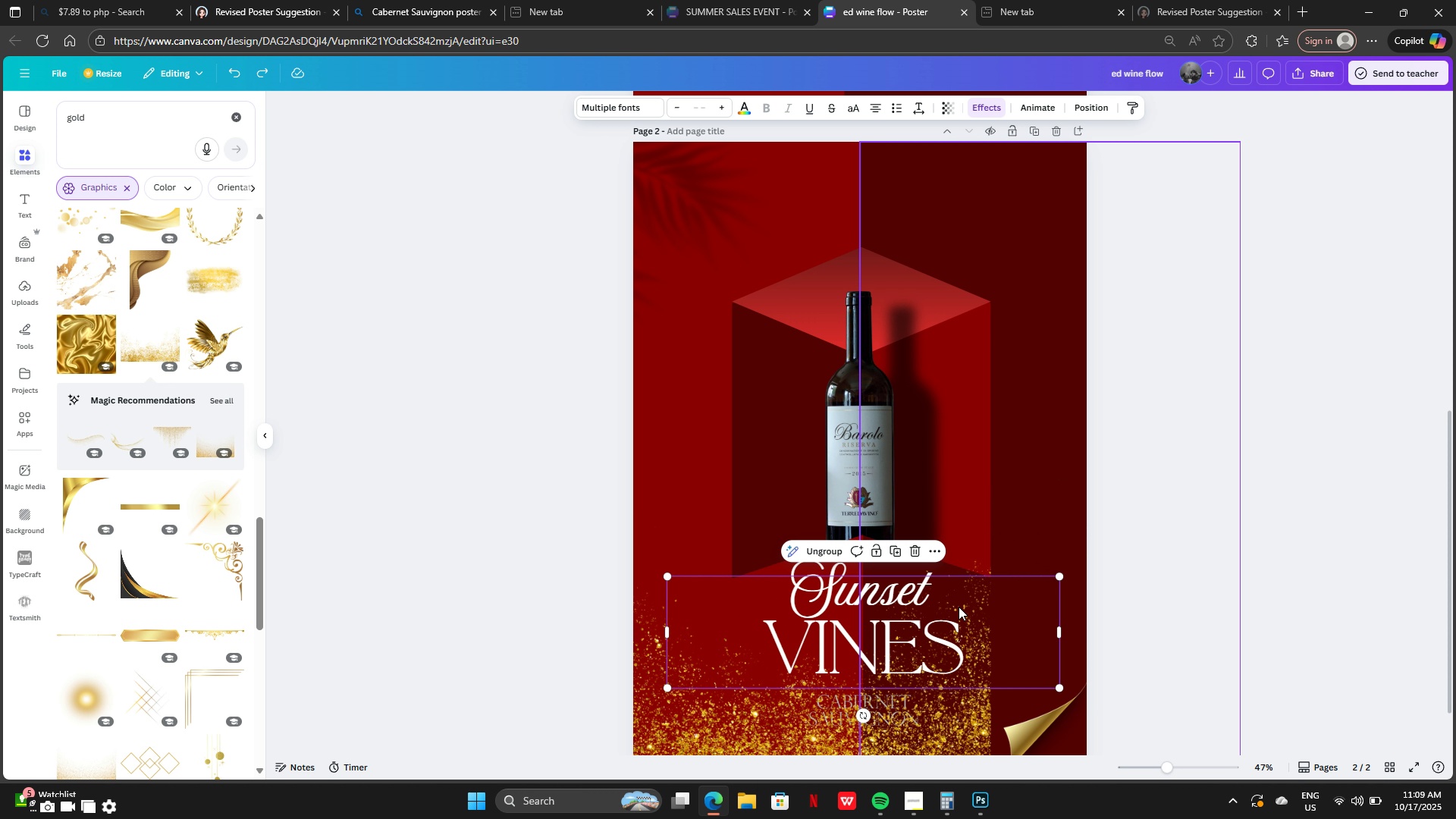 
scroll: coordinate [979, 668], scroll_direction: down, amount: 5.0
 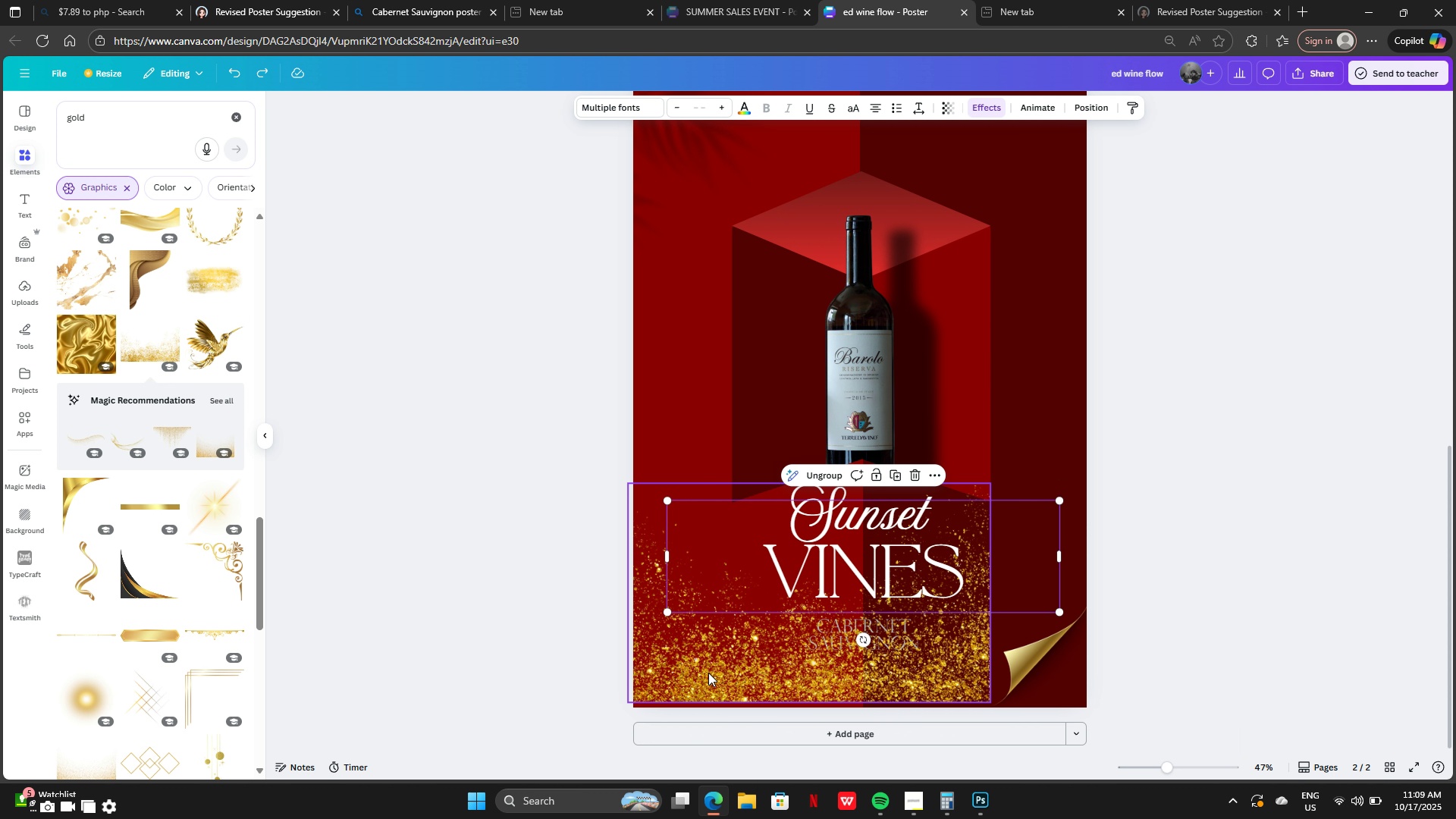 
left_click_drag(start_coordinate=[708, 673], to_coordinate=[654, 213])
 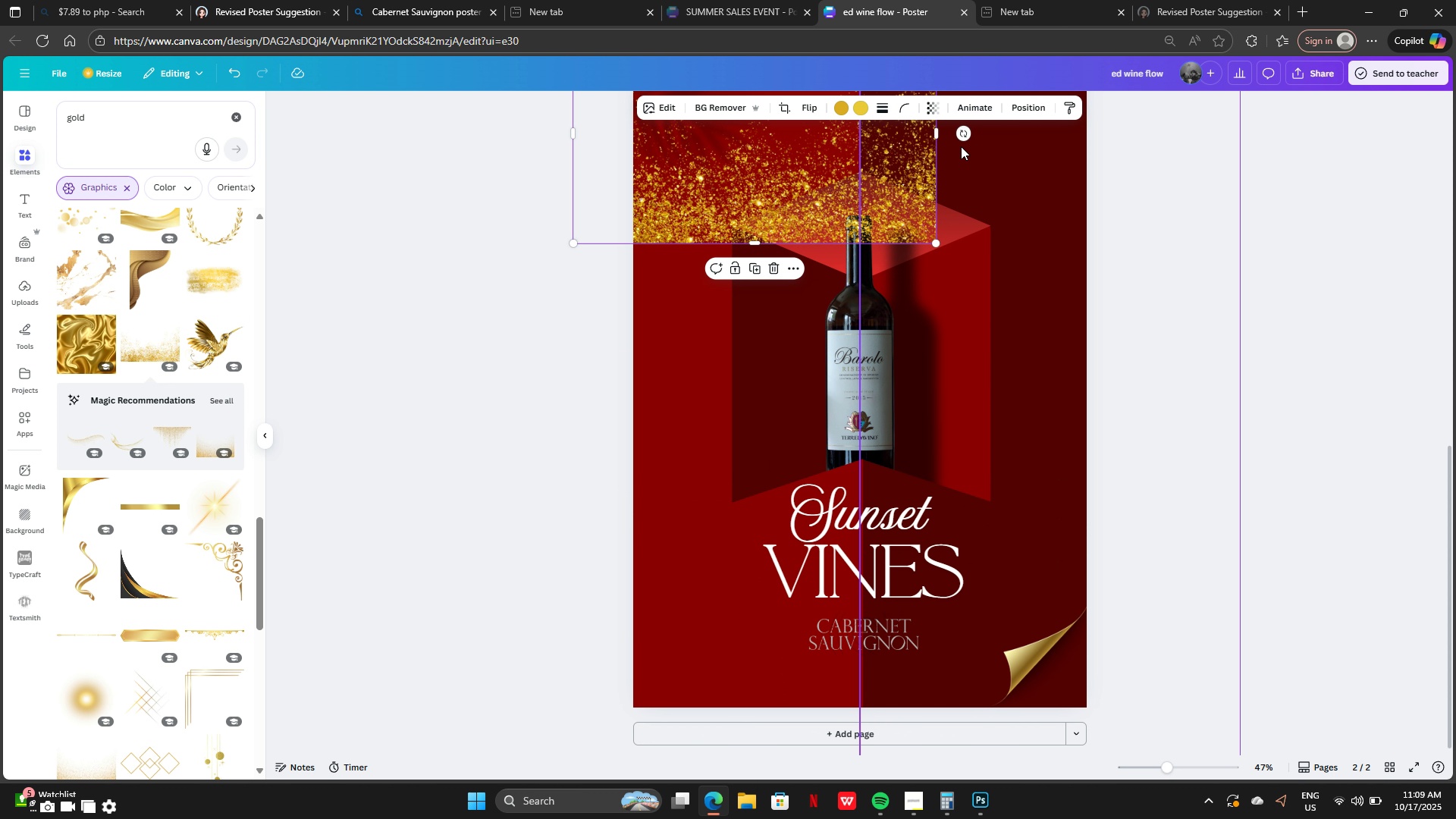 
left_click_drag(start_coordinate=[959, 133], to_coordinate=[752, 431])
 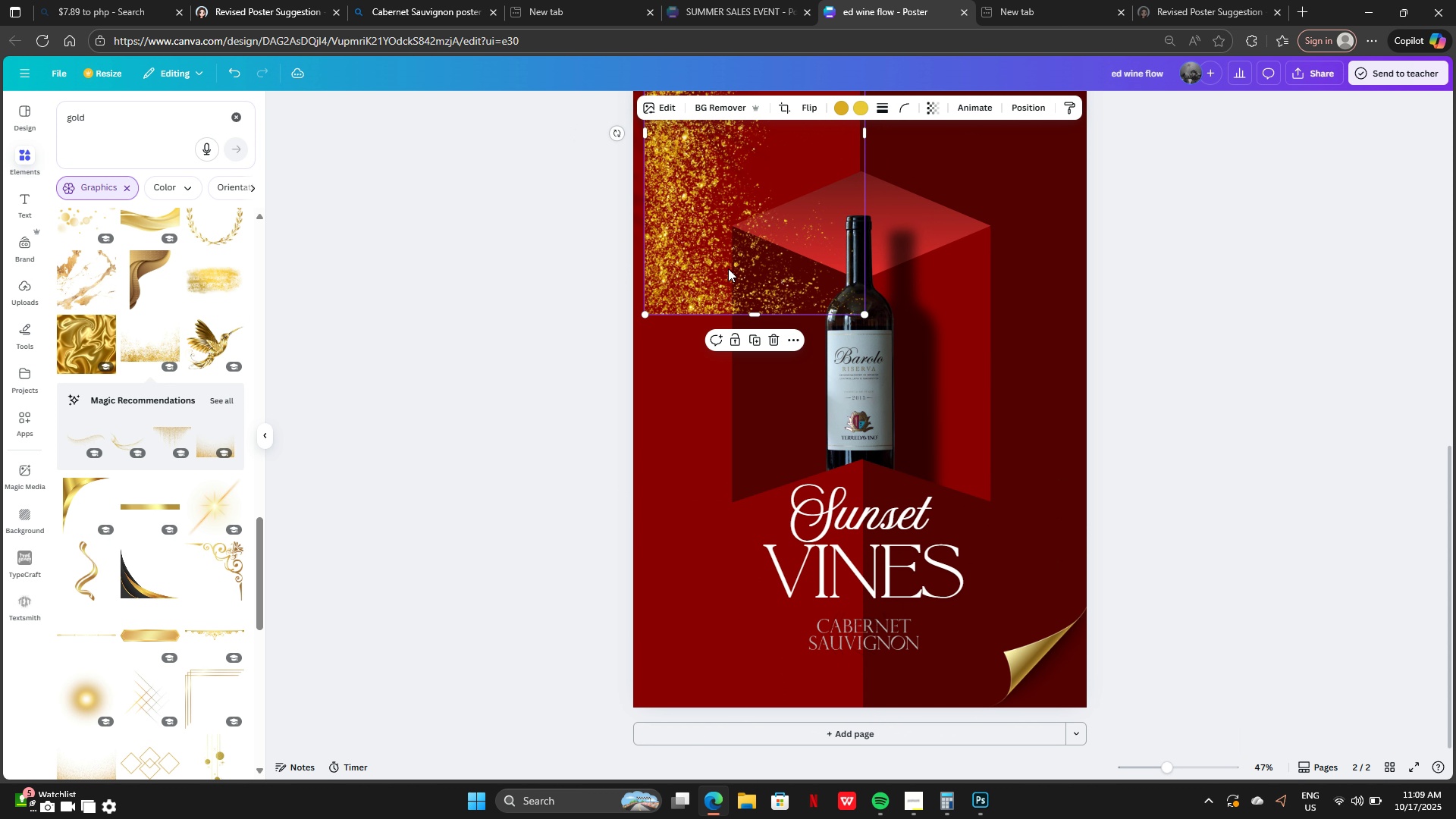 
left_click_drag(start_coordinate=[733, 260], to_coordinate=[686, 483])
 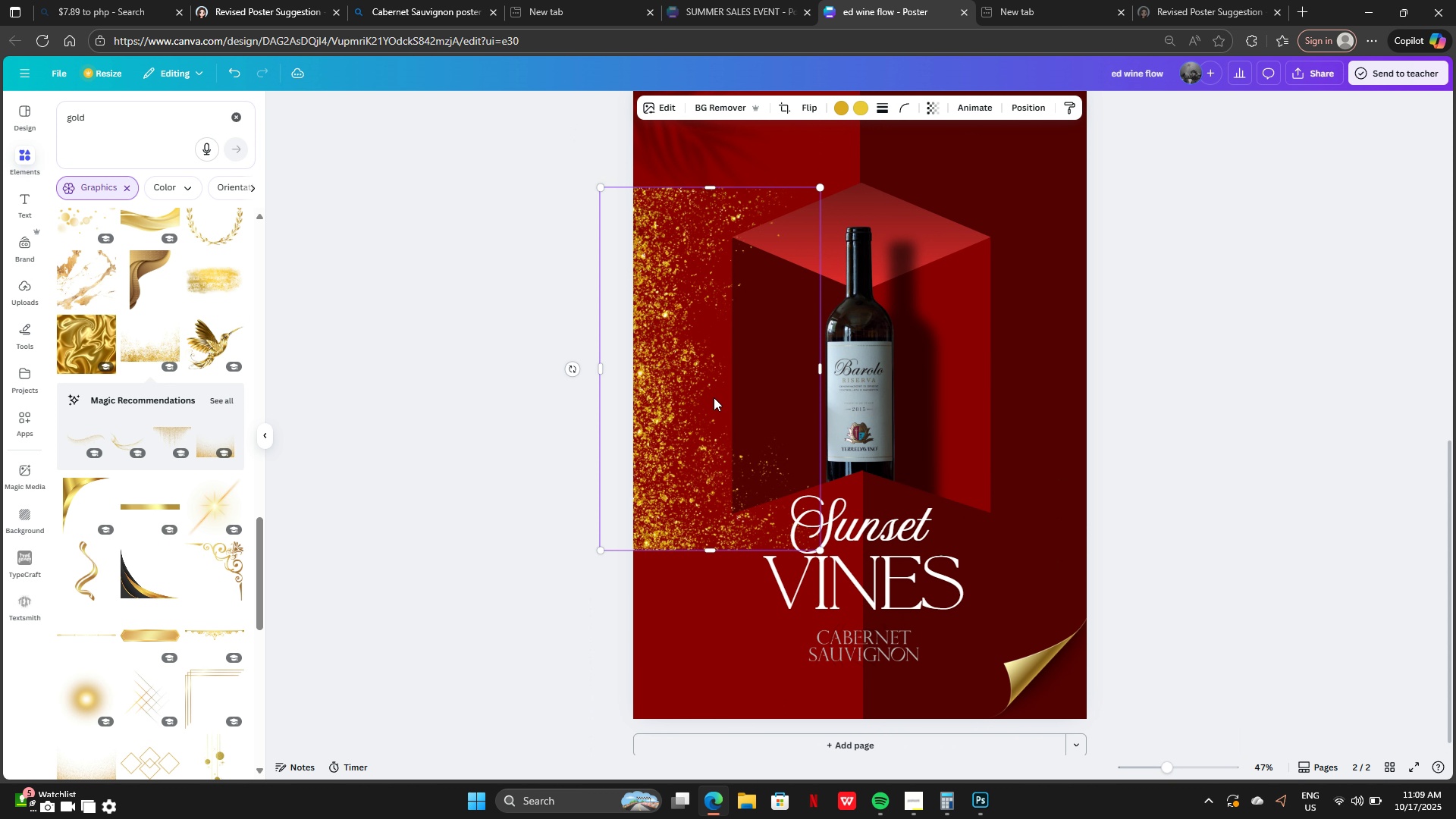 
scroll: coordinate [714, 399], scroll_direction: up, amount: 1.0
 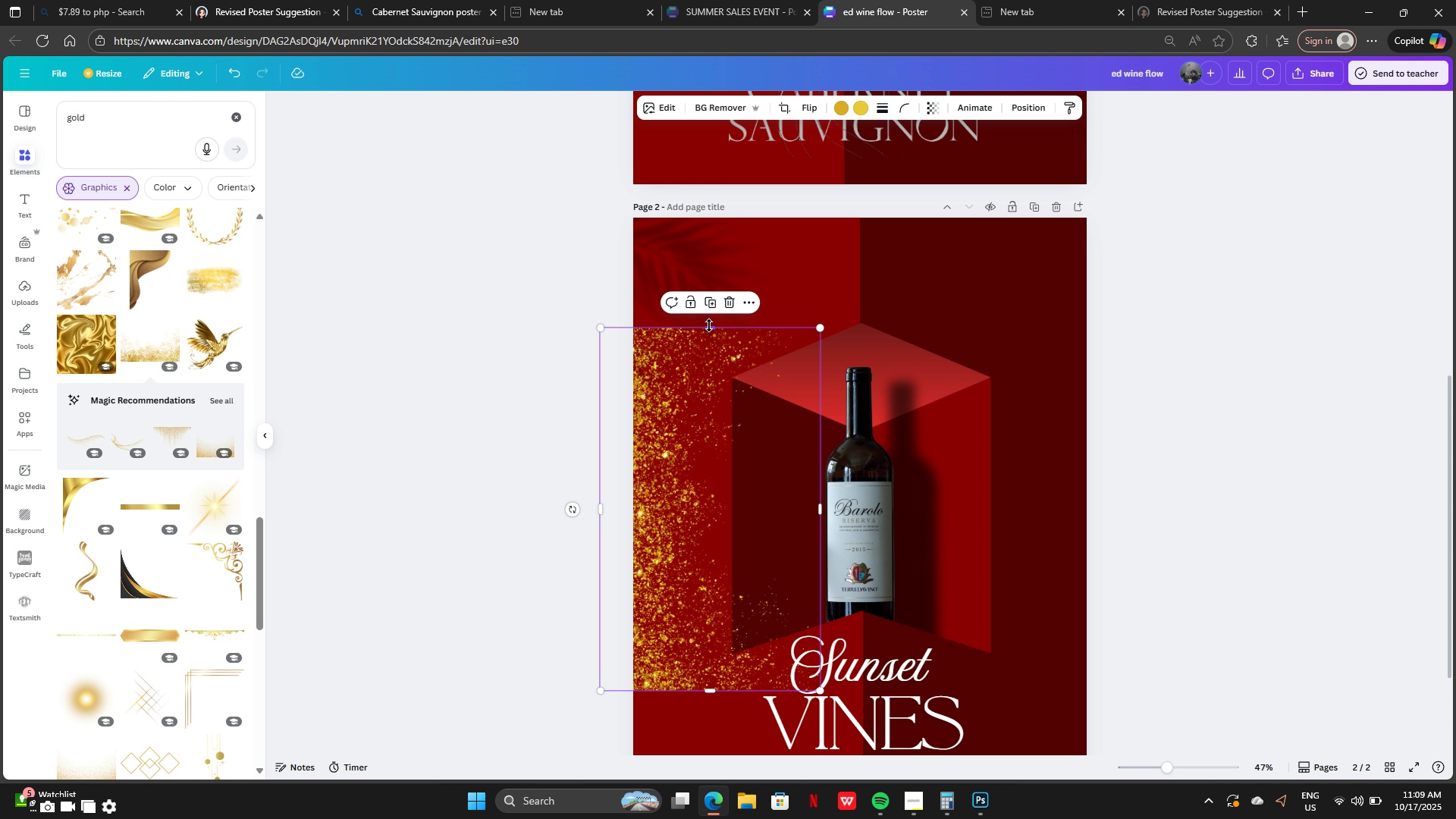 
left_click_drag(start_coordinate=[709, 325], to_coordinate=[720, 208])
 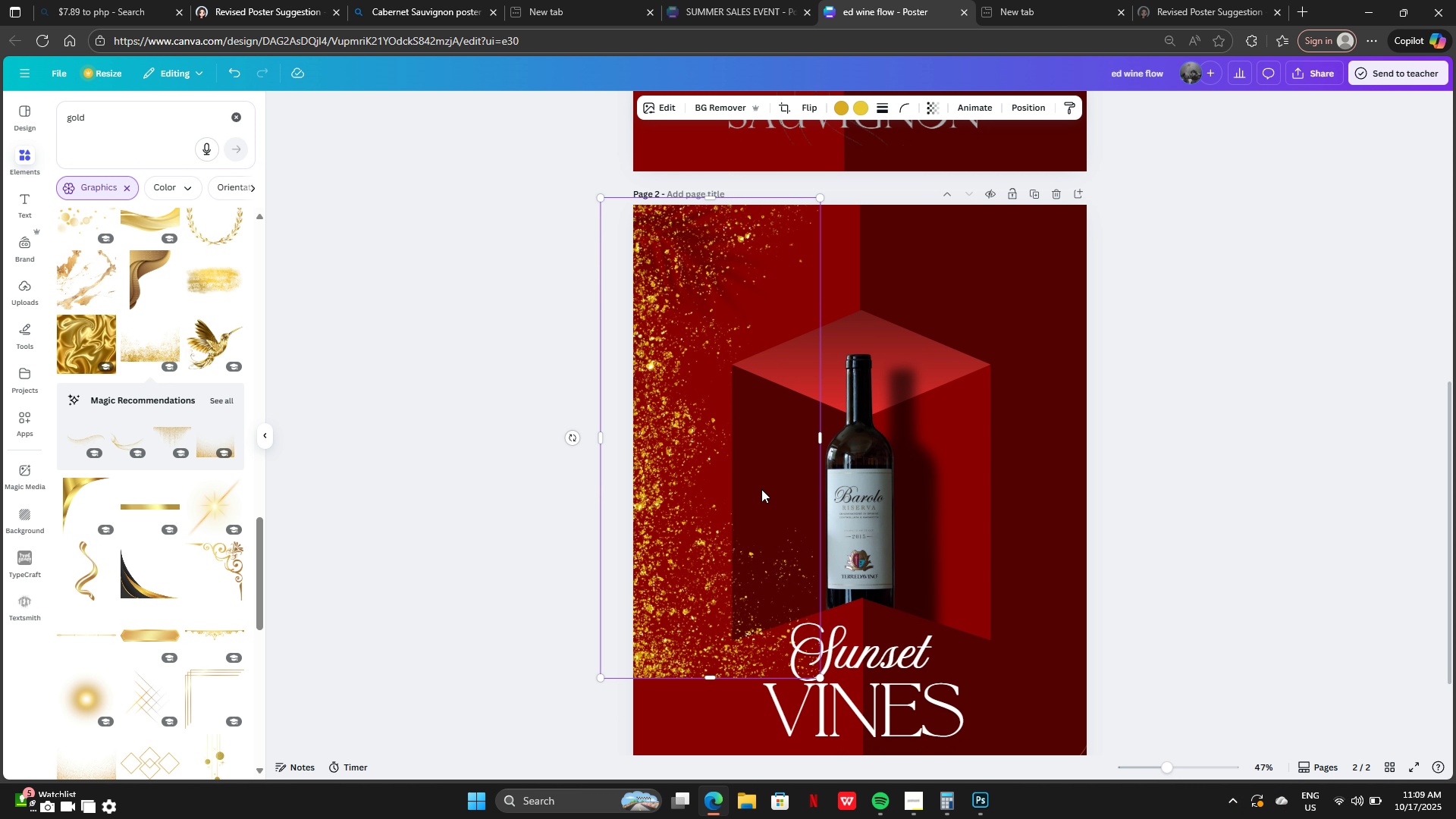 
scroll: coordinate [761, 489], scroll_direction: down, amount: 3.0
 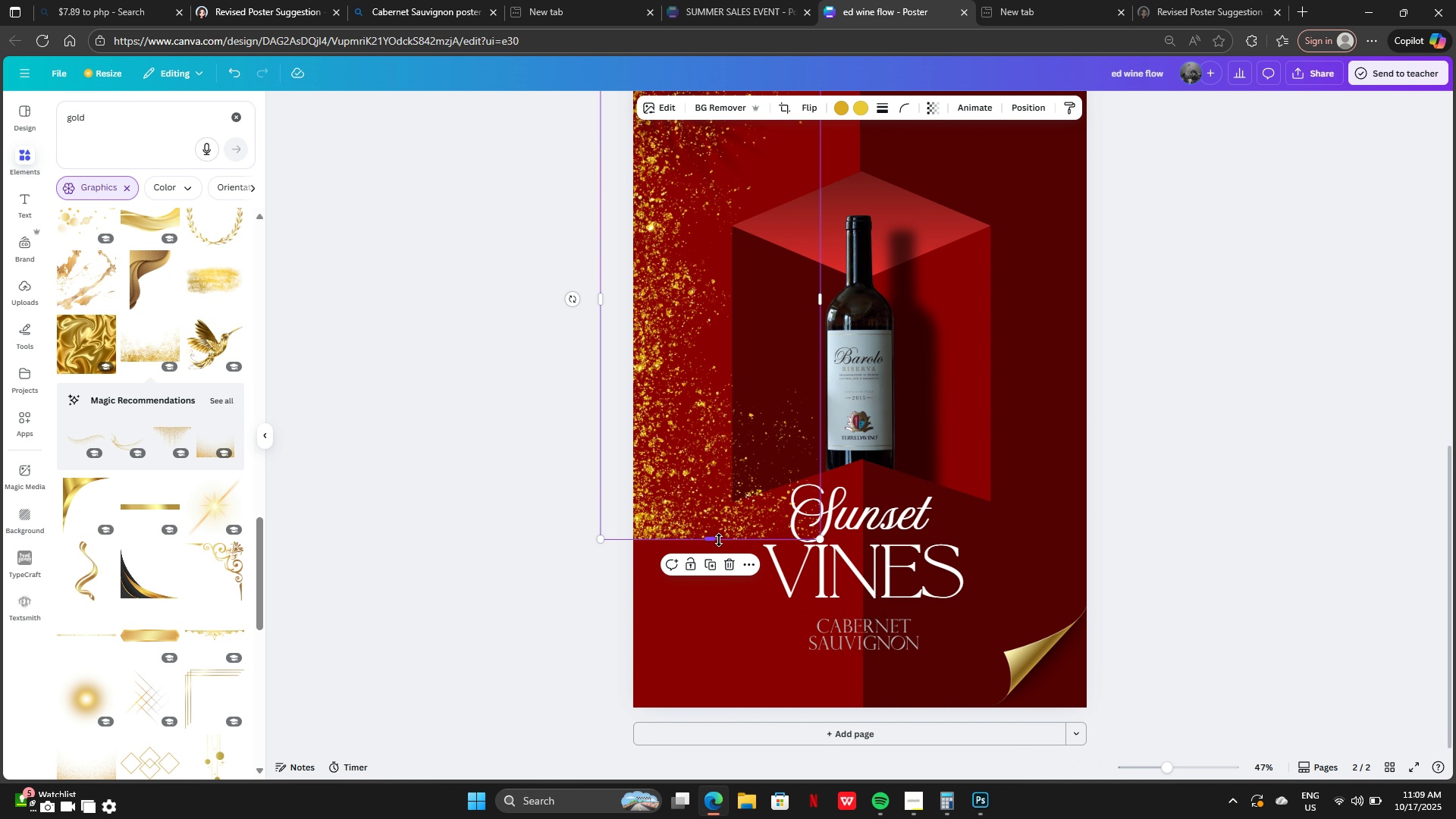 
left_click_drag(start_coordinate=[714, 539], to_coordinate=[693, 809])
 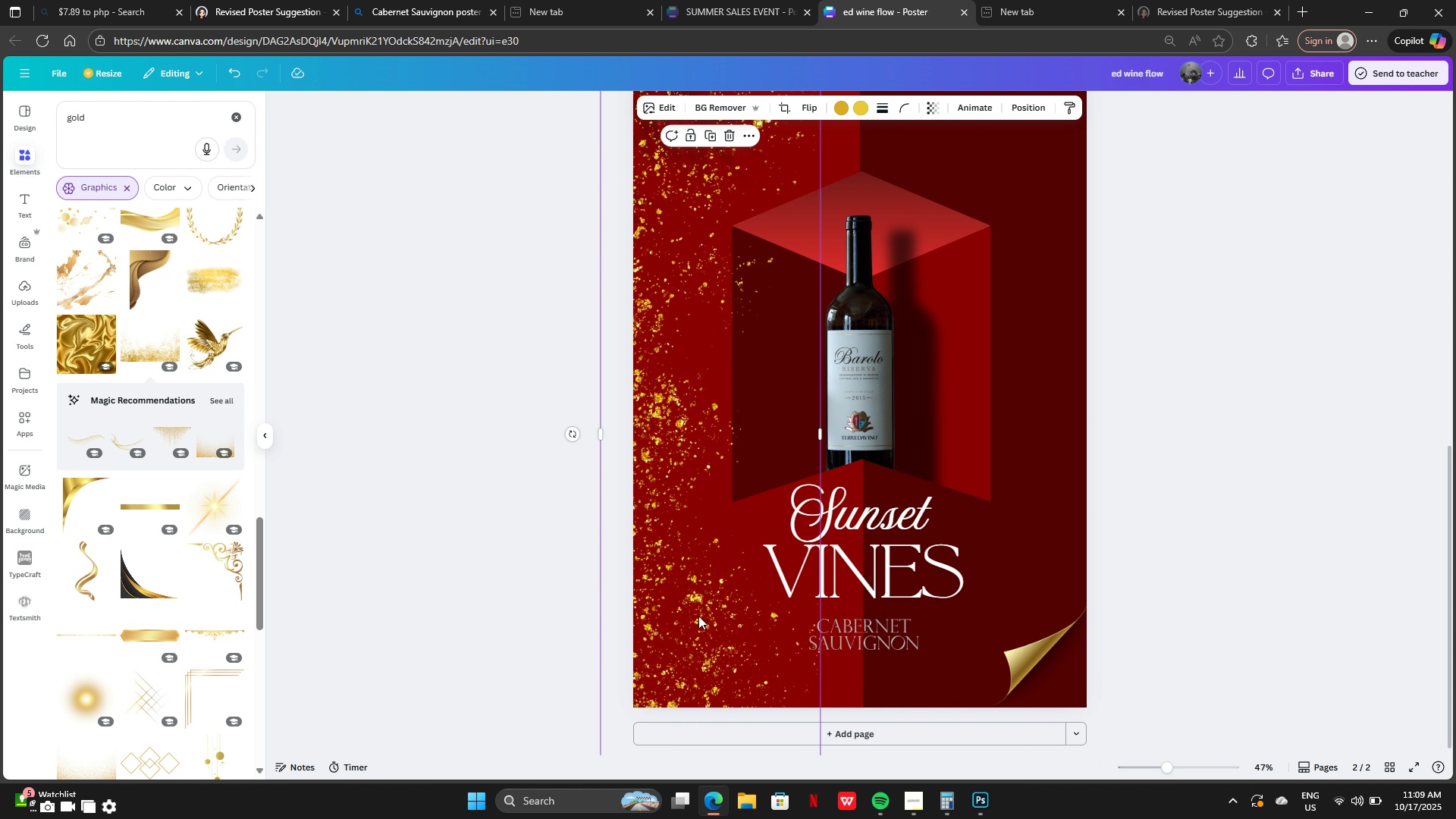 
scroll: coordinate [698, 616], scroll_direction: up, amount: 2.0
 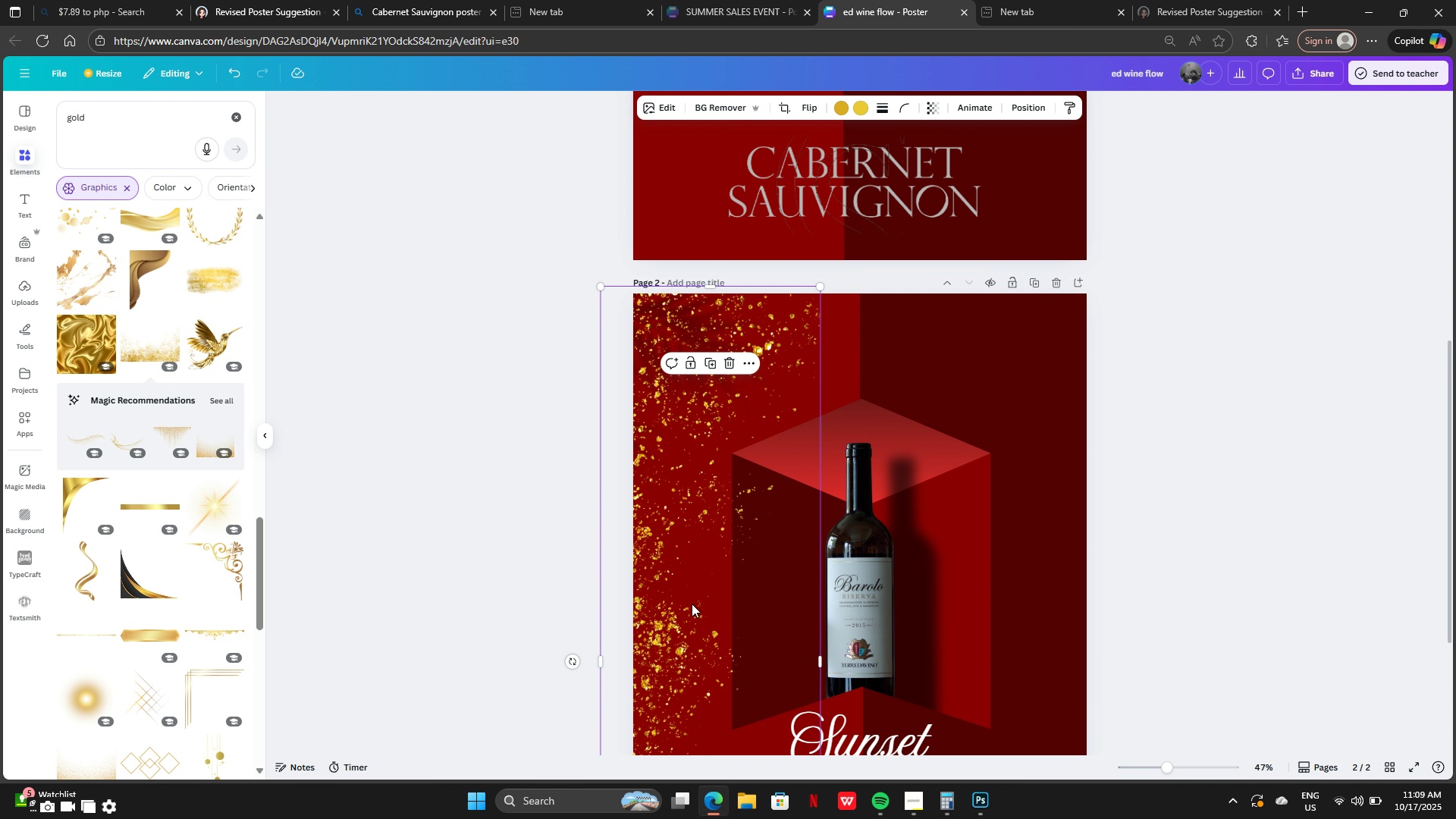 
left_click_drag(start_coordinate=[692, 604], to_coordinate=[714, 591])
 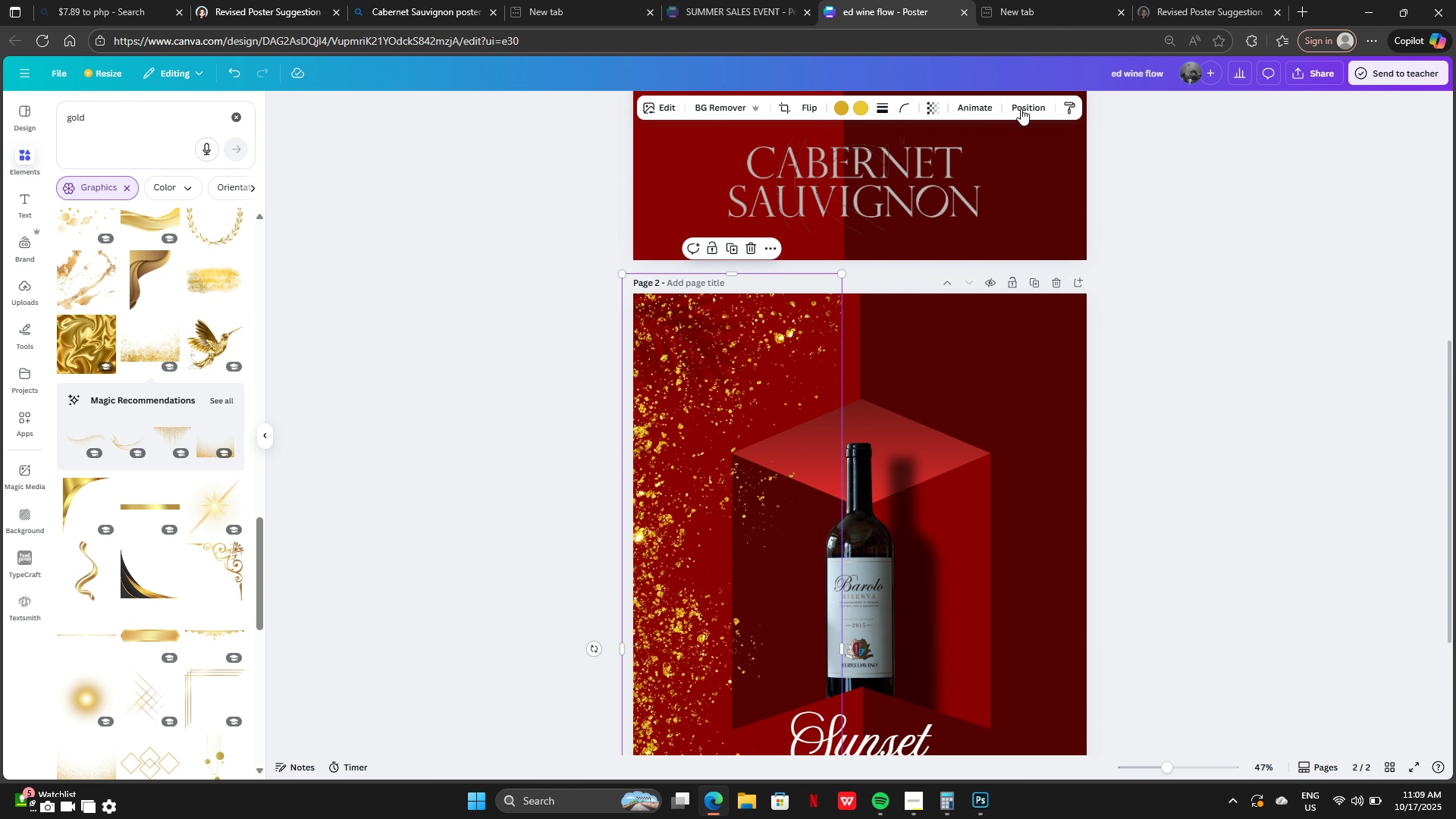 
left_click([1021, 108])
 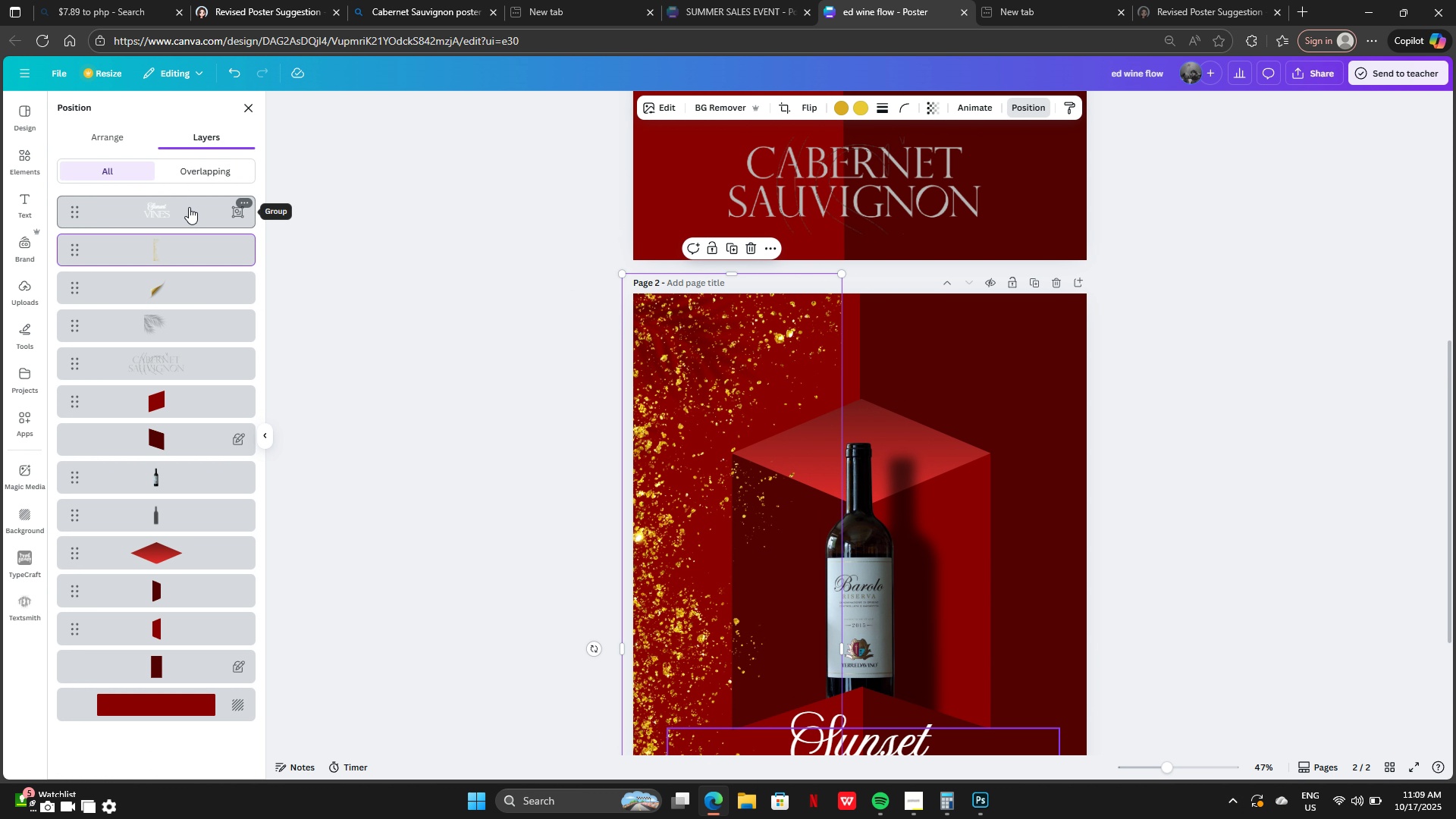 
left_click([189, 207])
 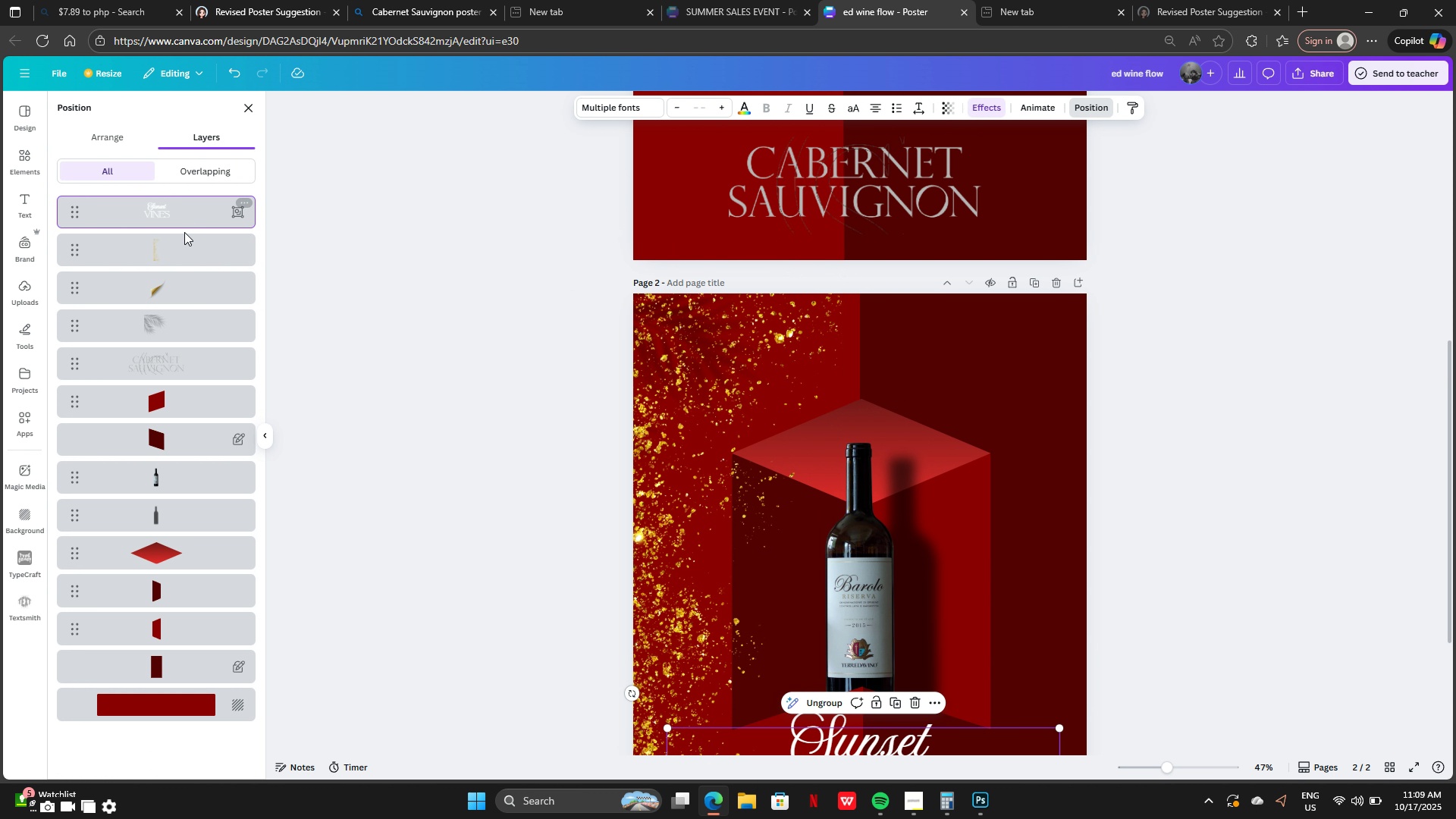 
left_click([184, 232])
 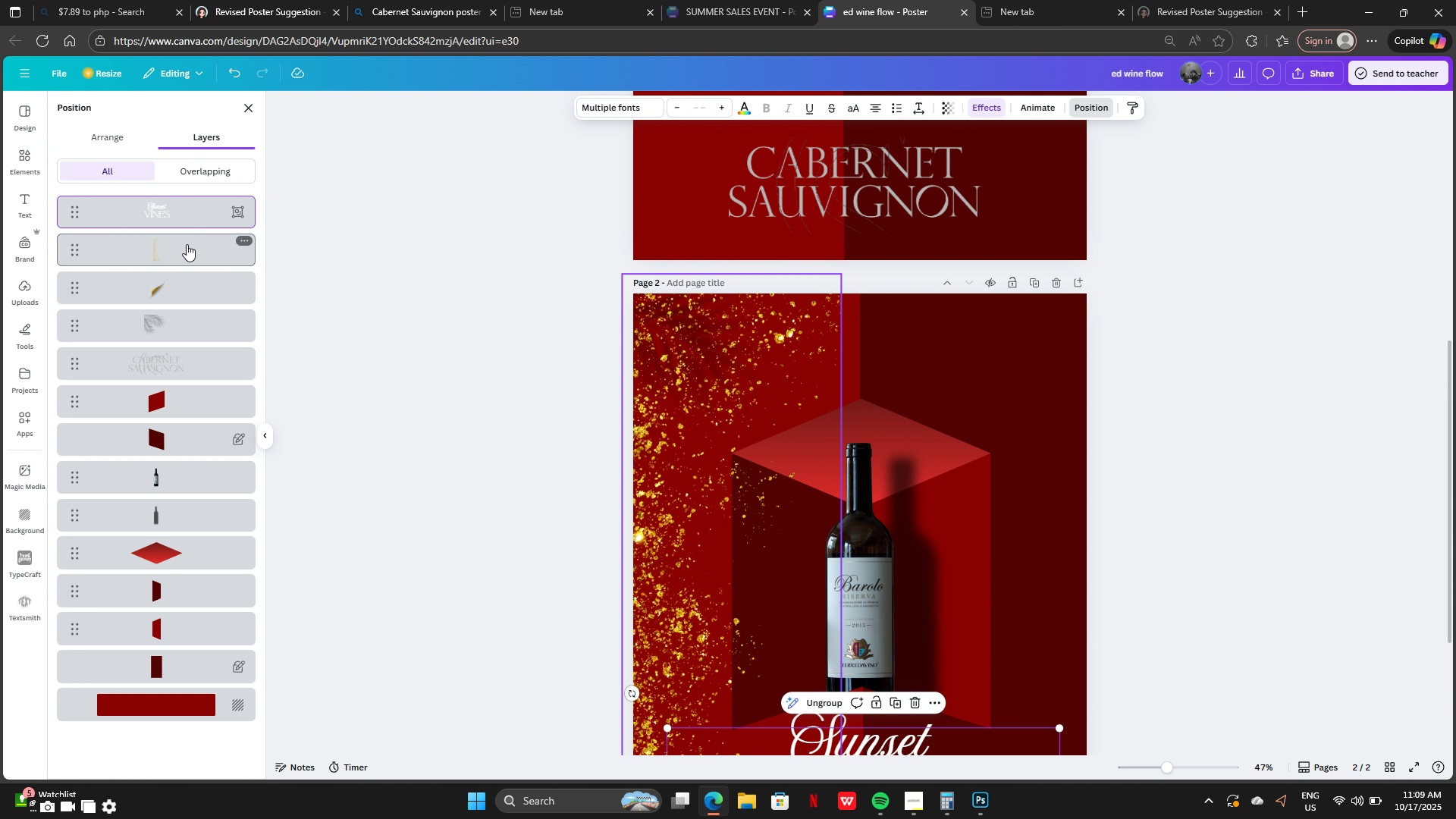 
left_click_drag(start_coordinate=[187, 244], to_coordinate=[174, 457])
 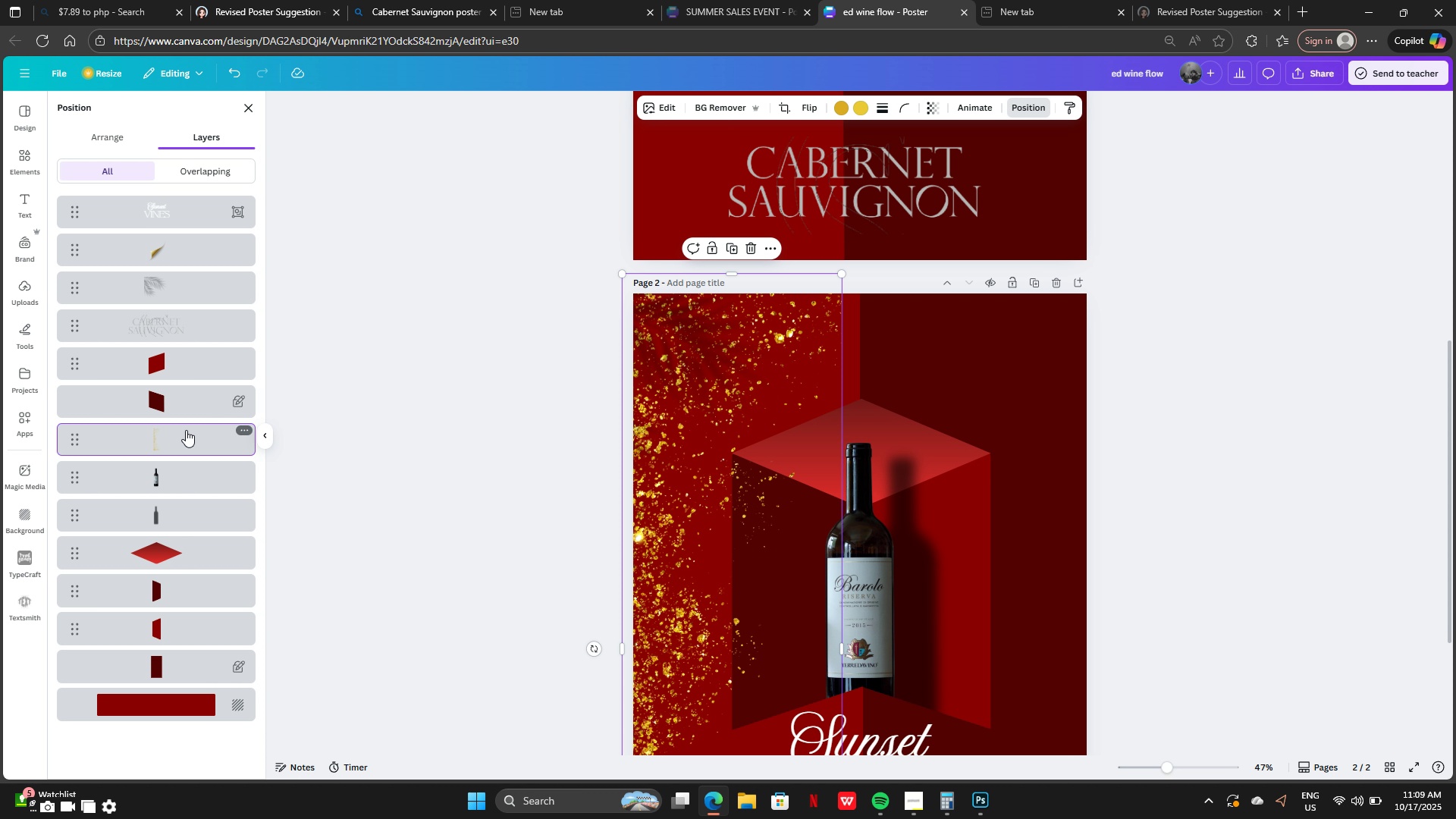 
scroll: coordinate [1166, 475], scroll_direction: down, amount: 8.0
 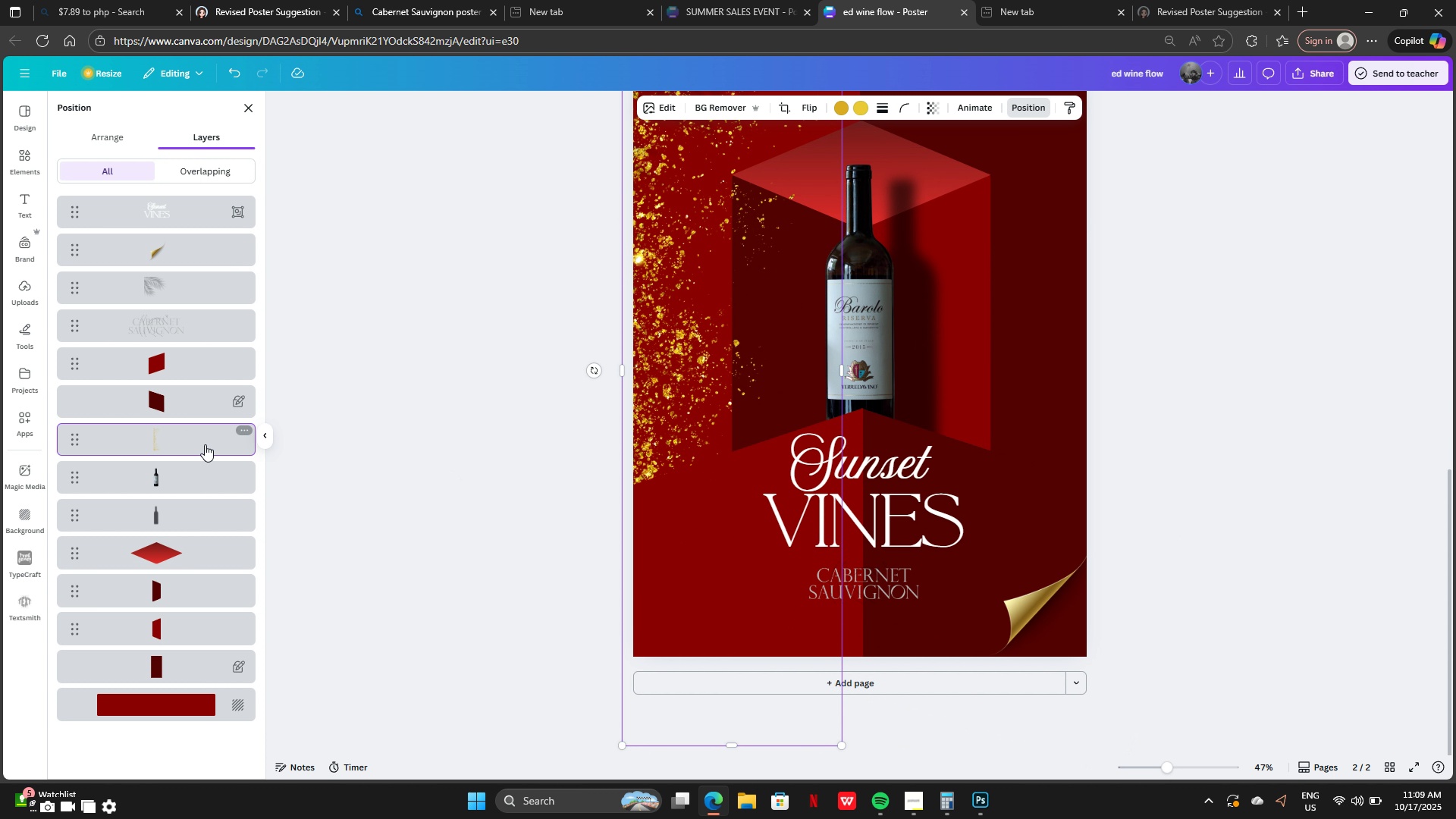 
left_click_drag(start_coordinate=[205, 444], to_coordinate=[205, 365])
 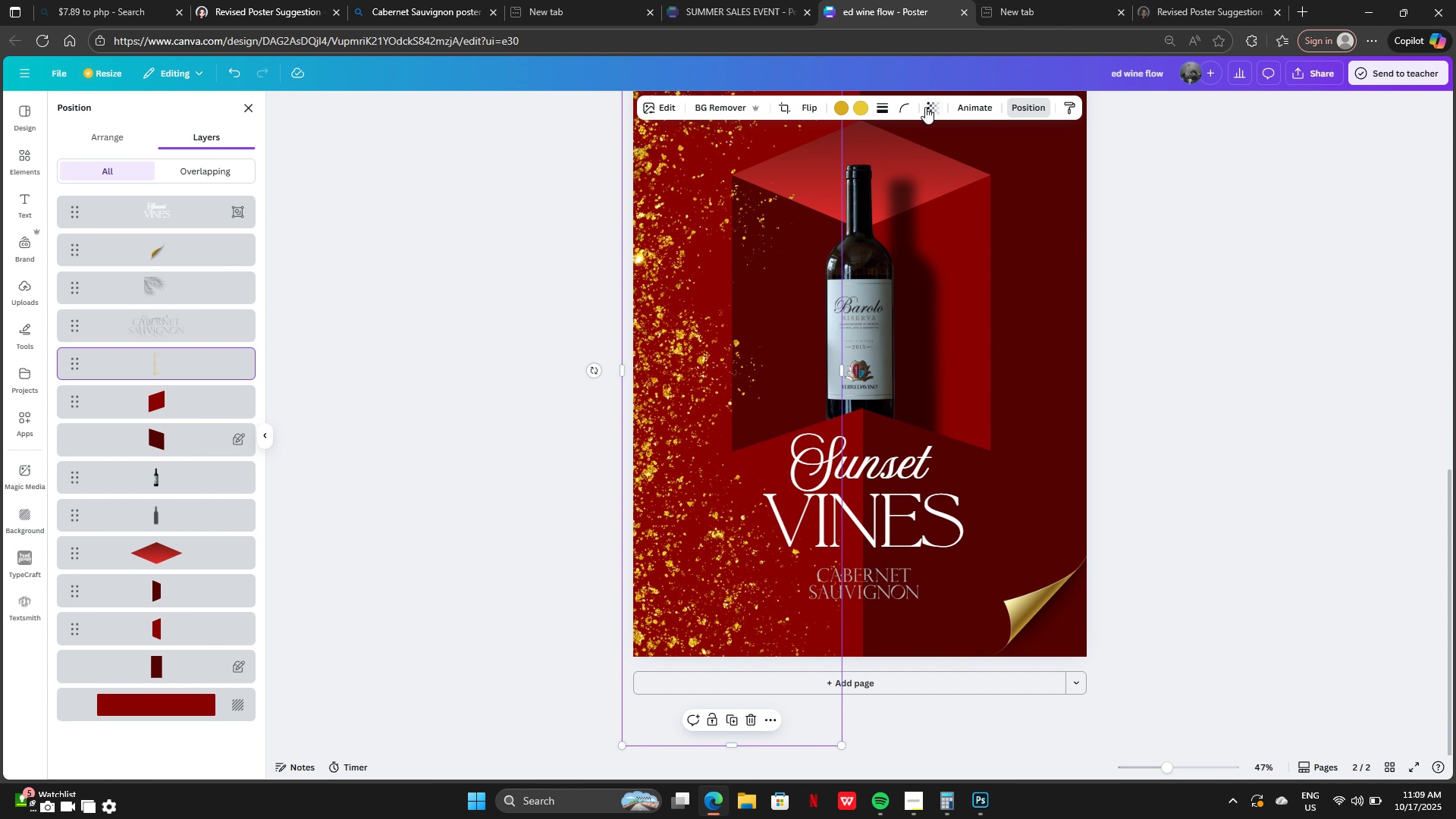 
left_click([925, 107])
 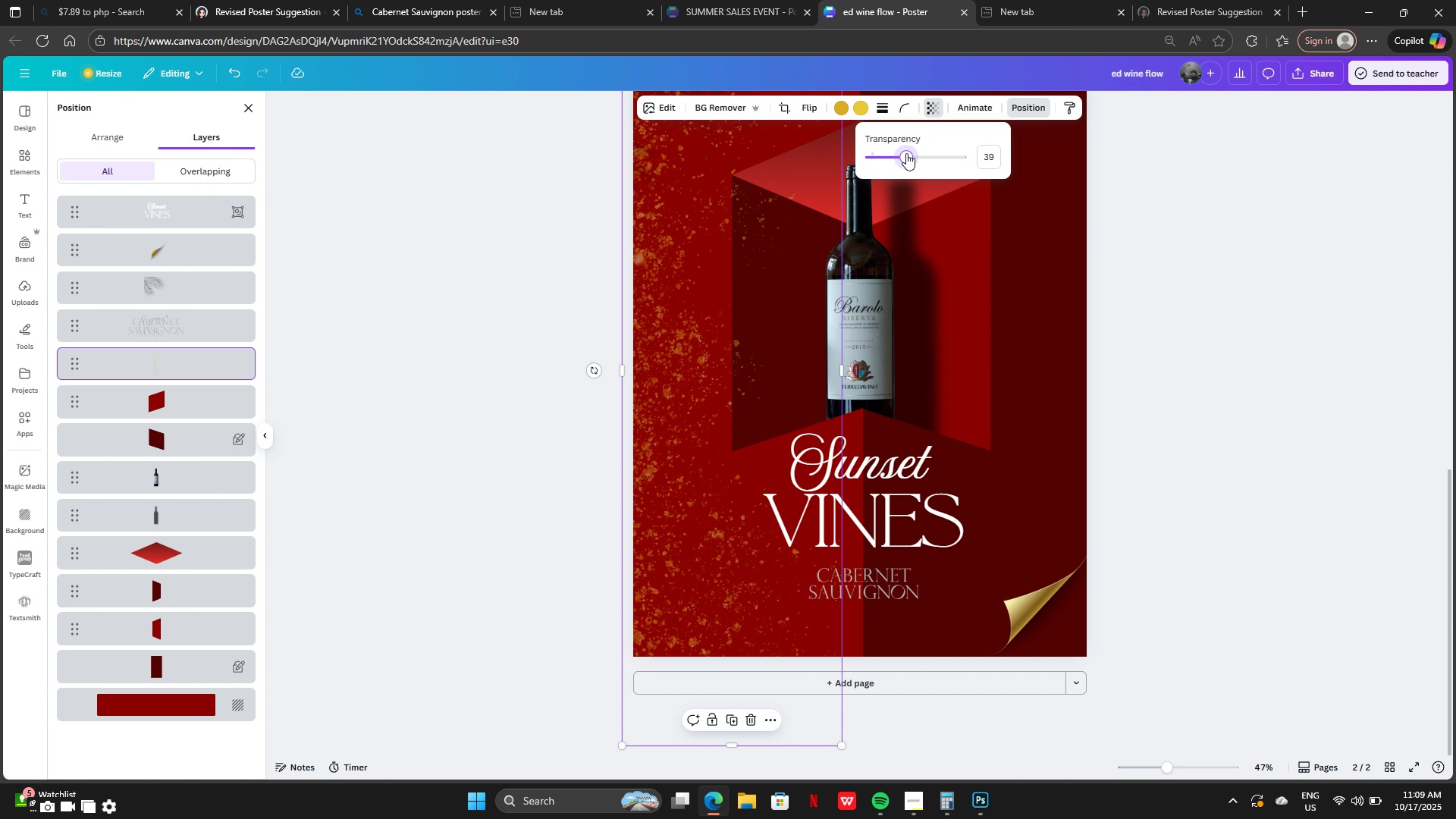 
left_click([906, 153])
 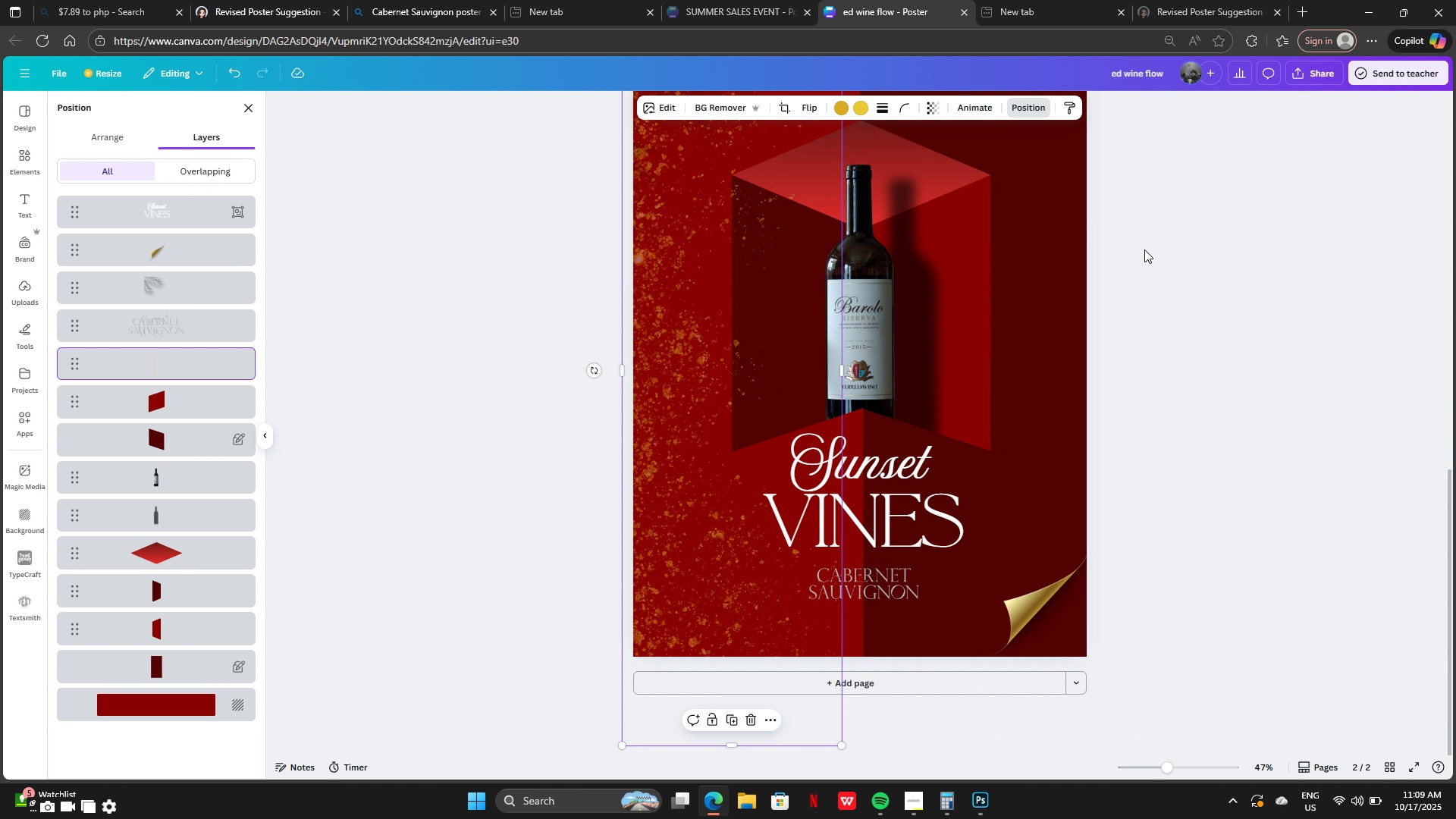 
double_click([1145, 249])
 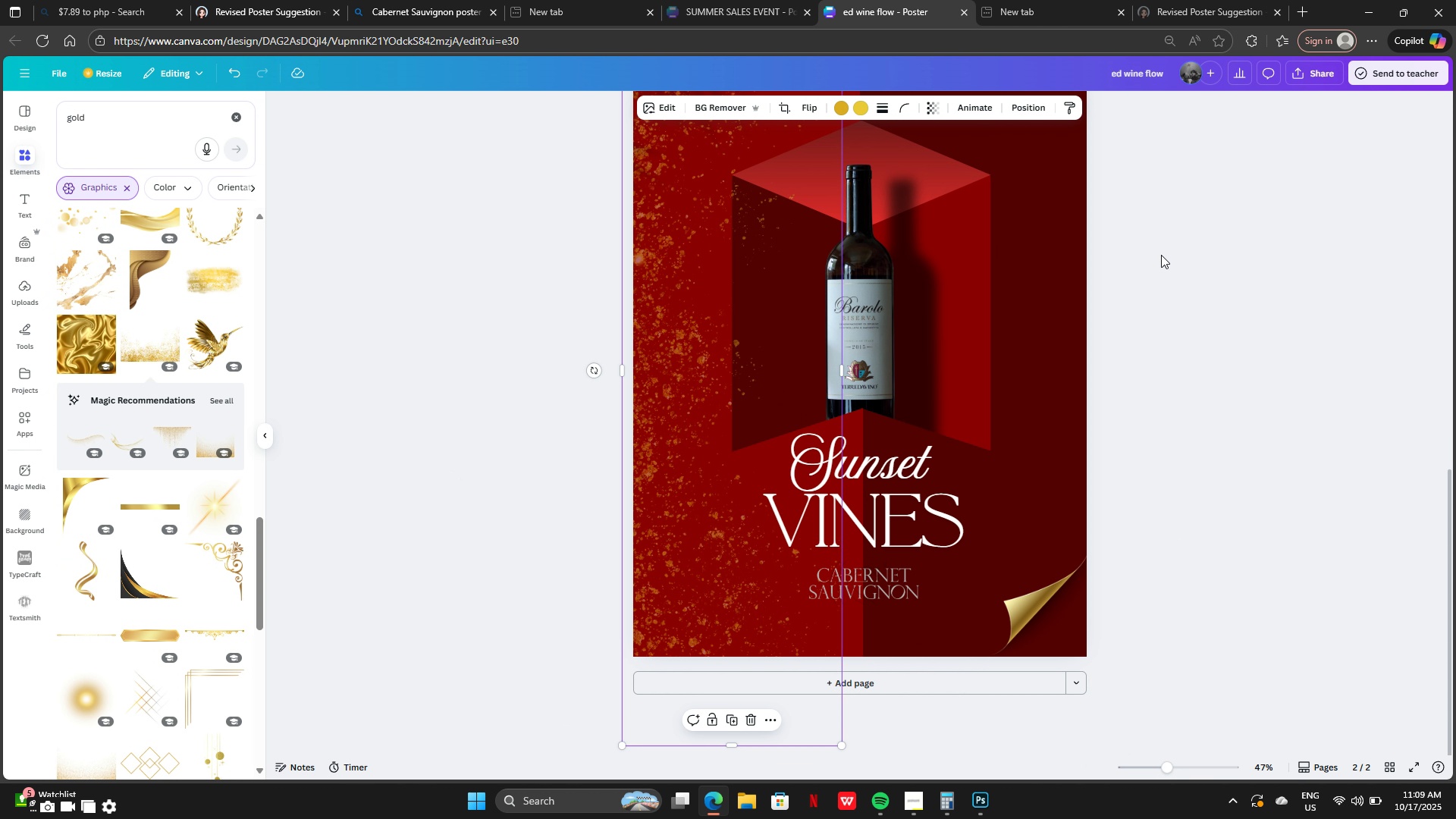 
scroll: coordinate [1161, 255], scroll_direction: down, amount: 1.0
 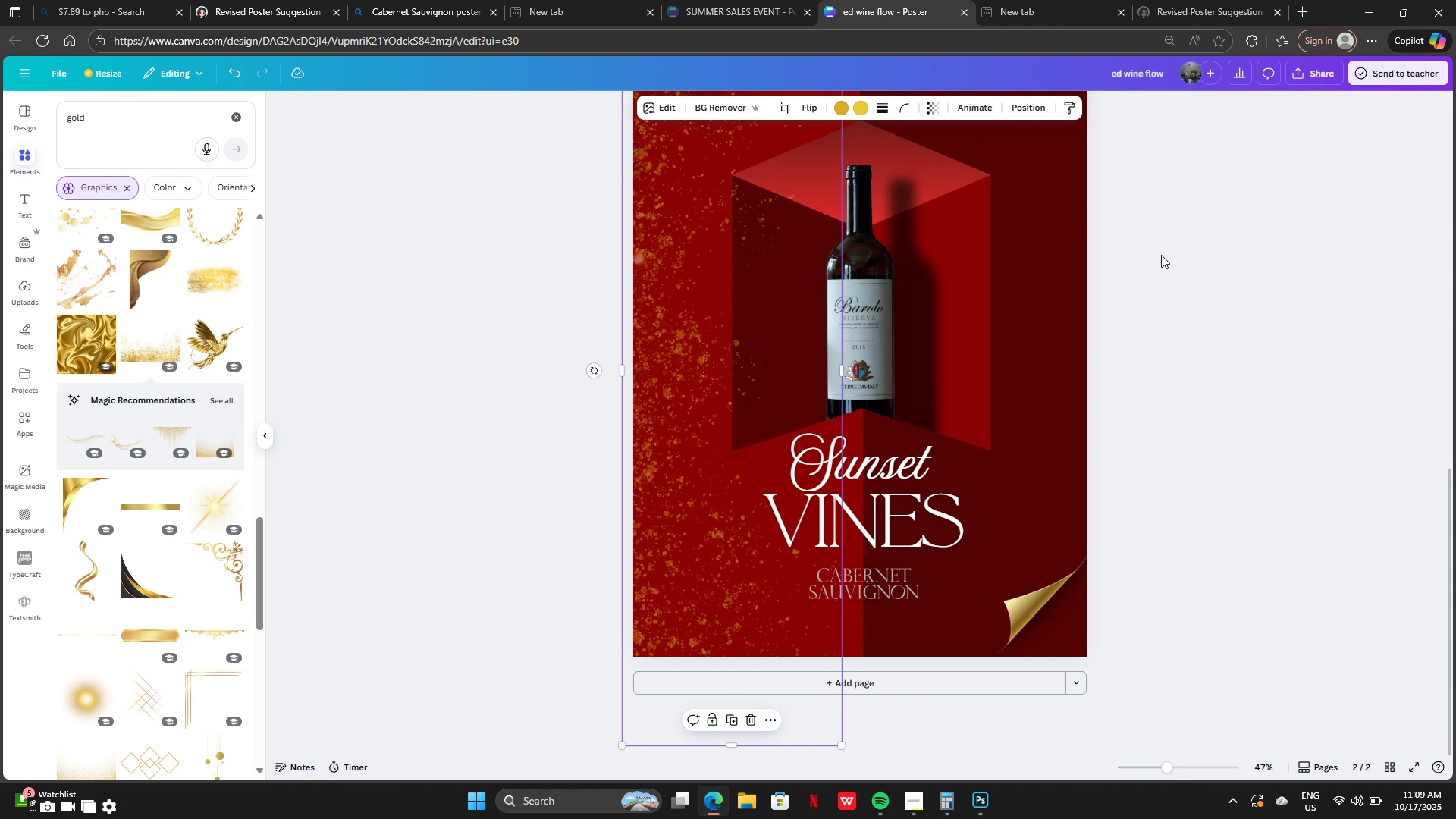 
key(Control+Z)
 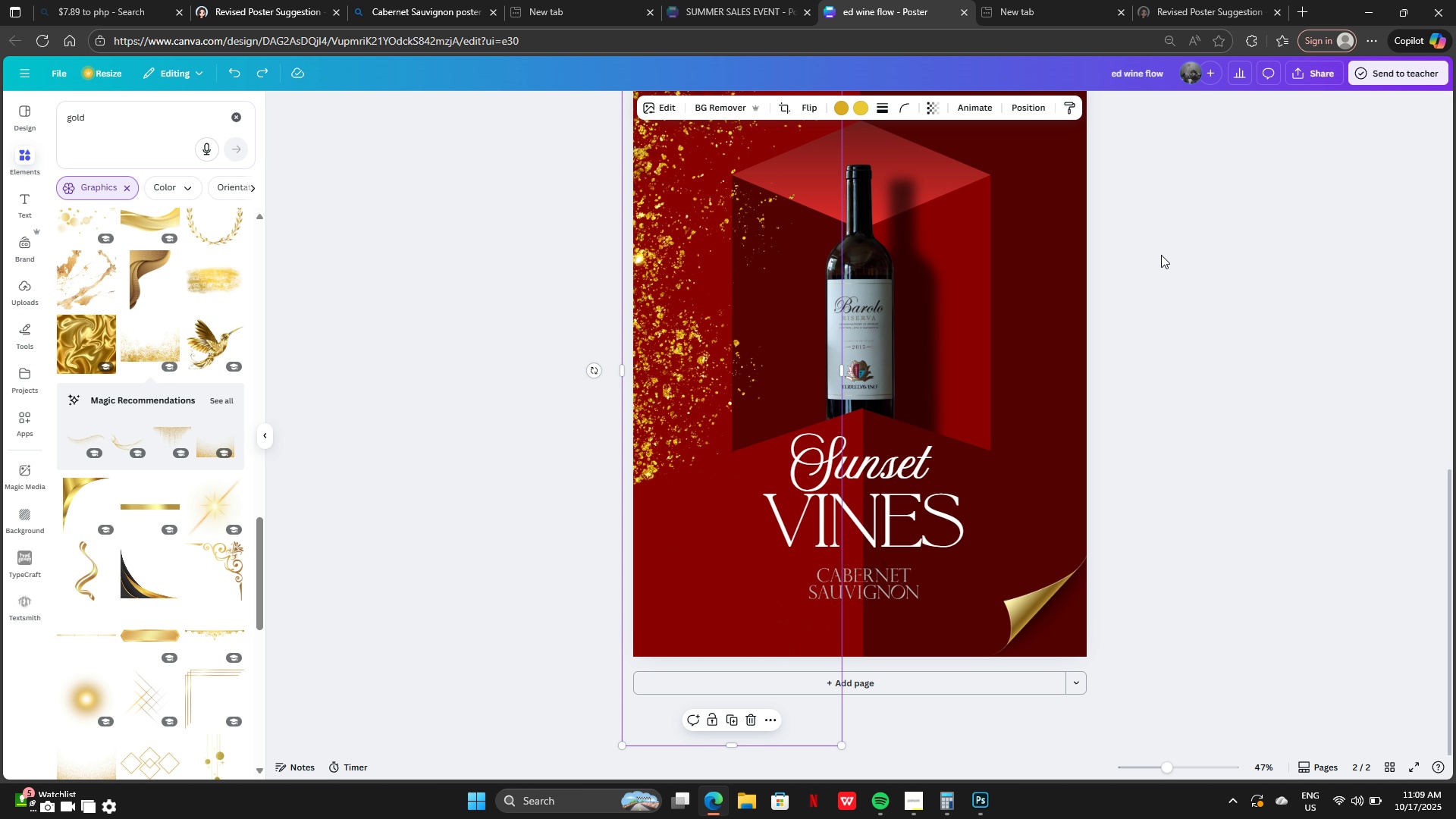 
key(Control+Z)
 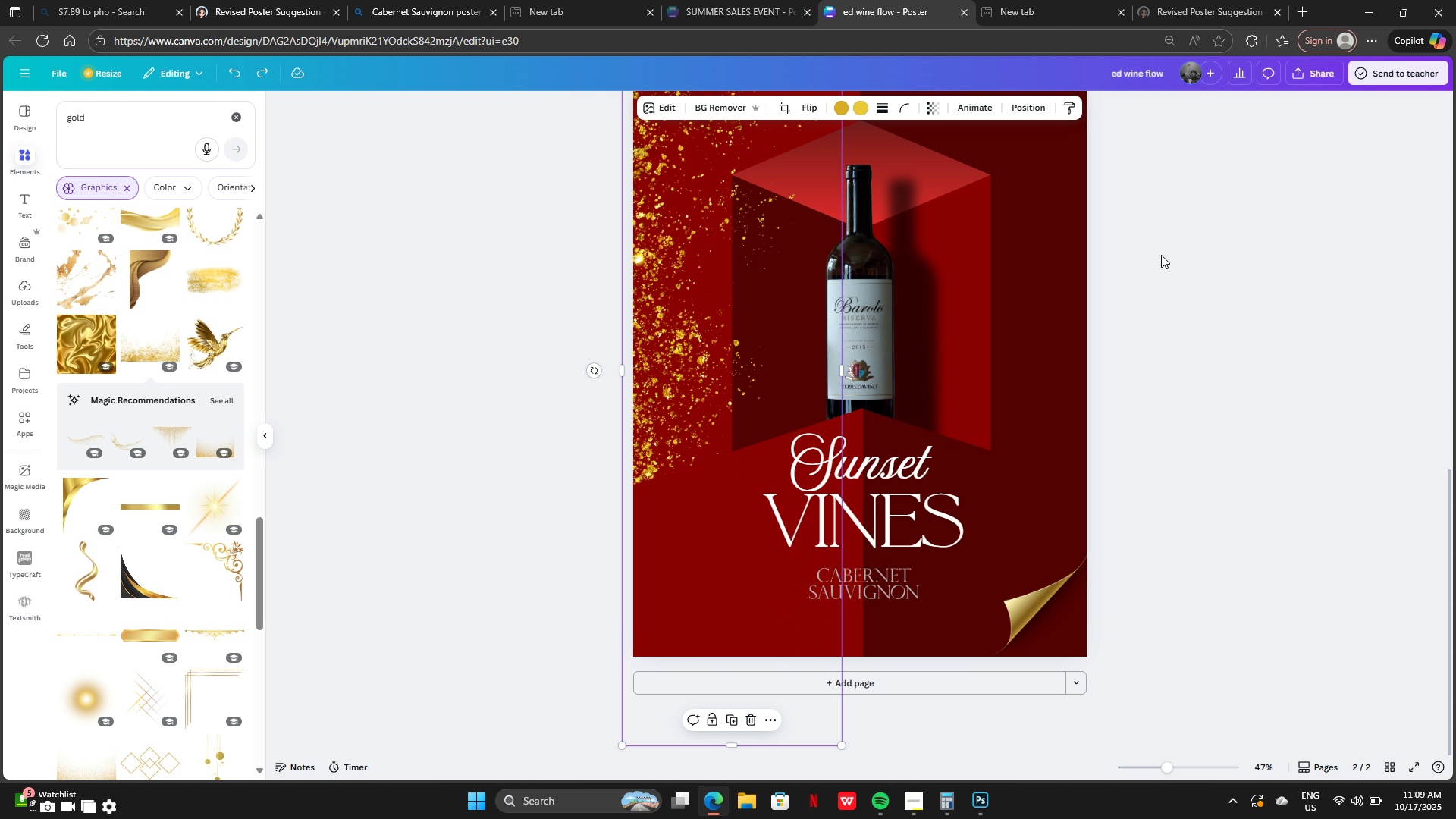 
key(Control+Z)
 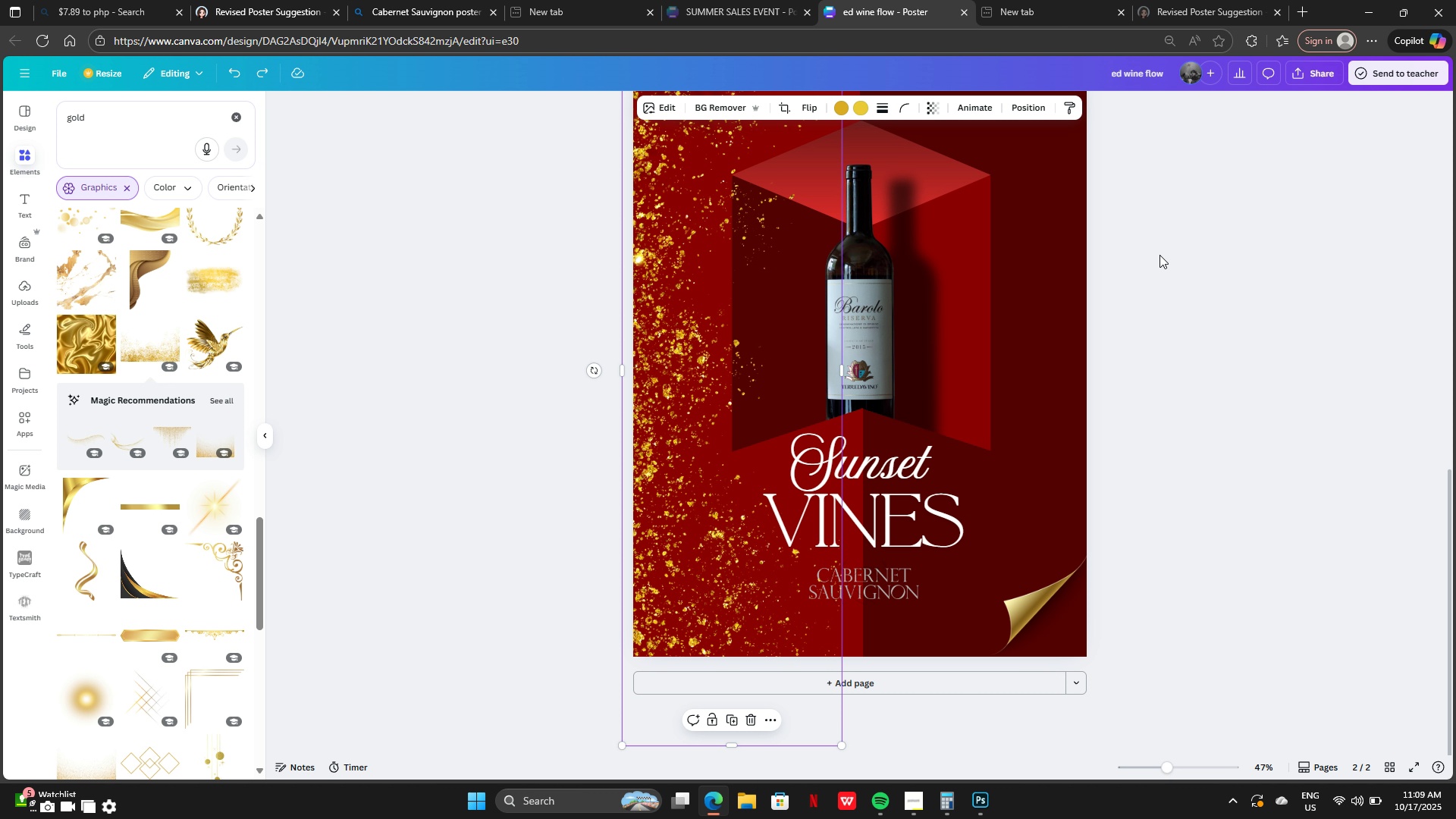 
key(Control+Z)
 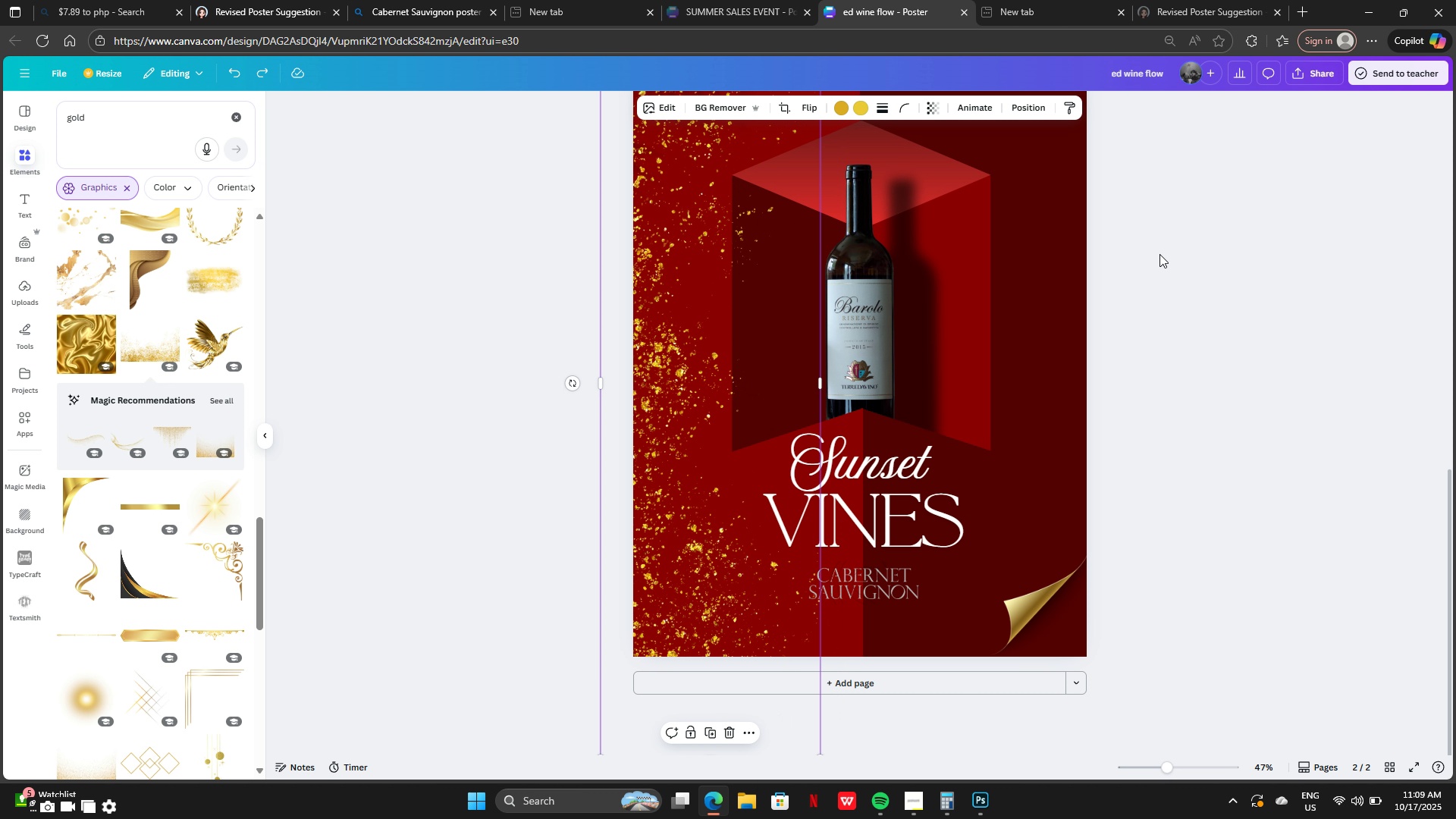 
key(Control+Z)
 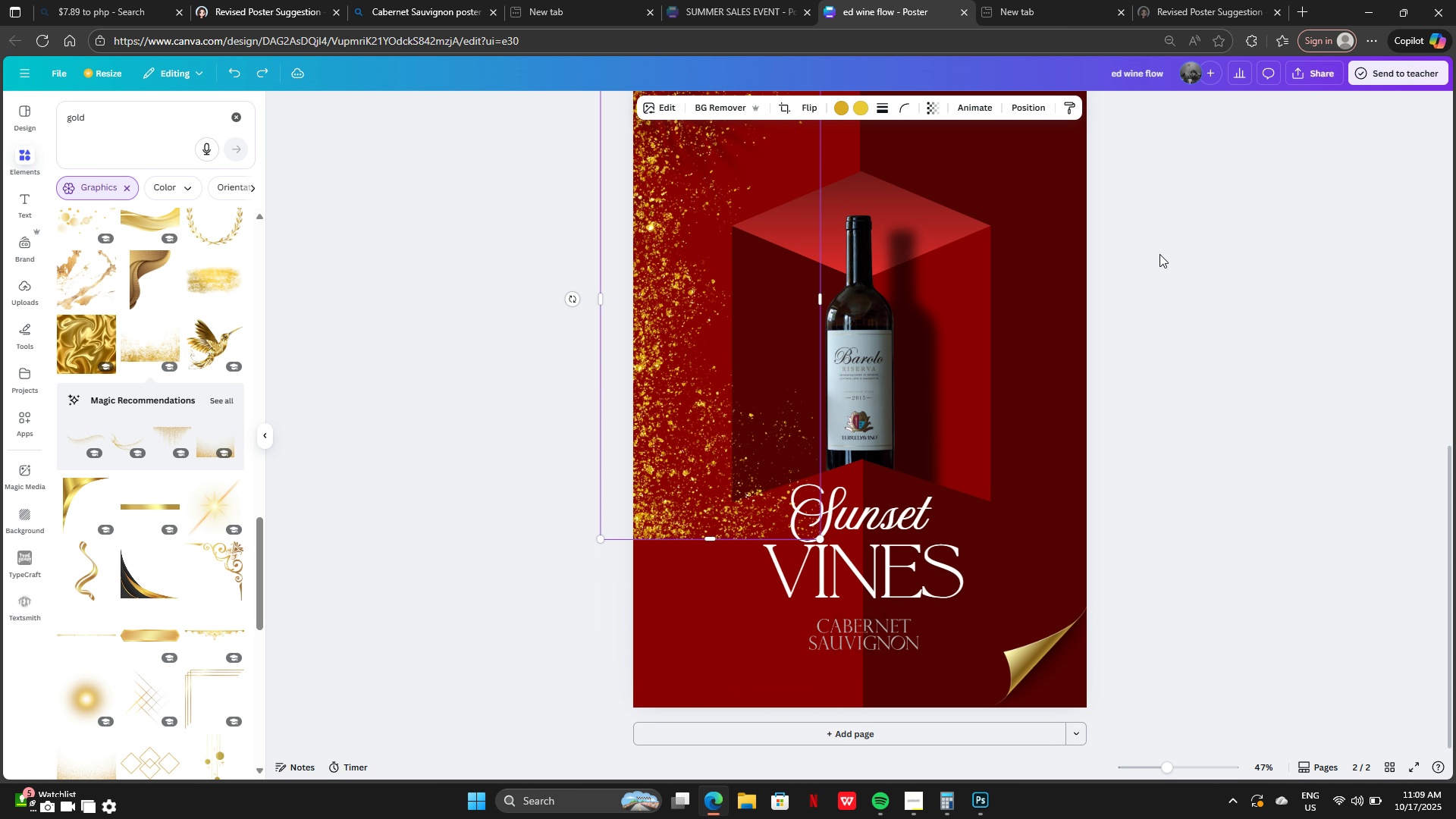 
key(Control+Z)
 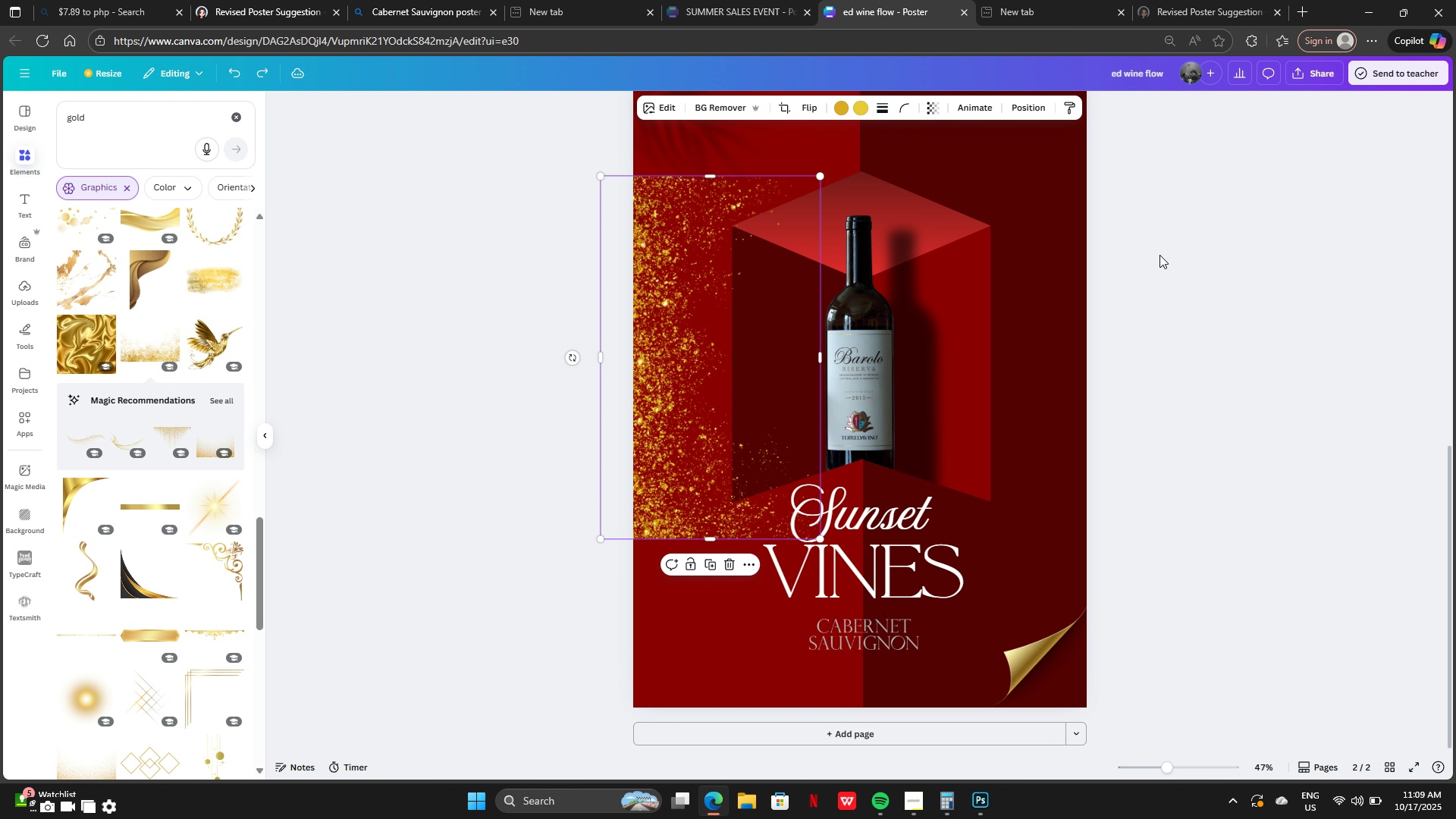 
key(Control+Z)
 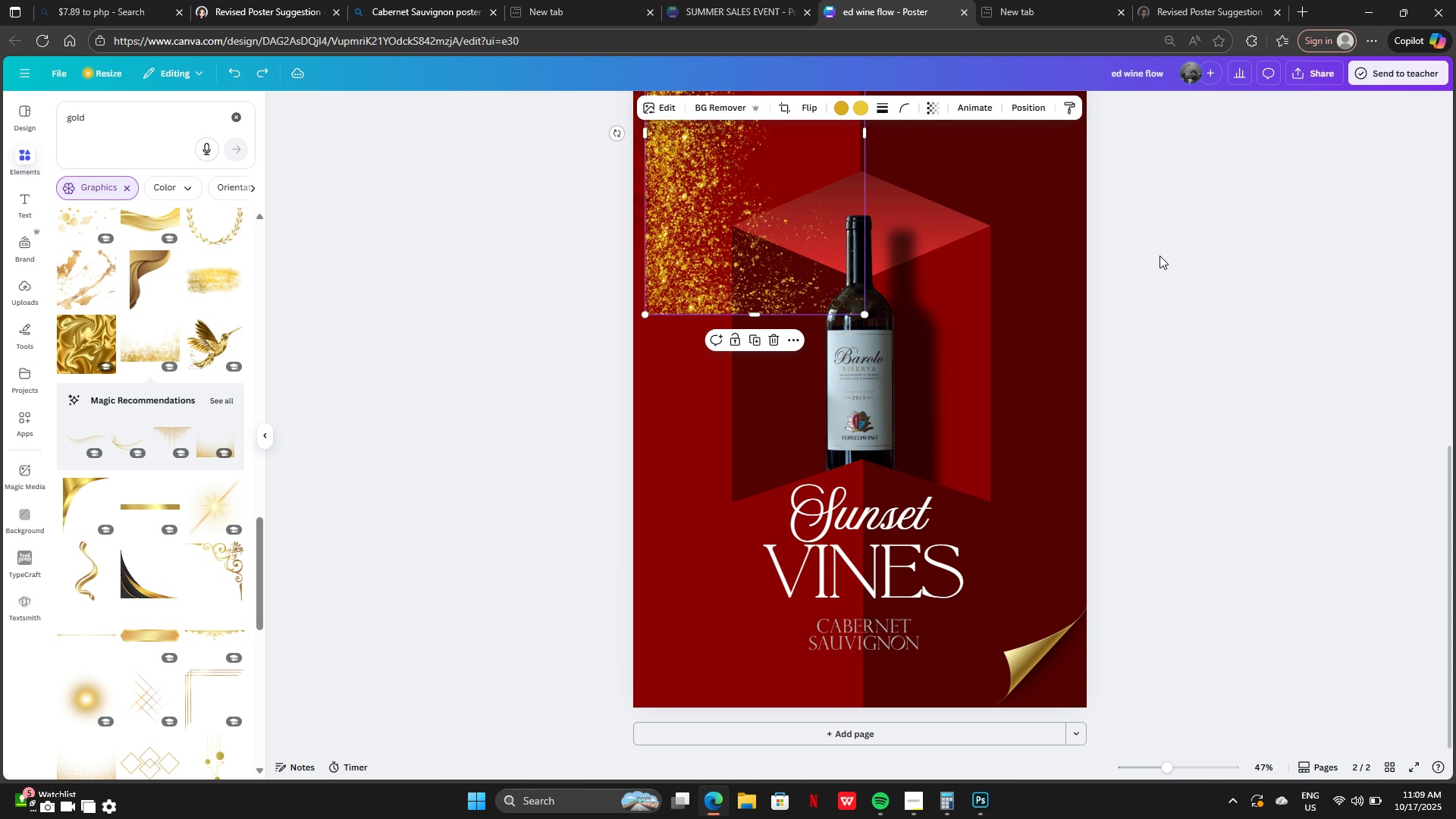 
key(Control+Z)
 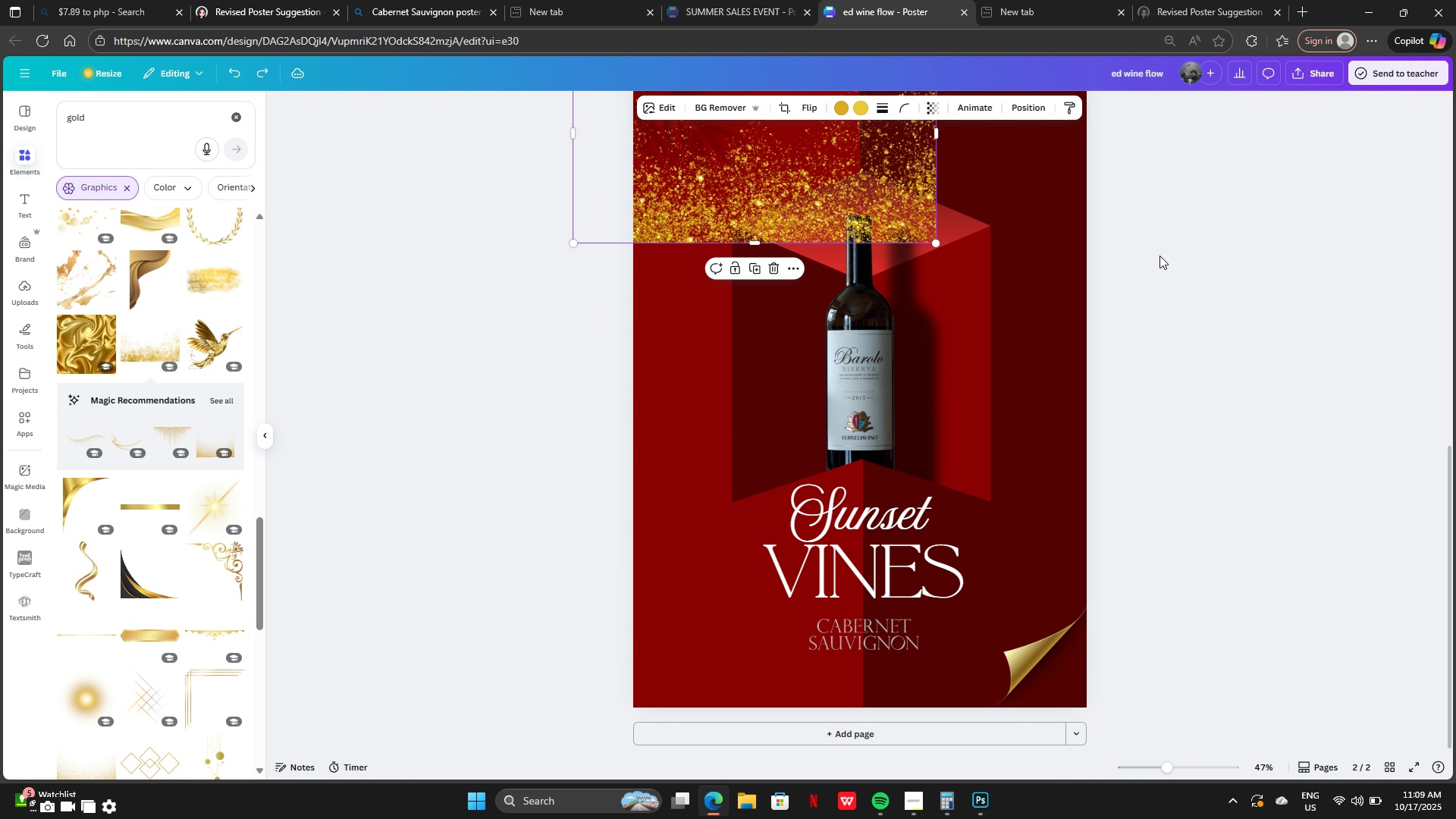 
key(Control+Z)
 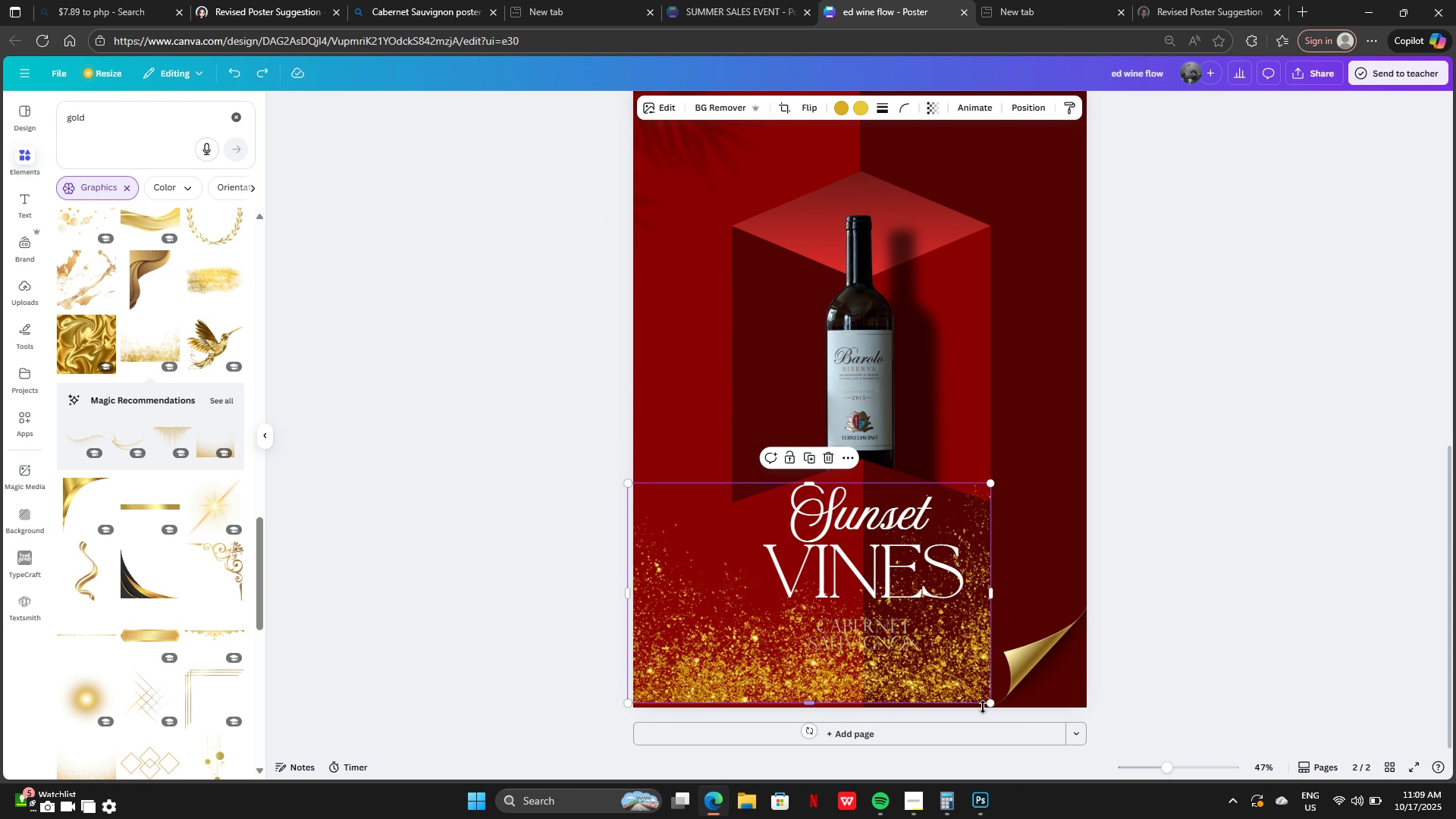 
left_click_drag(start_coordinate=[987, 704], to_coordinate=[1131, 730])
 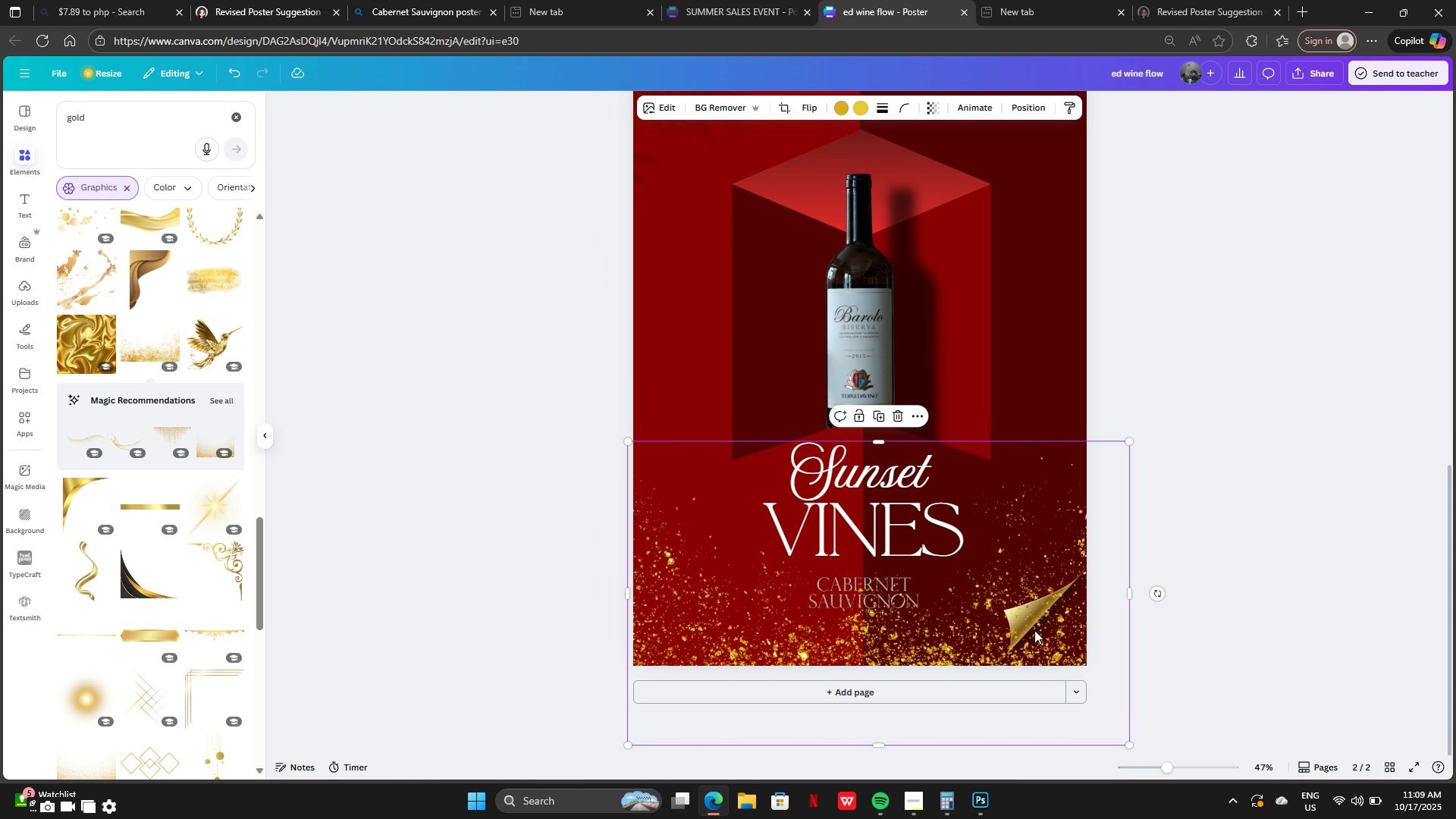 
left_click_drag(start_coordinate=[1034, 630], to_coordinate=[1018, 626])
 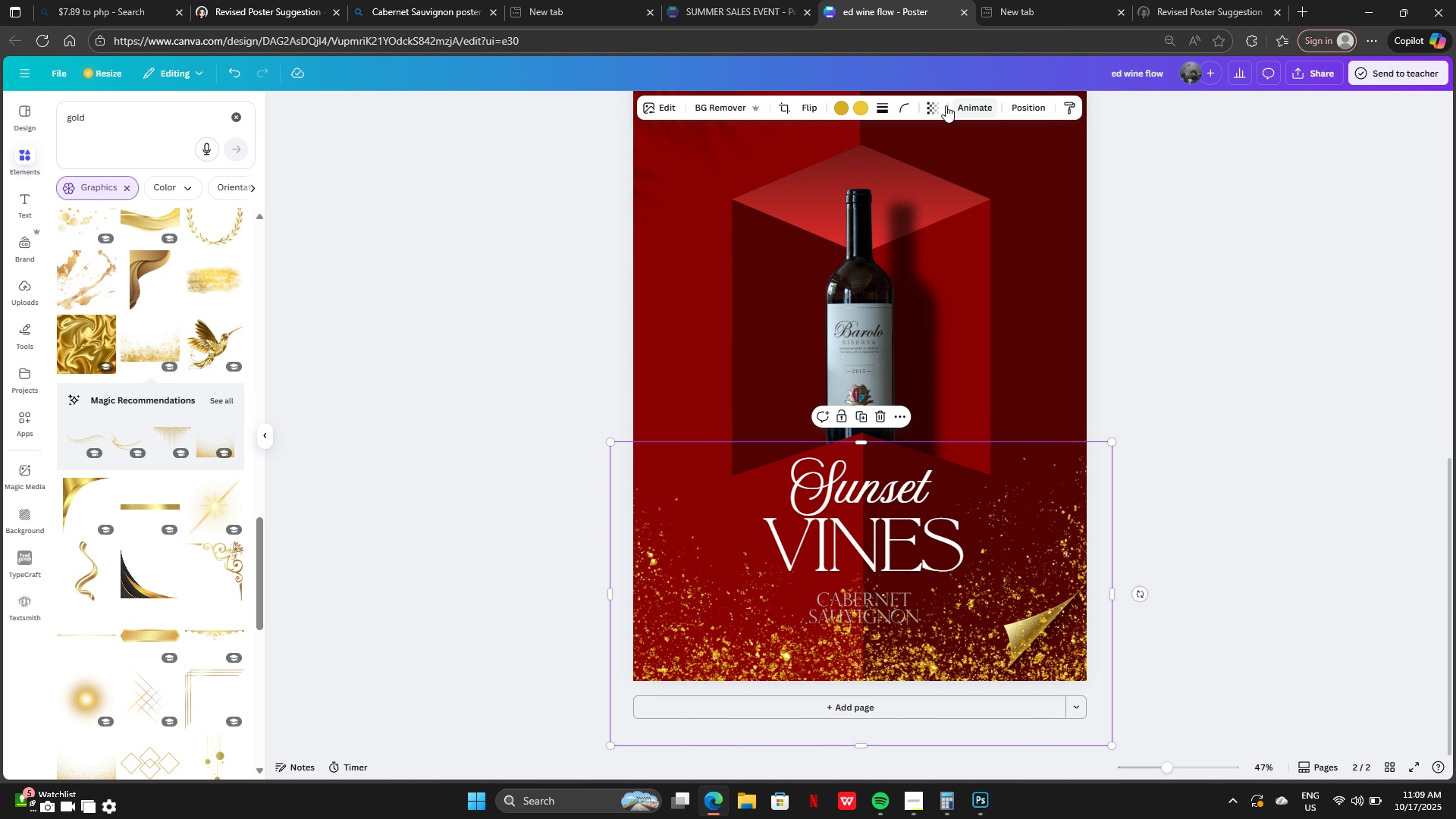 
left_click([940, 110])
 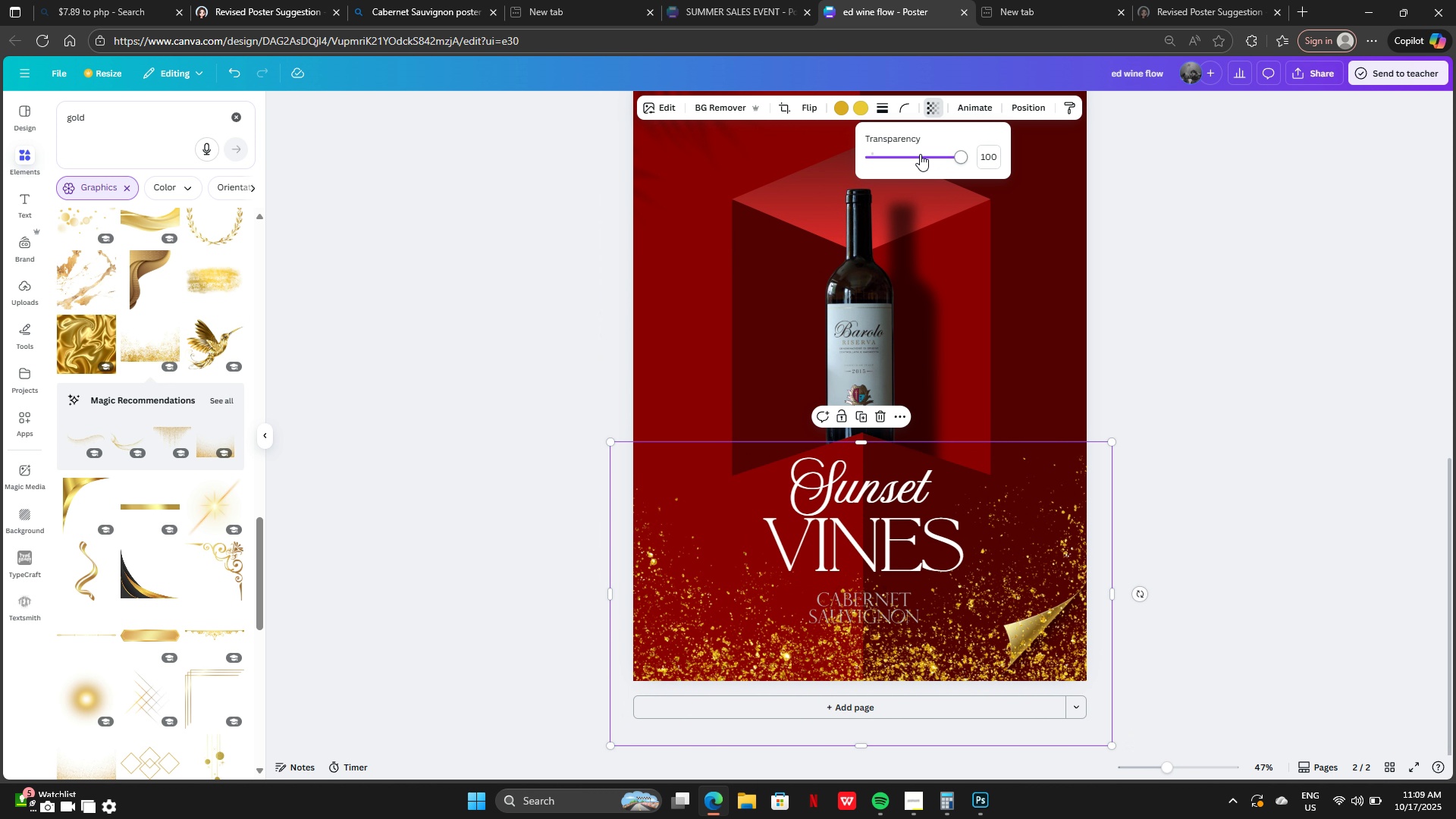 
left_click_drag(start_coordinate=[920, 154], to_coordinate=[894, 168])
 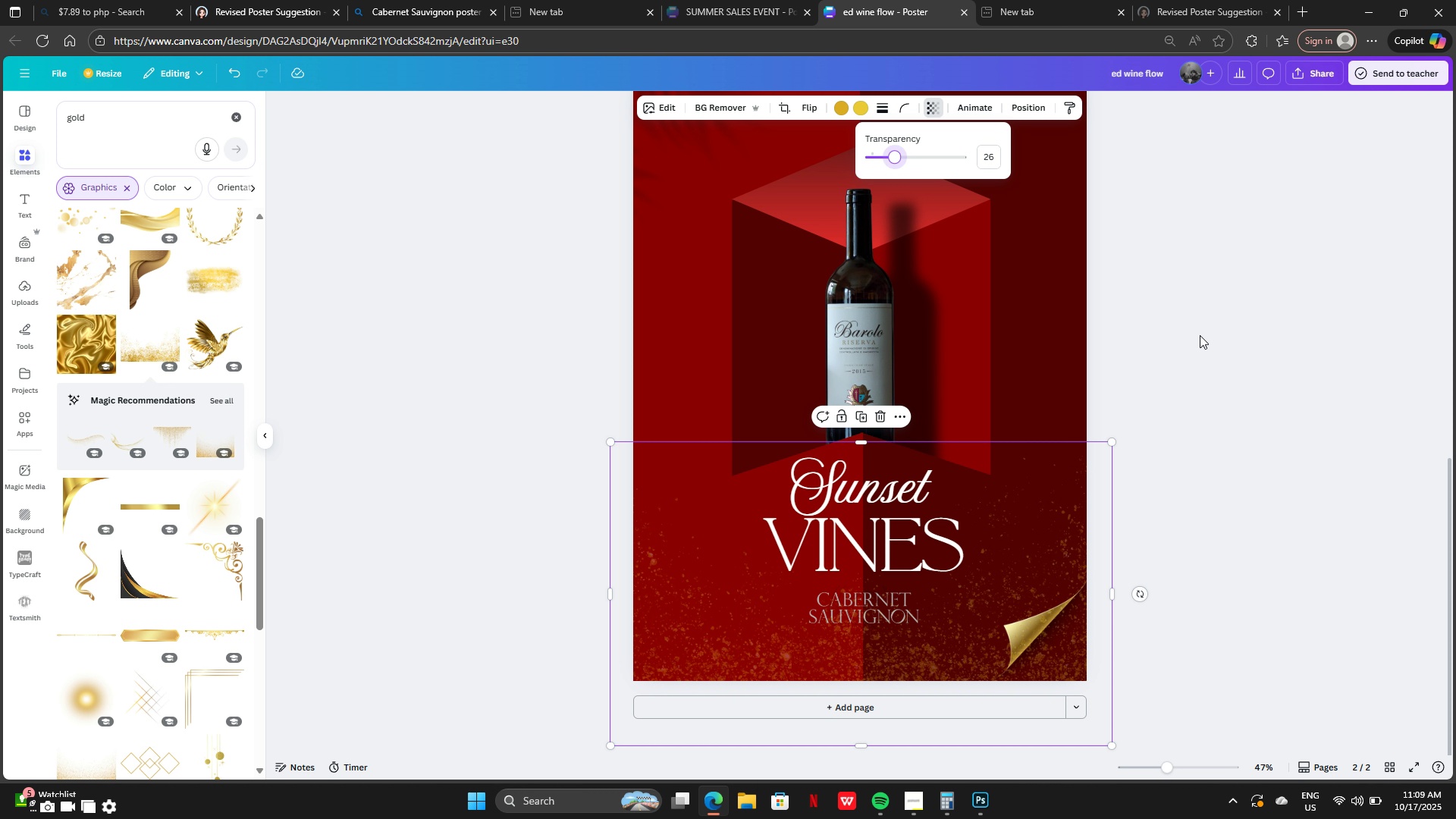 
left_click([1200, 335])
 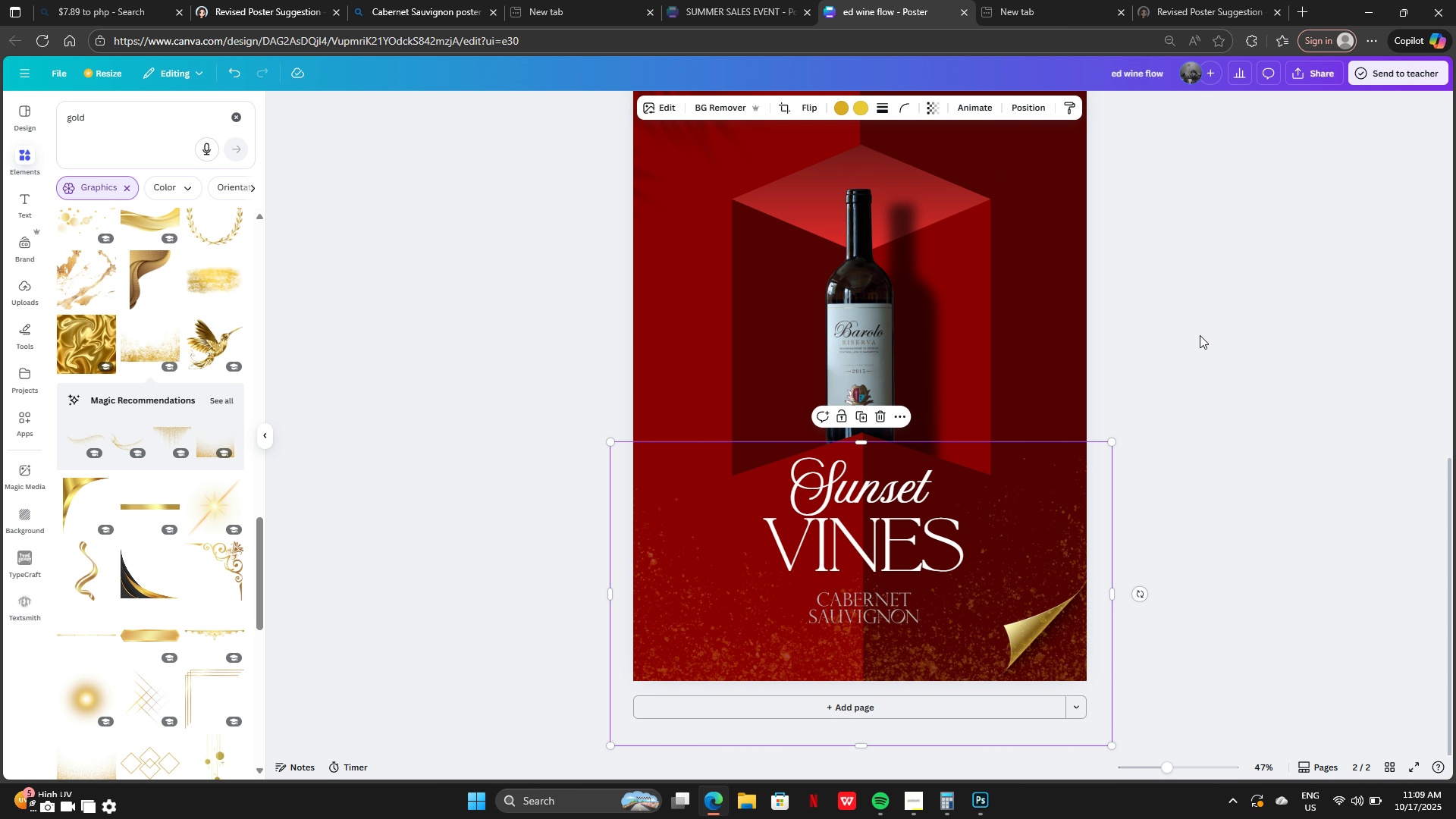 
left_click([1200, 335])
 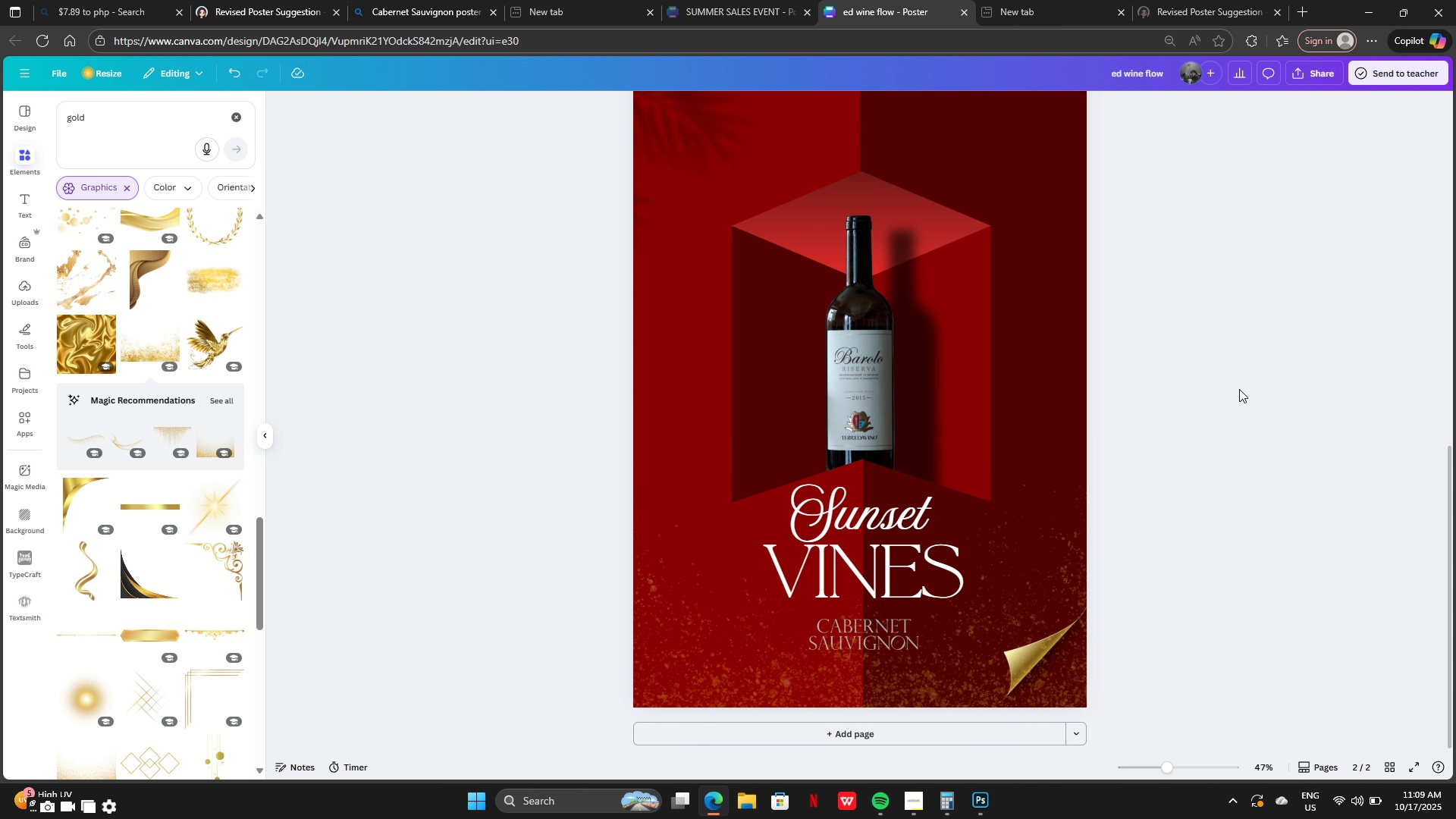 
scroll: coordinate [1241, 406], scroll_direction: down, amount: 6.0
 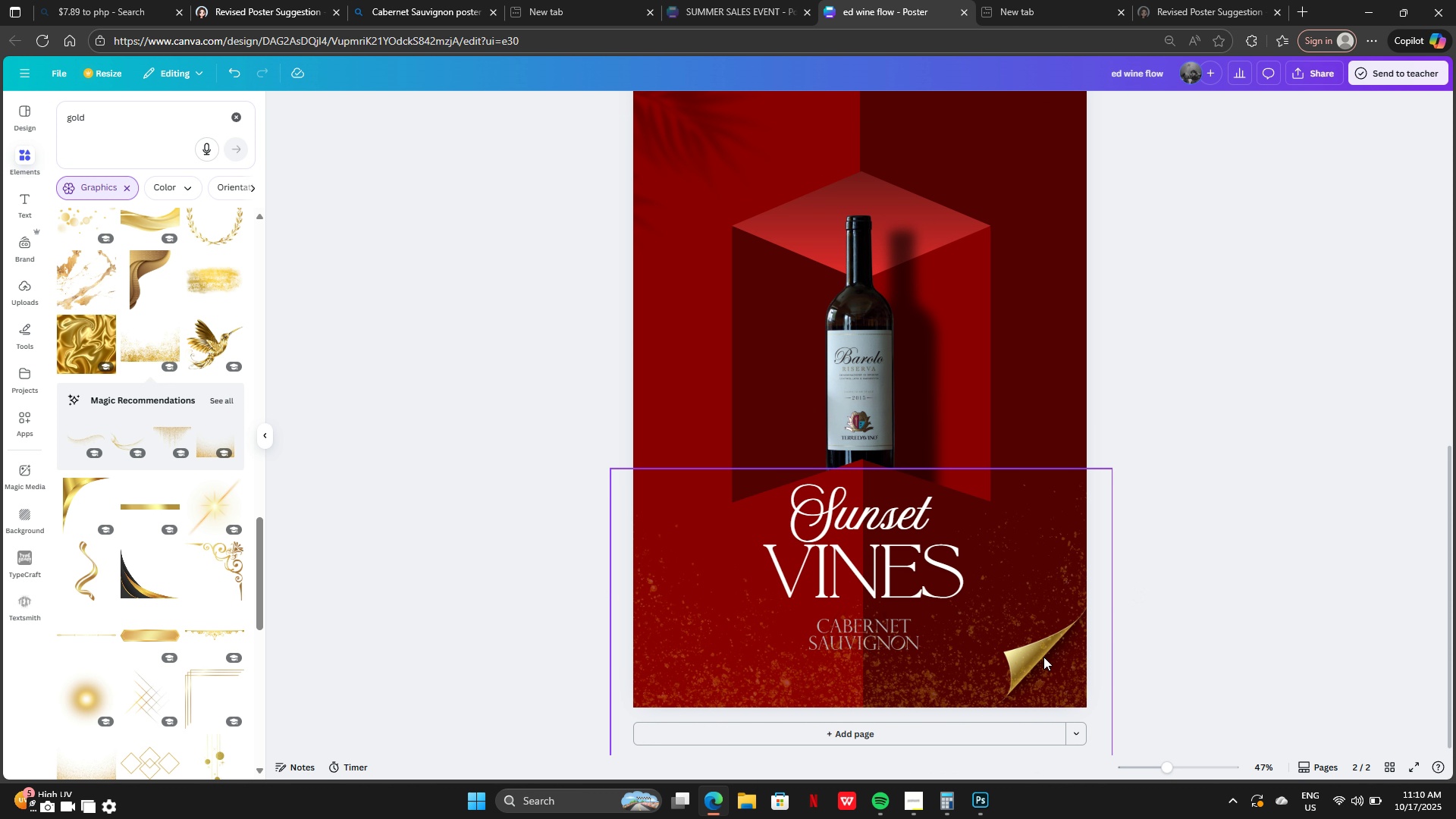 
key(Control+Z)
 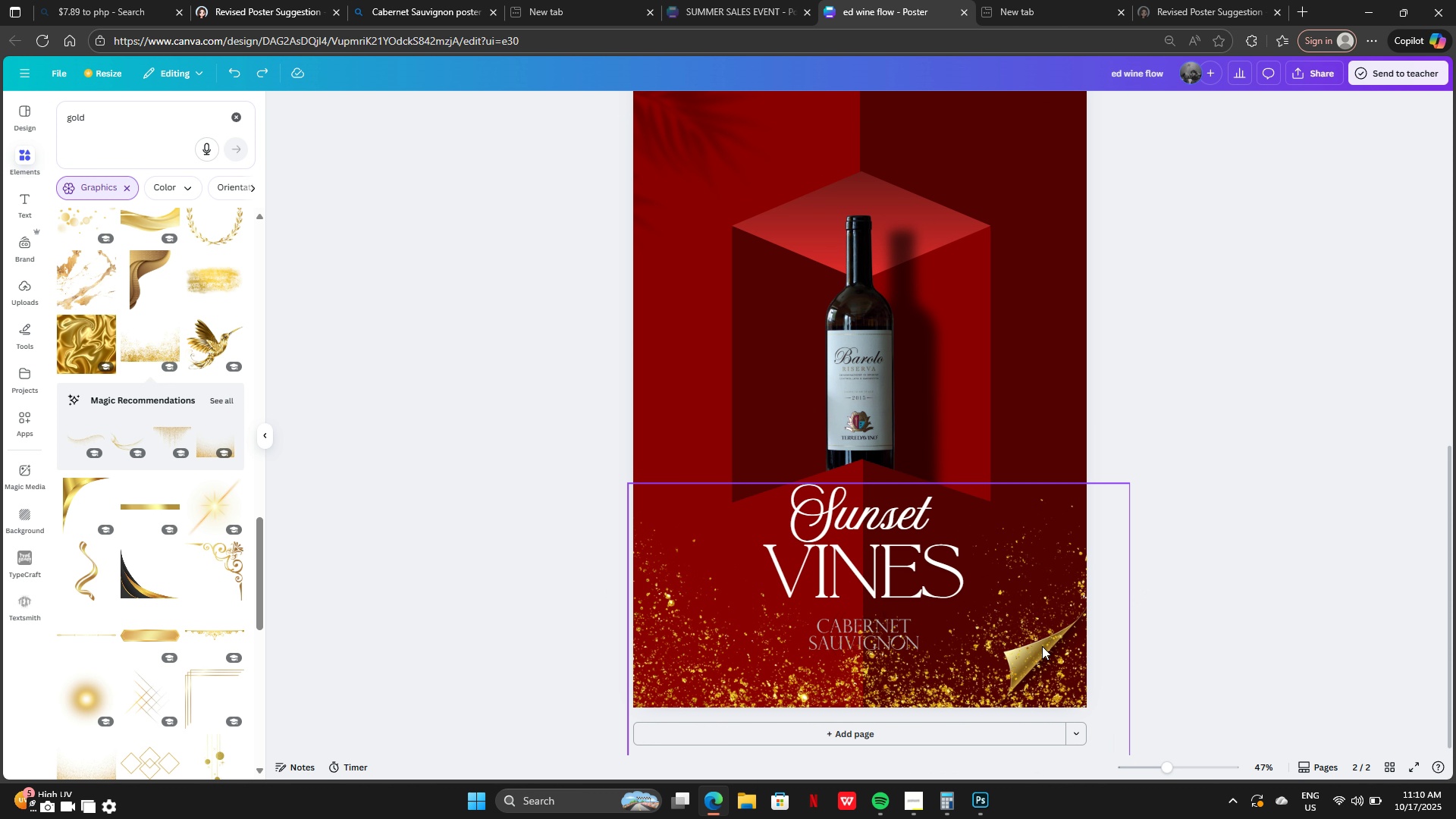 
key(Control+Z)
 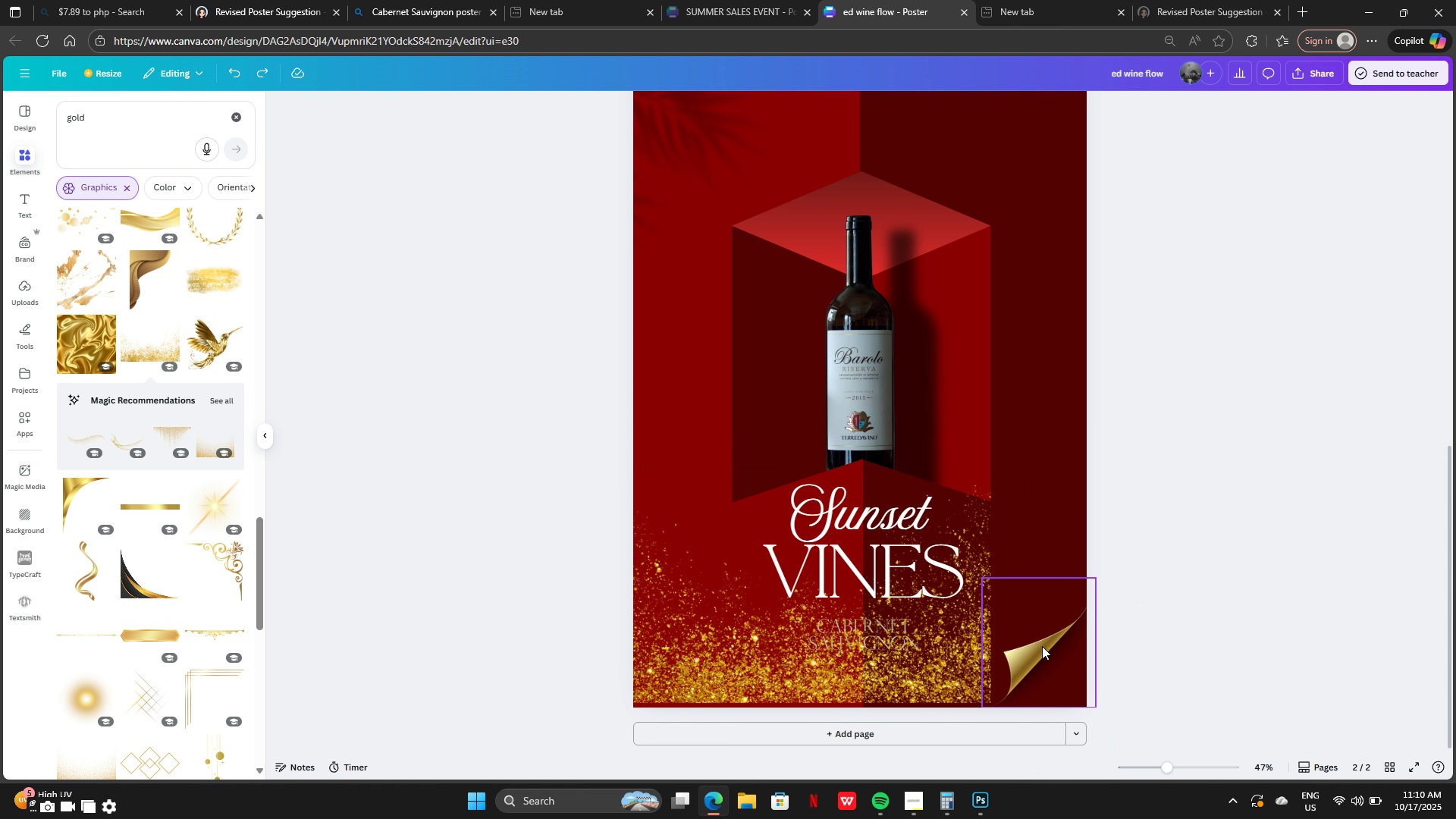 
key(Control+Z)
 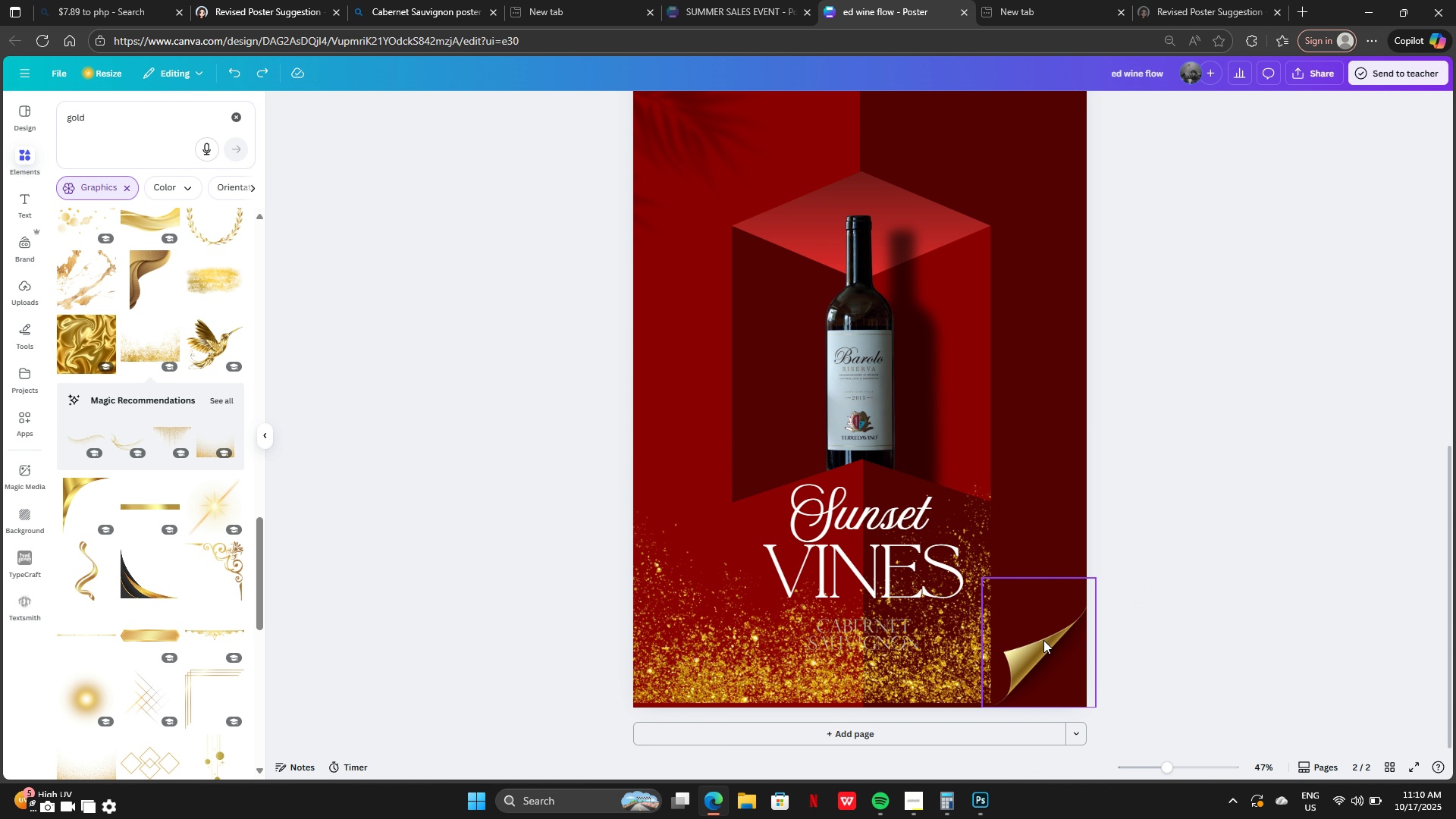 
key(Control+Z)
 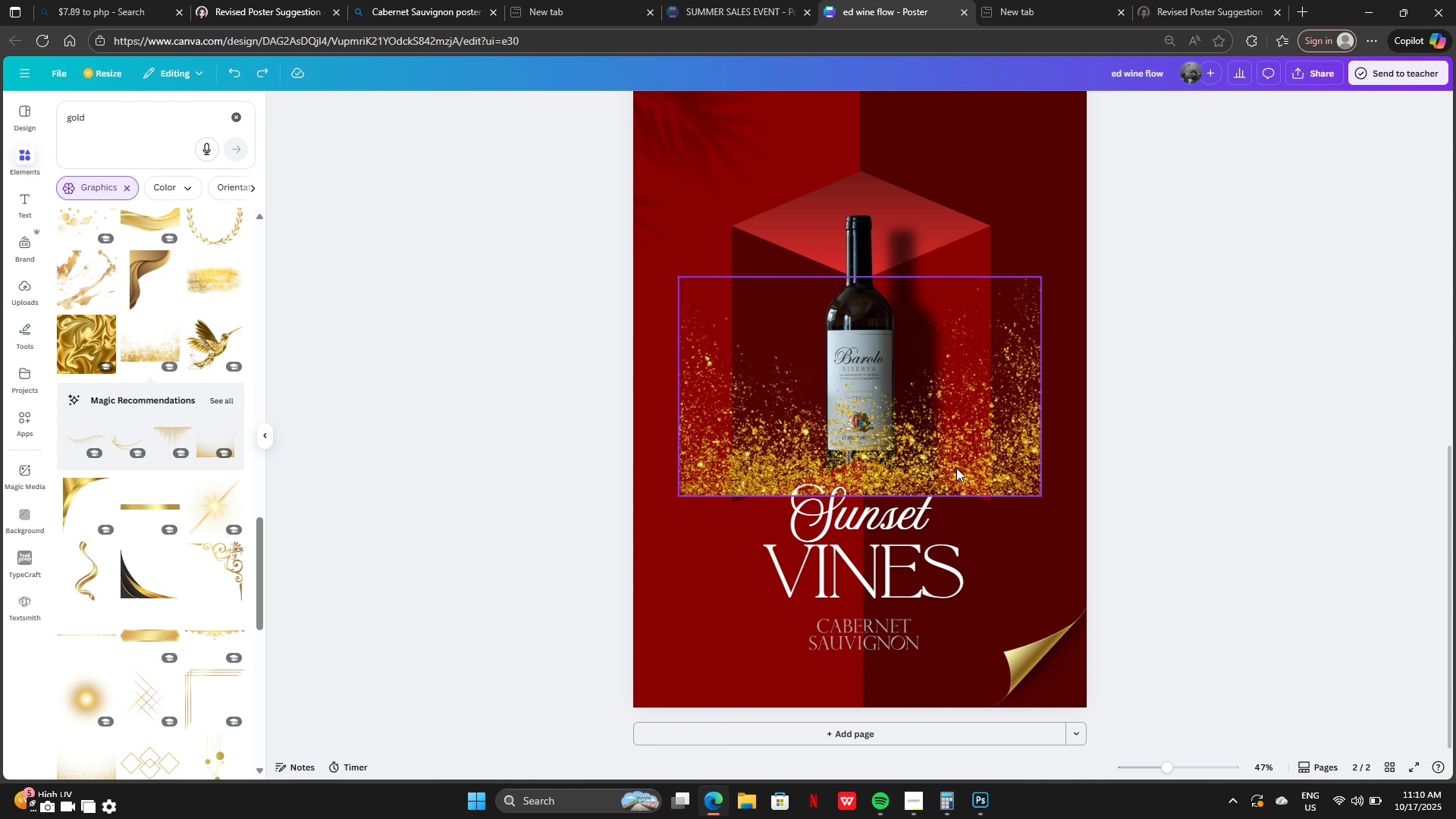 
left_click([957, 467])
 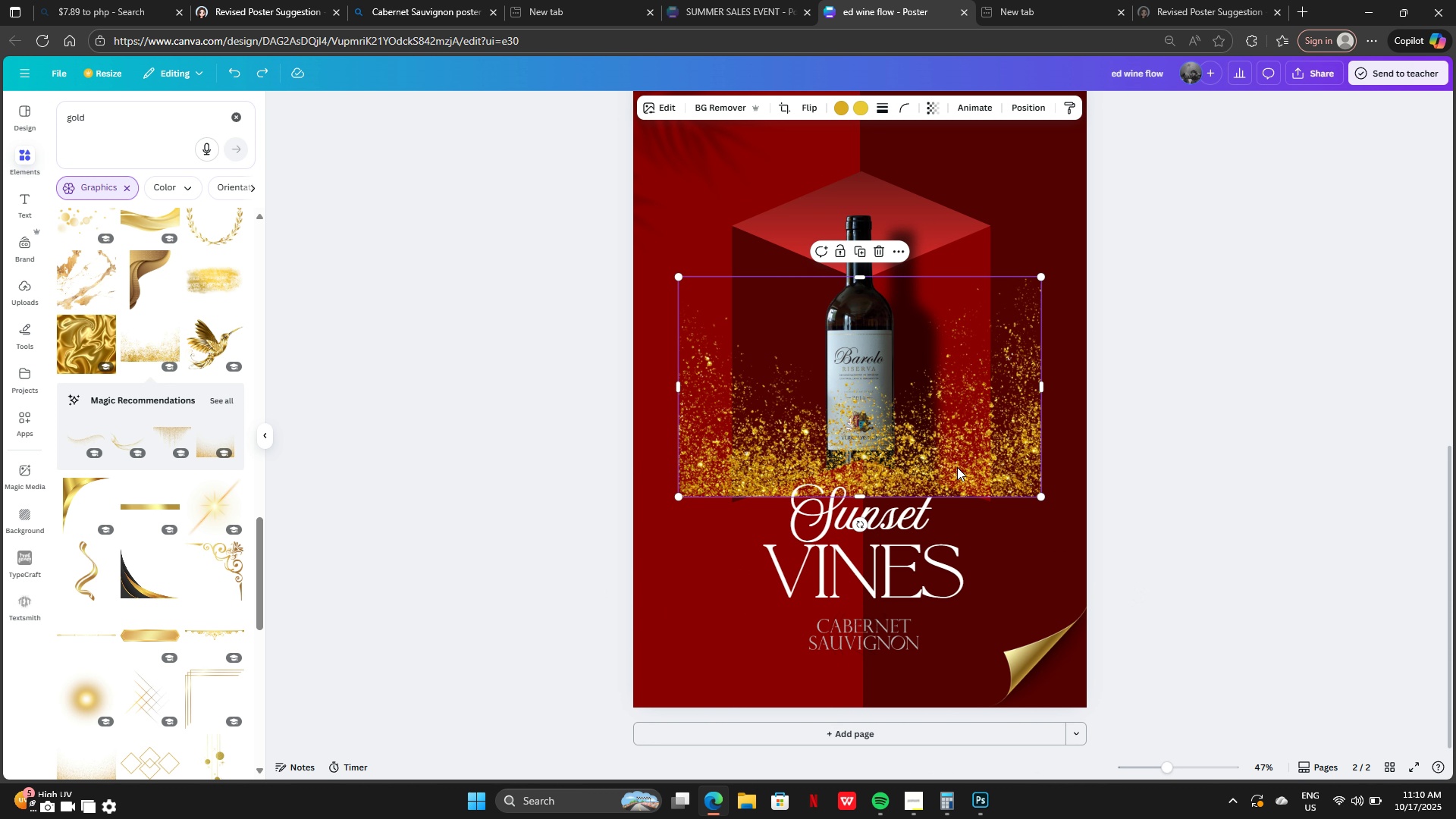 
key(Control+Backspace)
 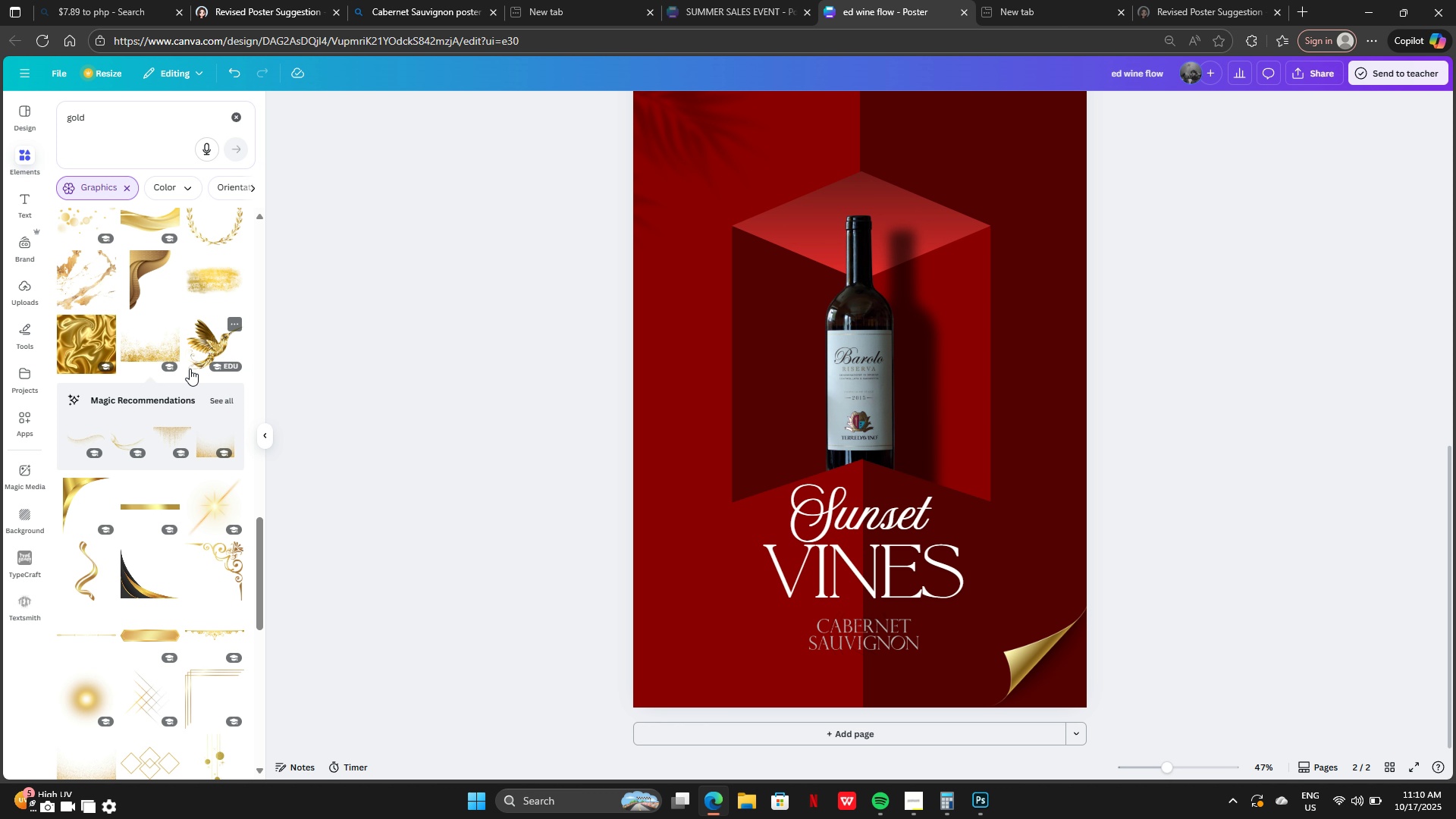 
scroll: coordinate [165, 409], scroll_direction: down, amount: 6.0
 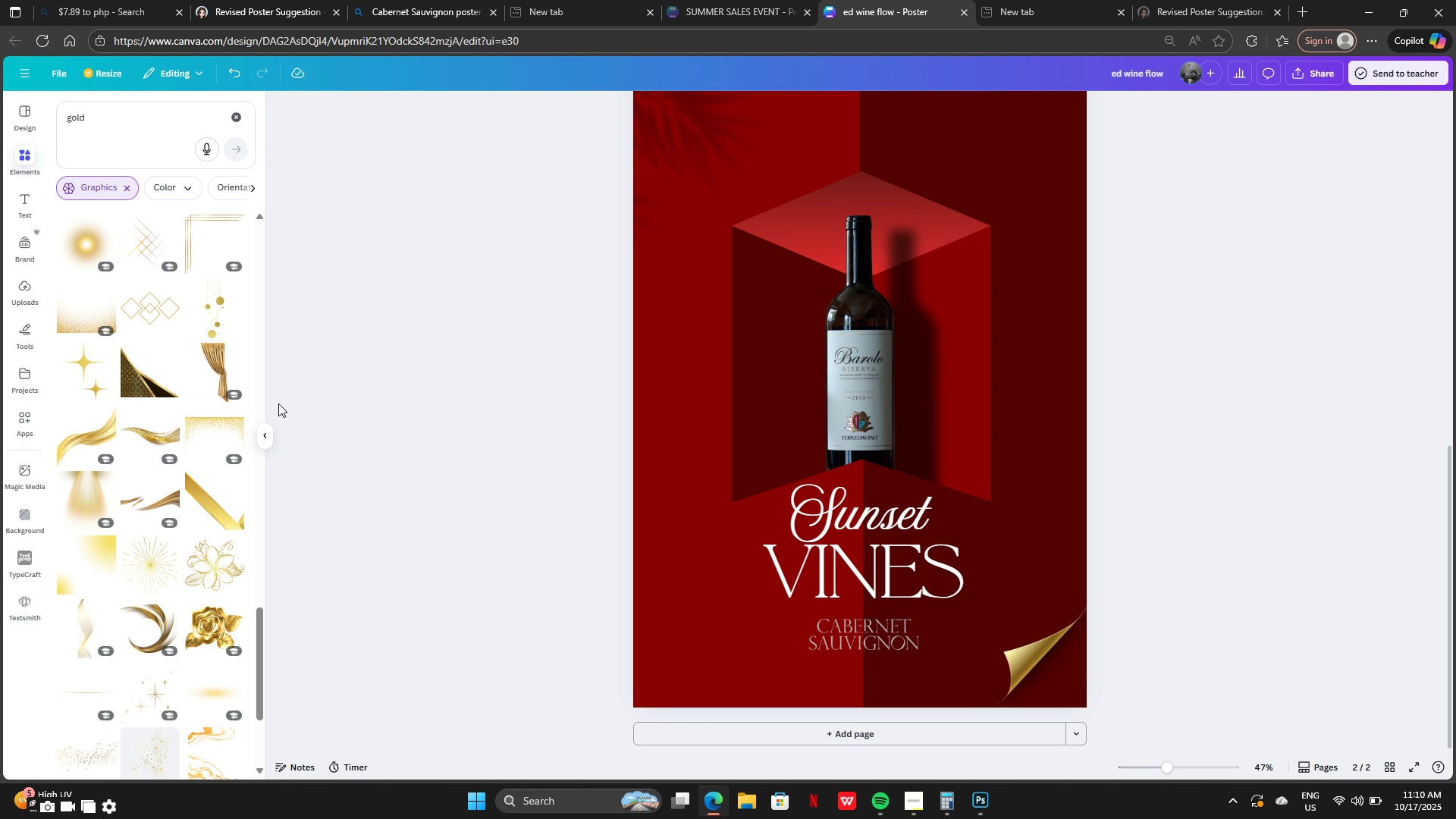 
scroll: coordinate [278, 403], scroll_direction: up, amount: 2.0
 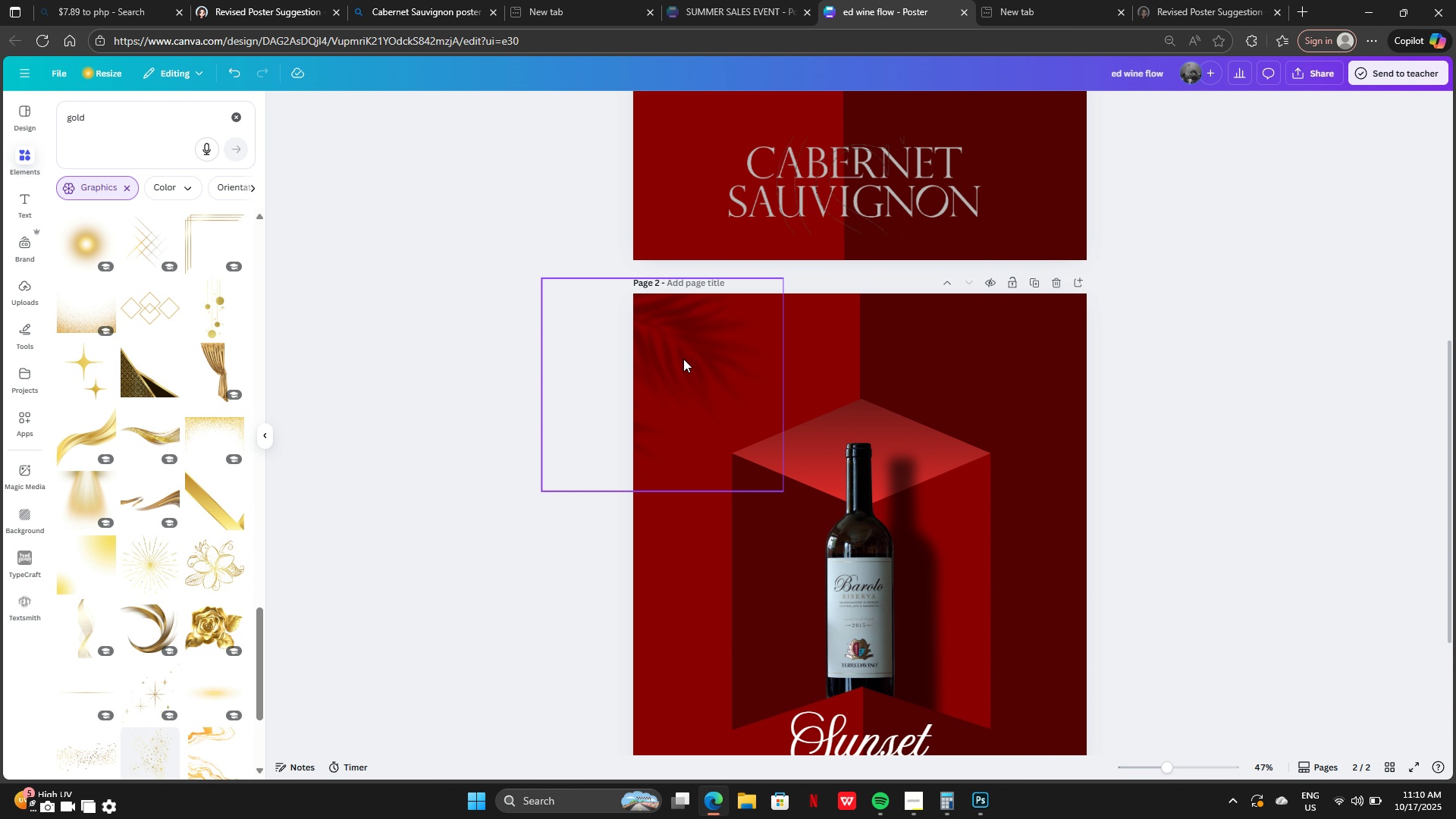 
left_click([683, 359])
 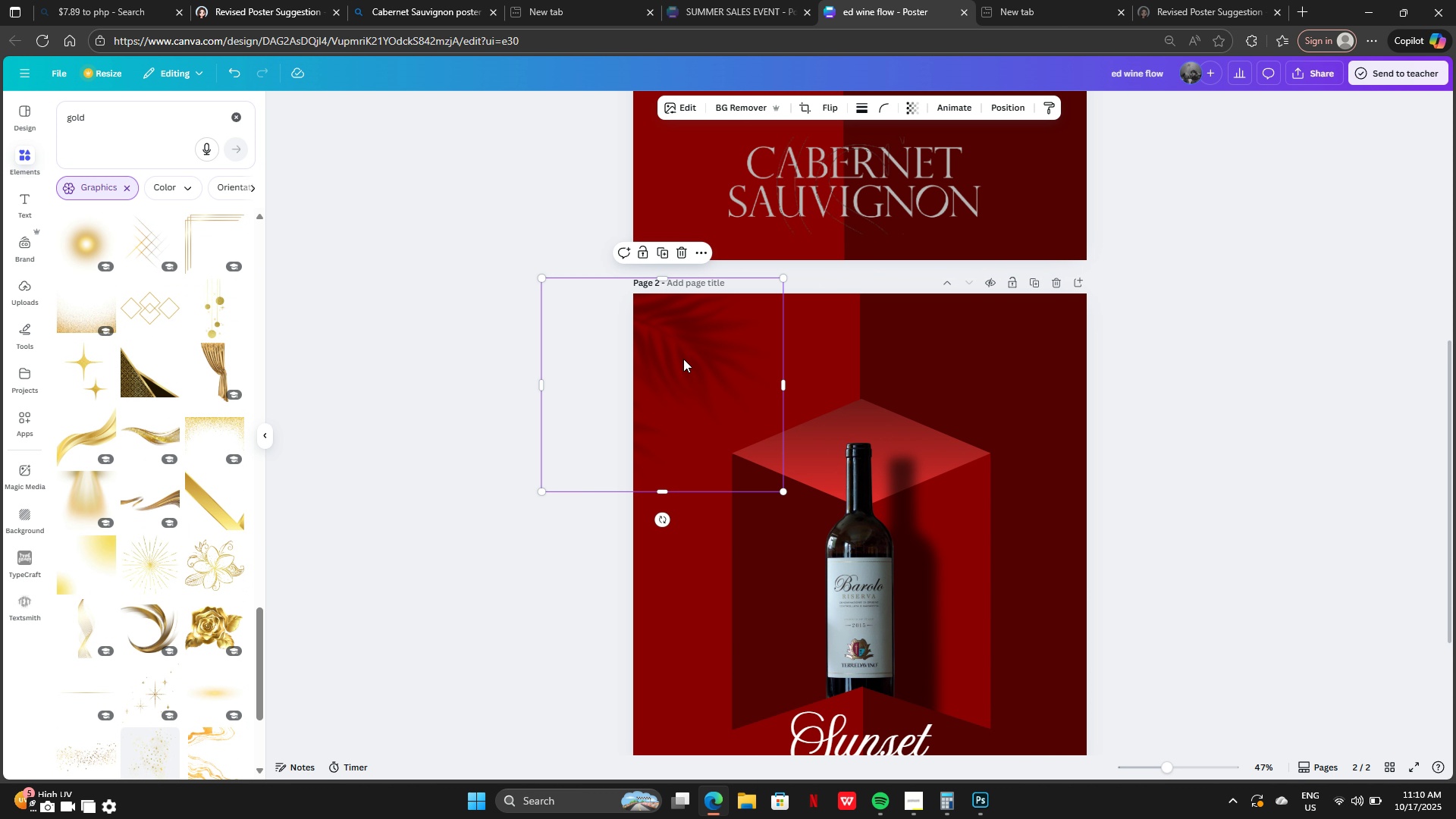 
key(Backspace)
 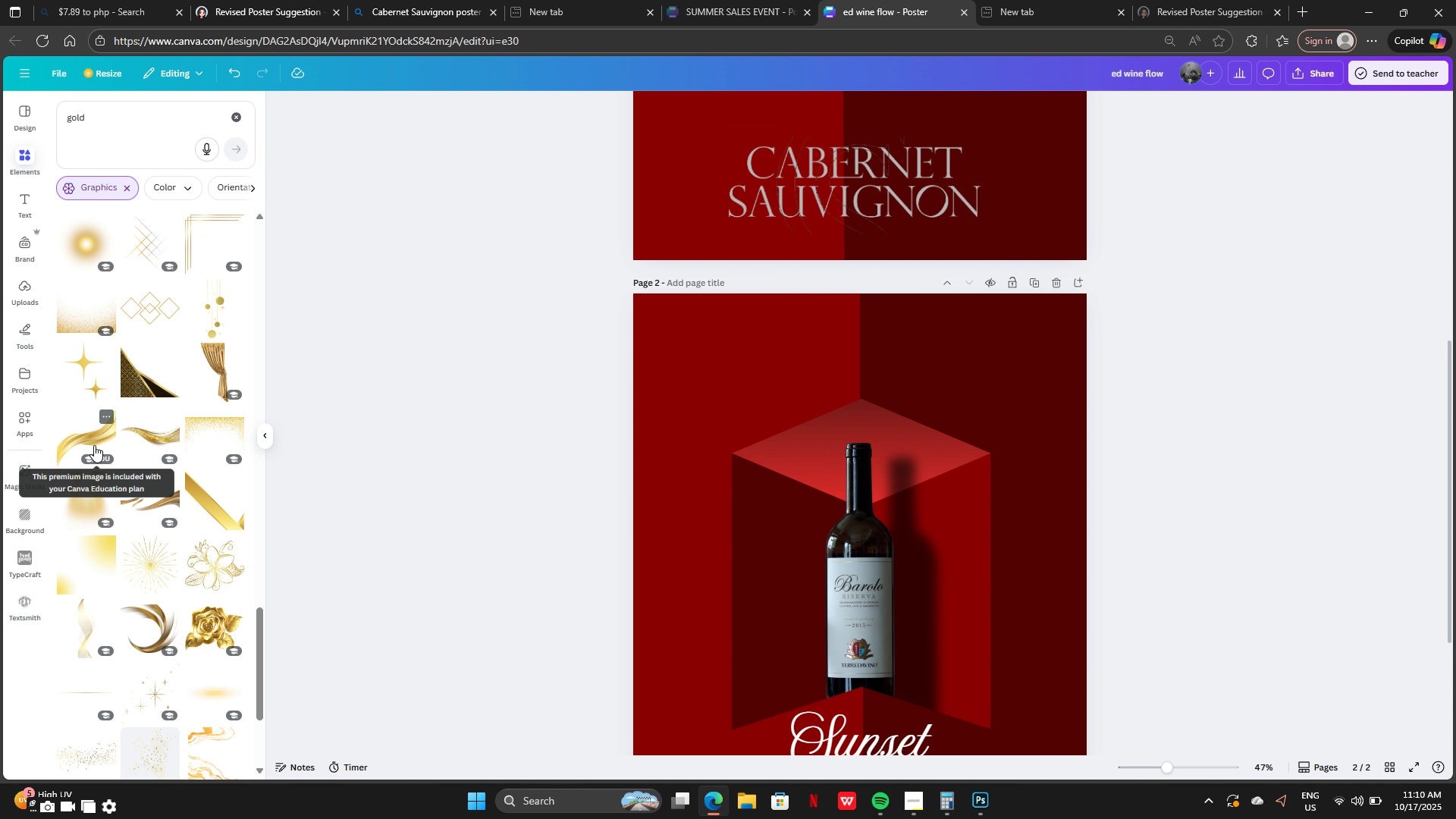 
scroll: coordinate [874, 536], scroll_direction: down, amount: 14.0
 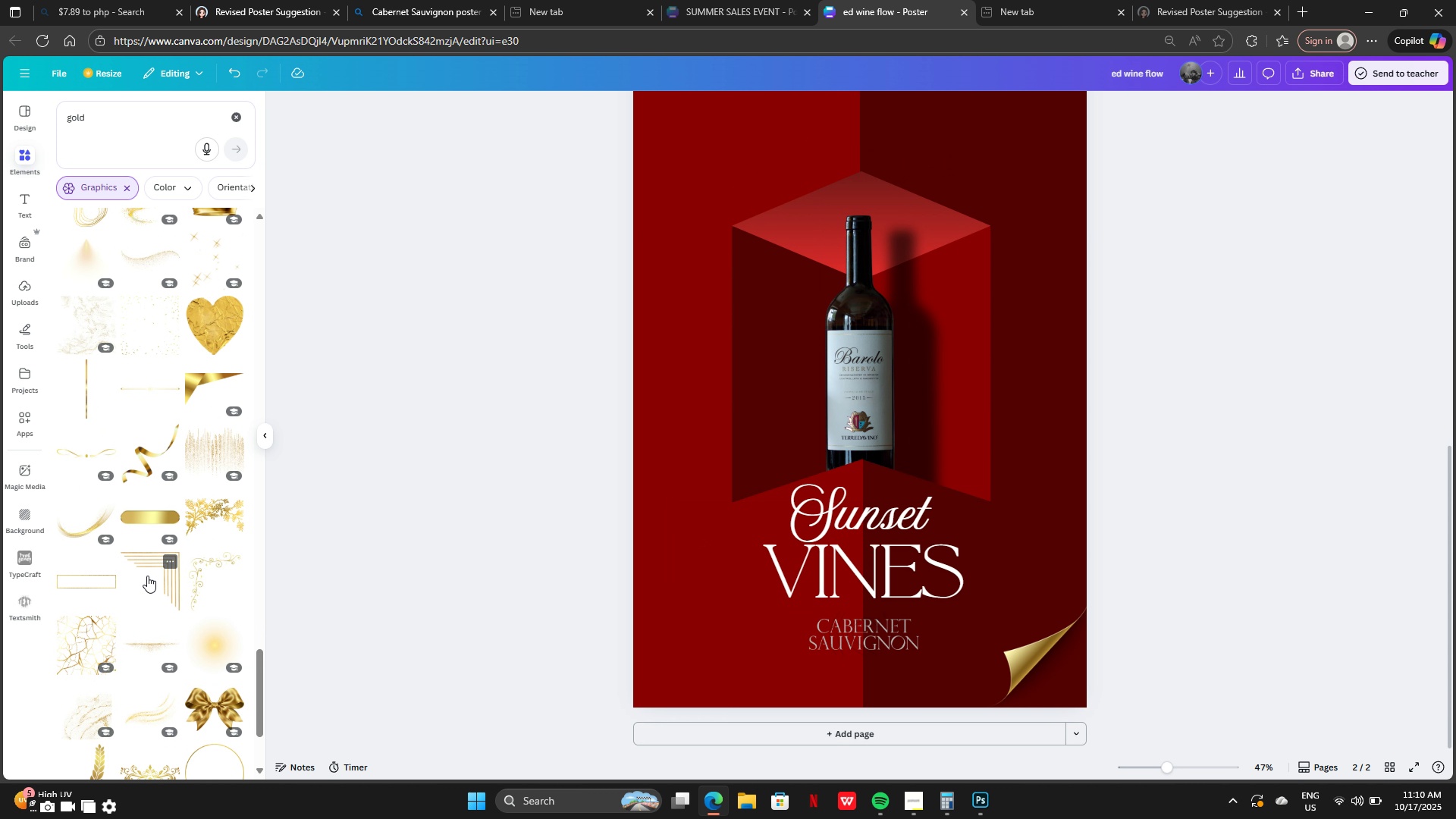 
scroll: coordinate [180, 633], scroll_direction: down, amount: 11.0
 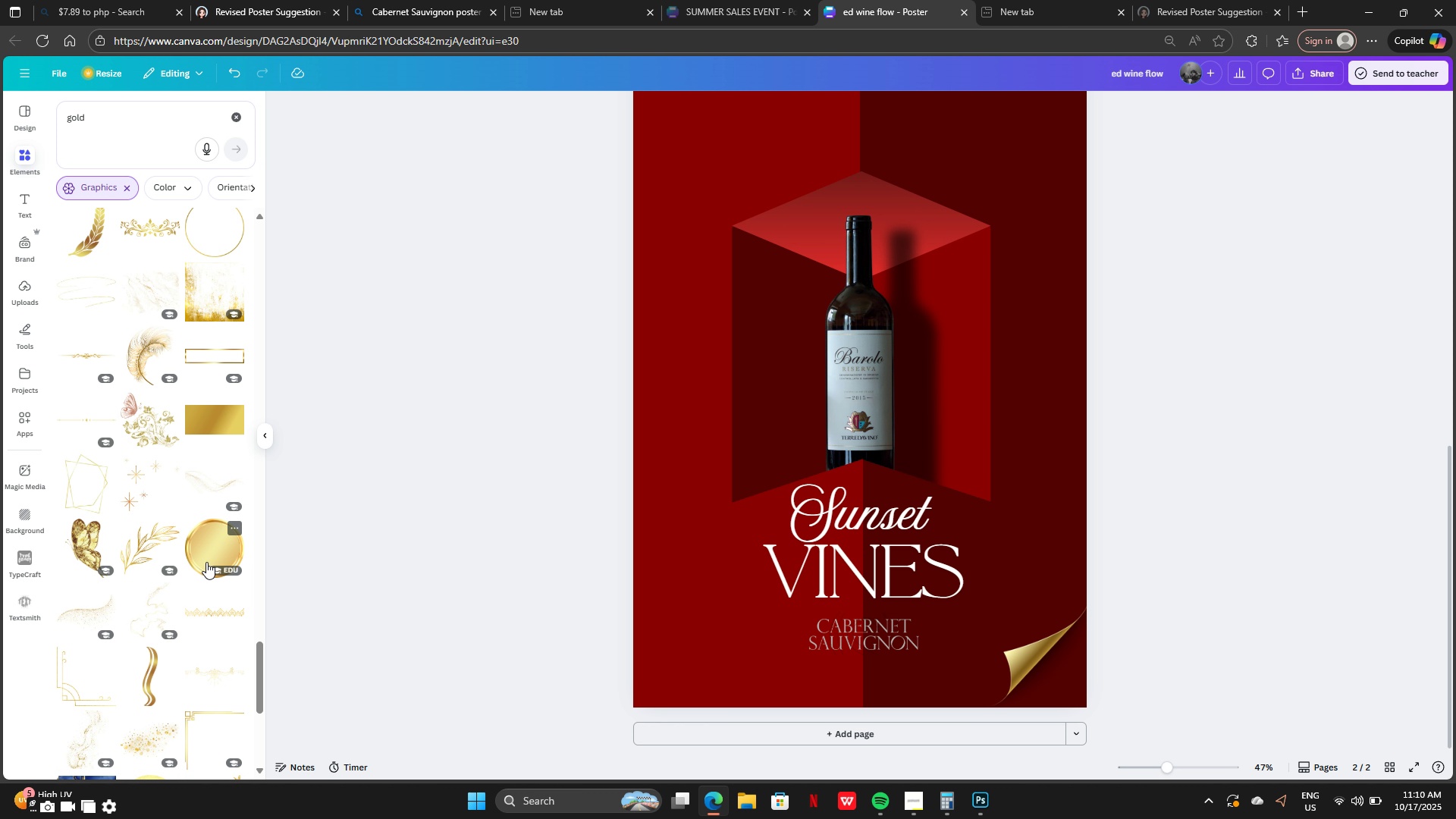 
left_click([207, 551])
 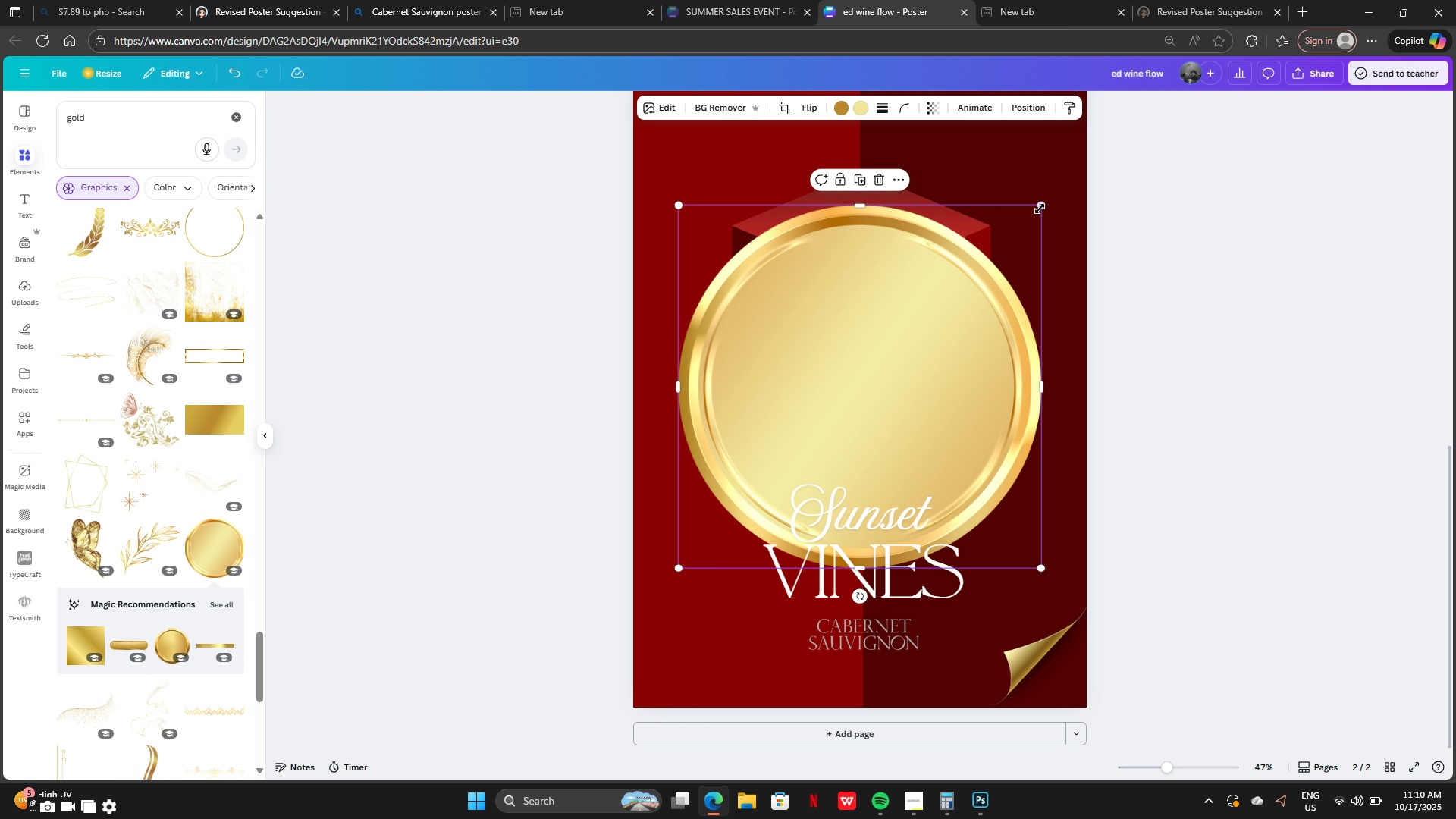 
left_click_drag(start_coordinate=[1040, 207], to_coordinate=[865, 365])
 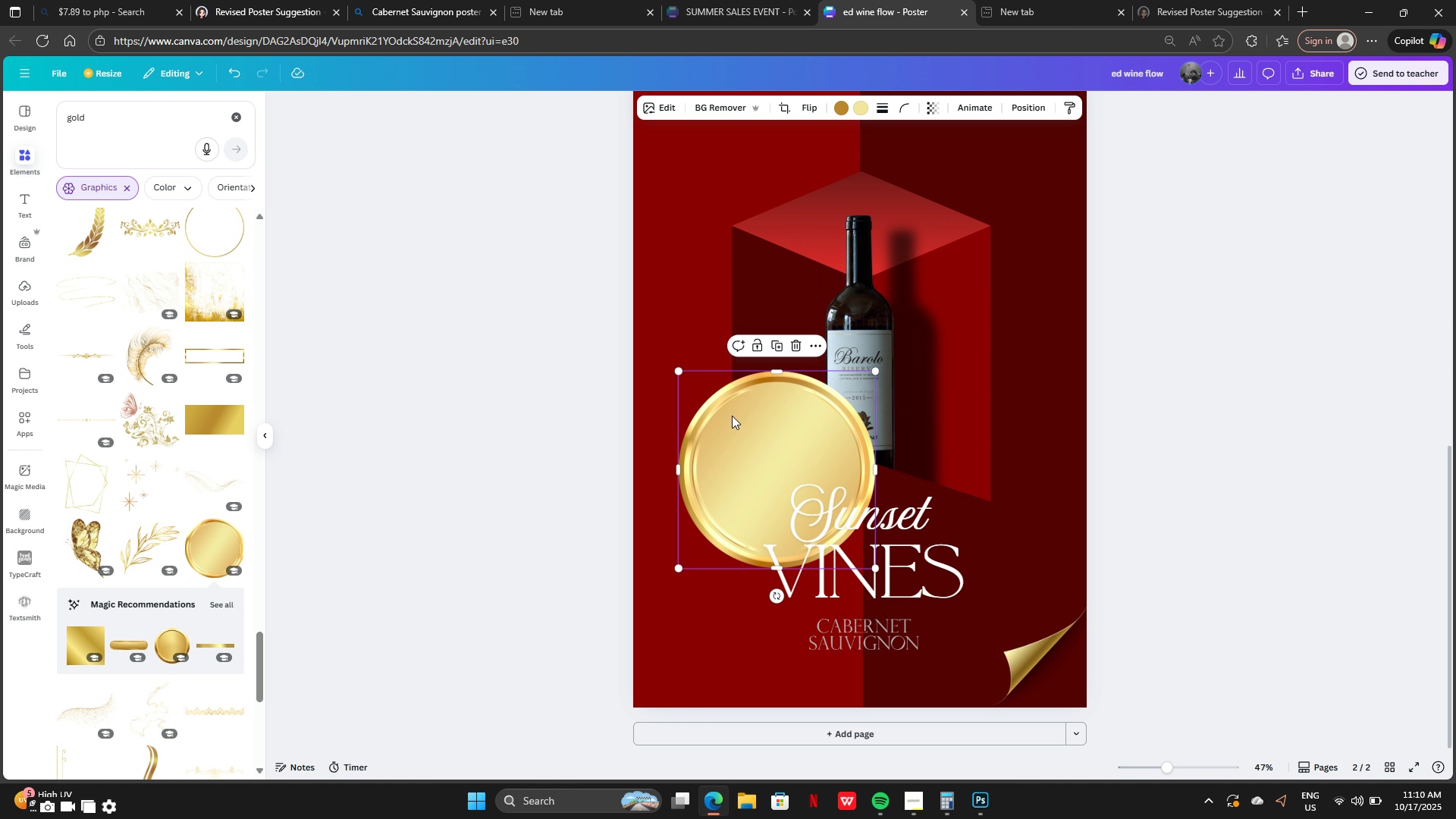 
left_click_drag(start_coordinate=[715, 438], to_coordinate=[794, 316])
 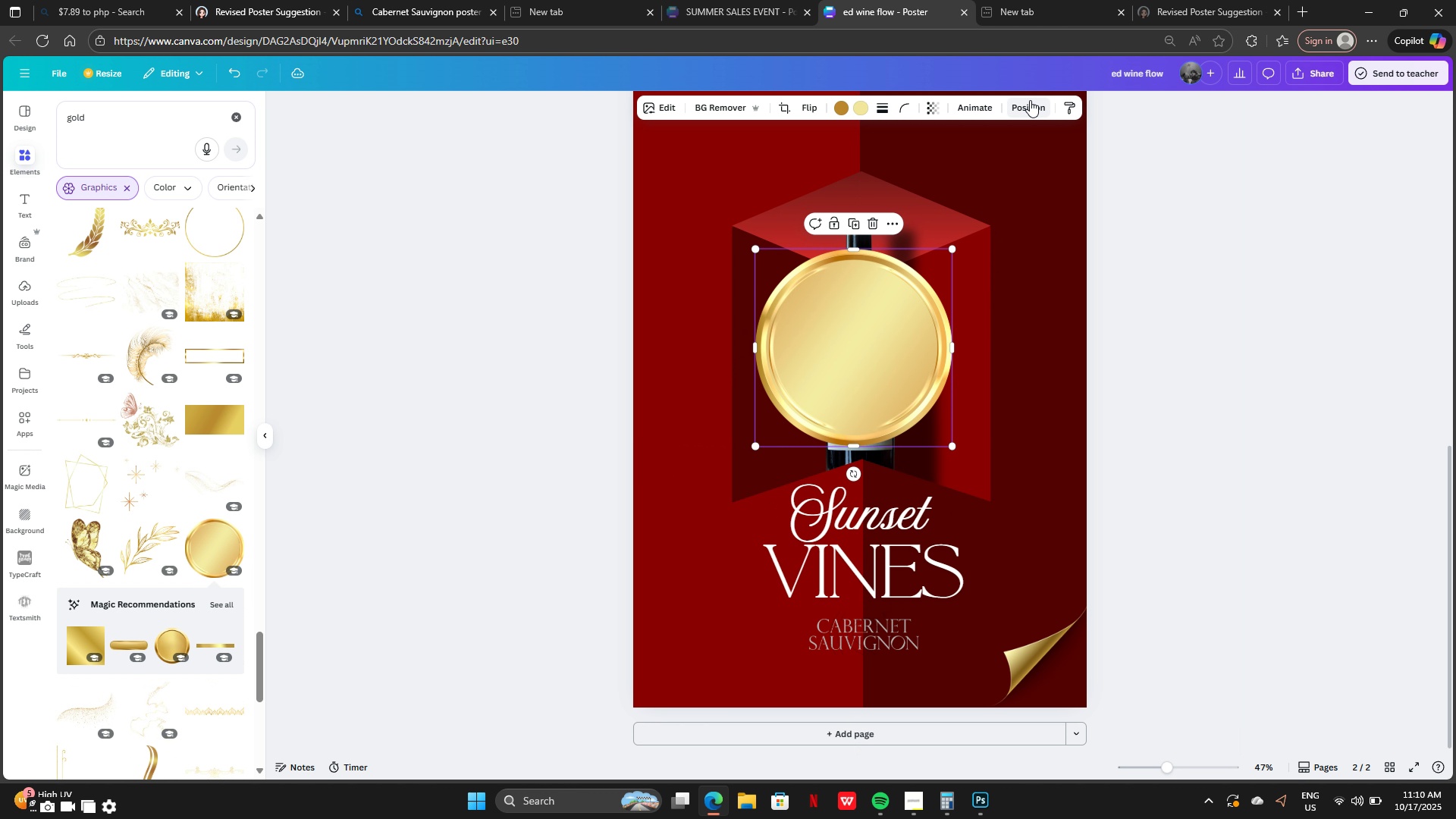 
left_click([1030, 100])
 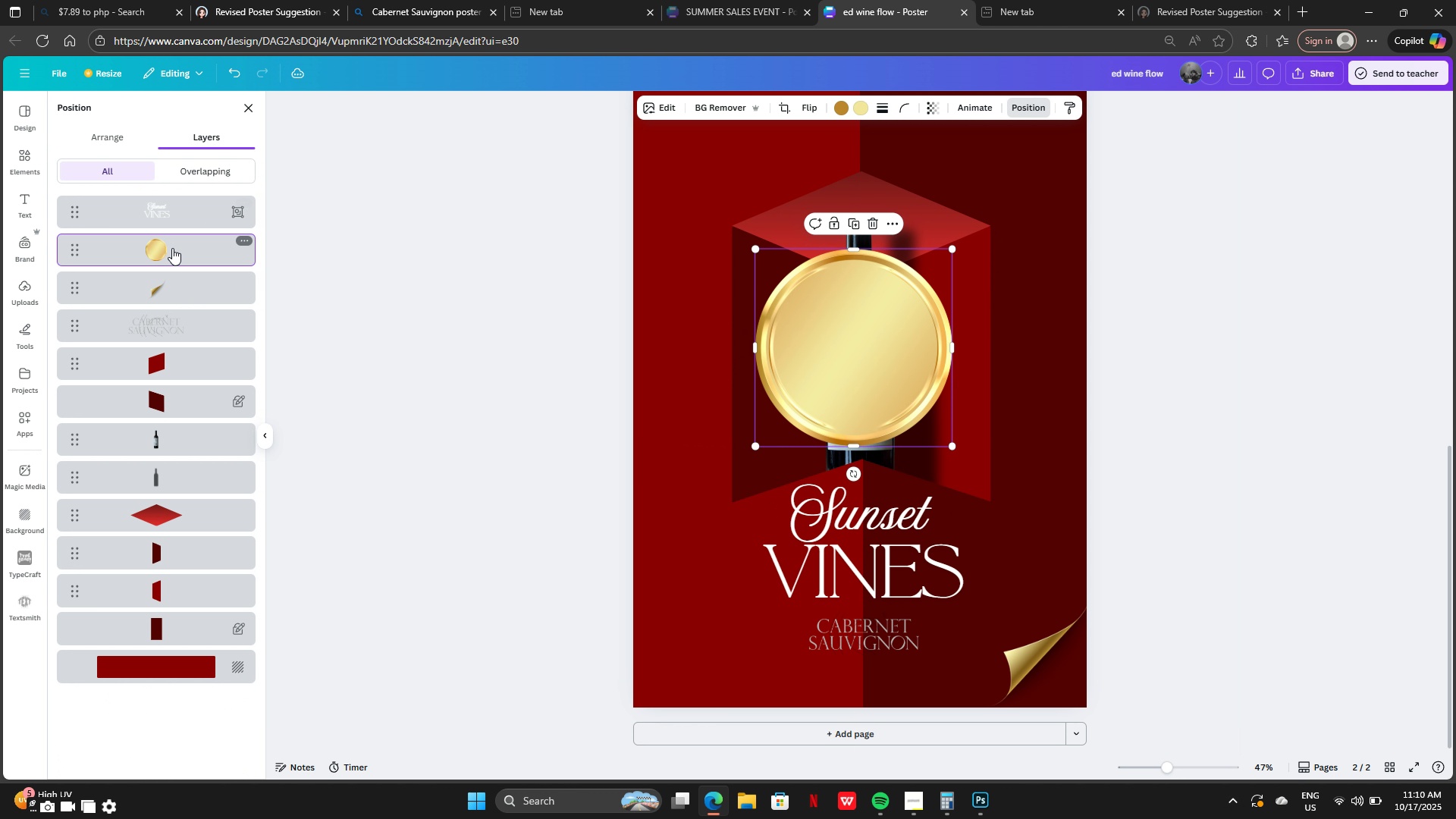 
left_click_drag(start_coordinate=[172, 248], to_coordinate=[171, 504])
 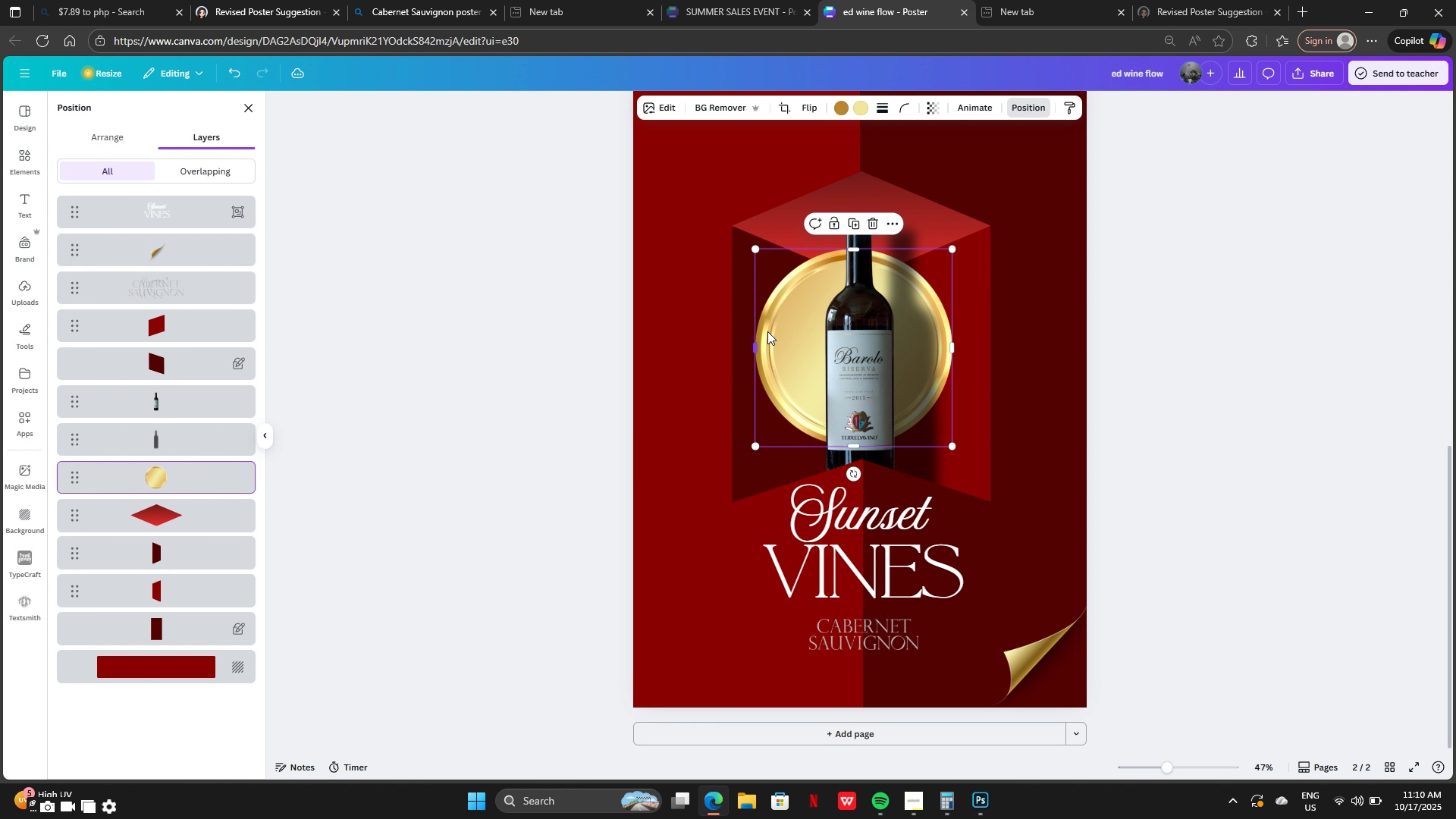 
left_click_drag(start_coordinate=[786, 331], to_coordinate=[797, 390])
 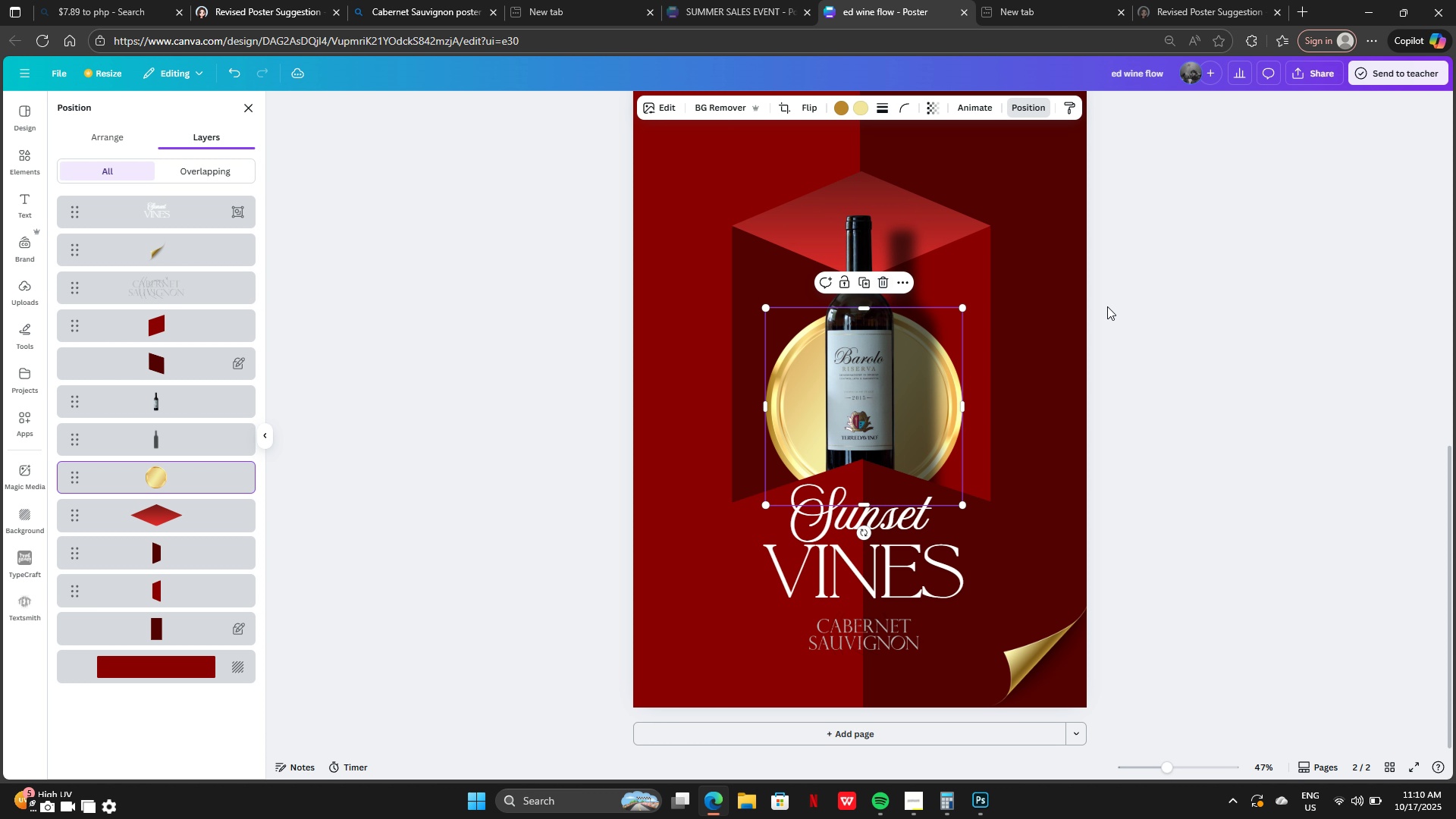 
left_click([1118, 306])
 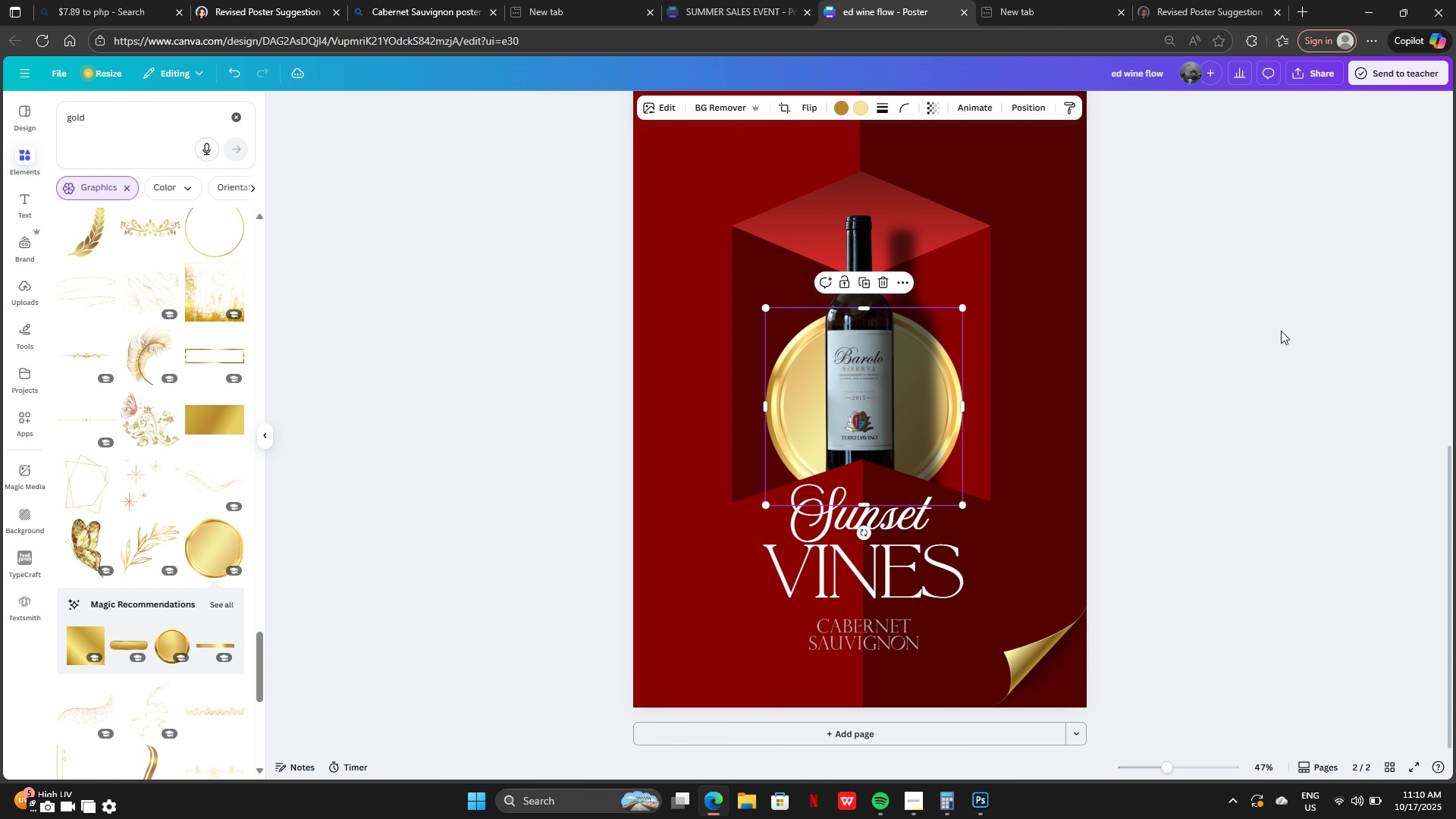 
left_click([1281, 331])
 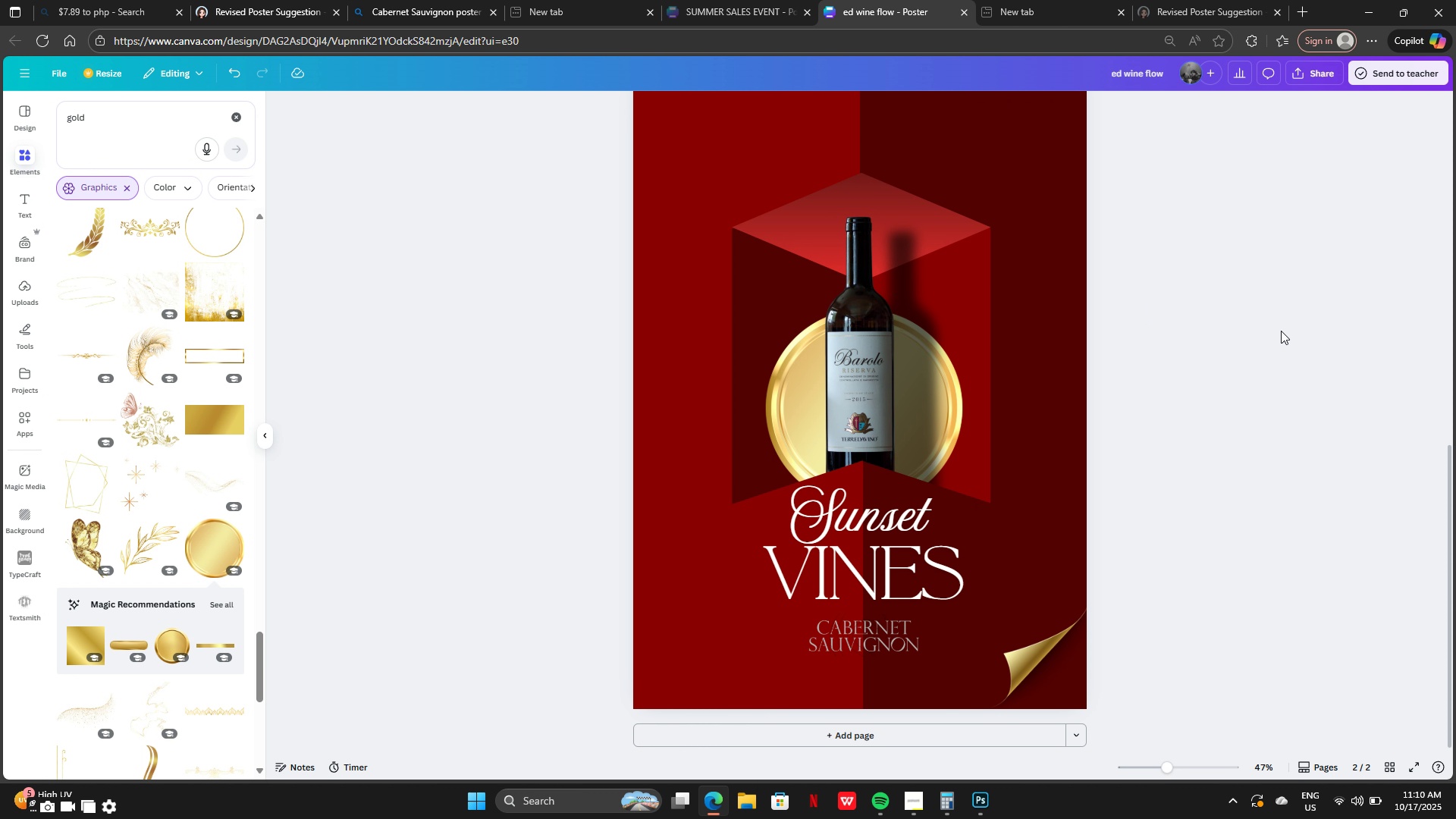 
scroll: coordinate [1281, 331], scroll_direction: down, amount: 1.0
 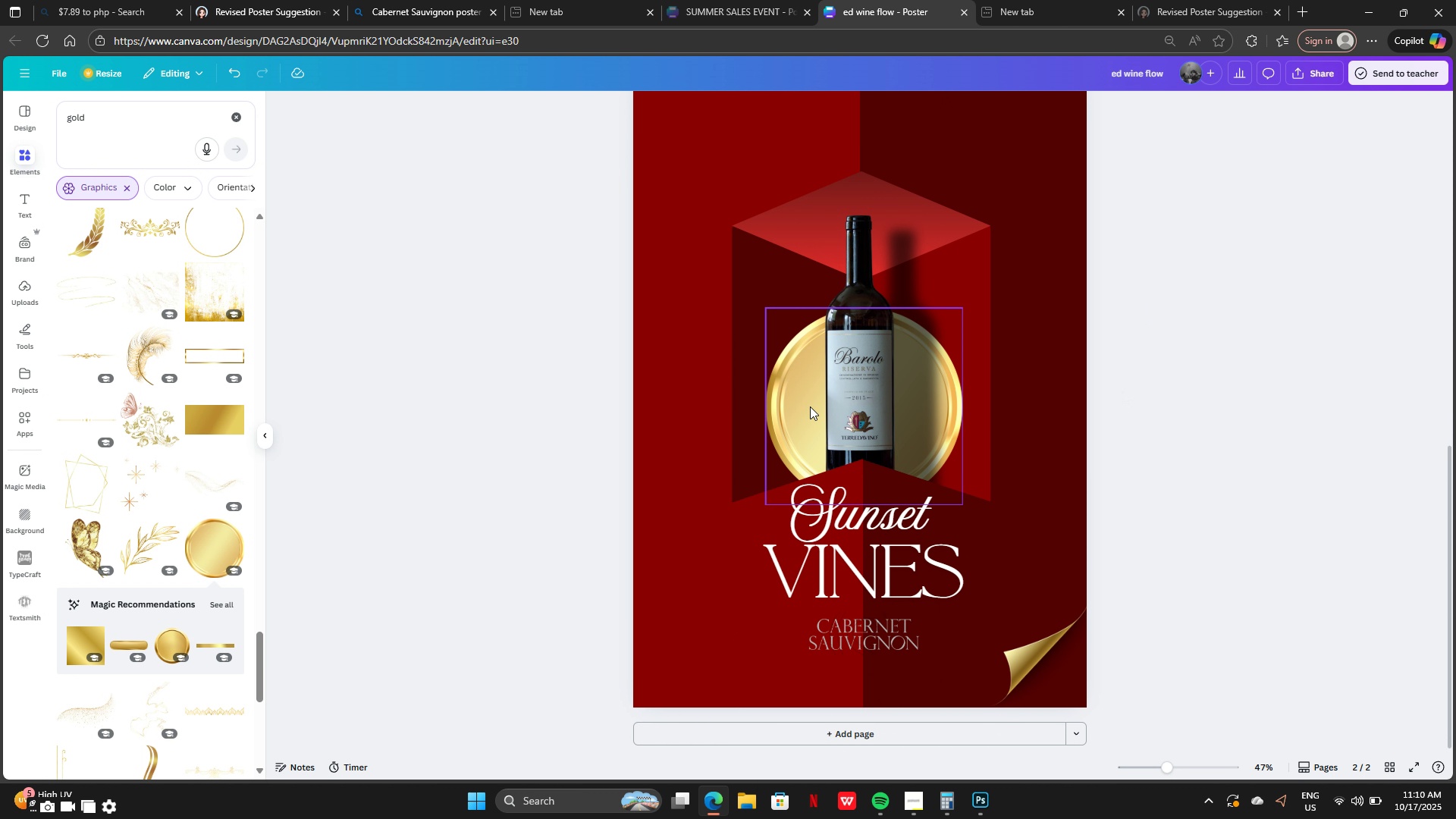 
left_click([810, 406])
 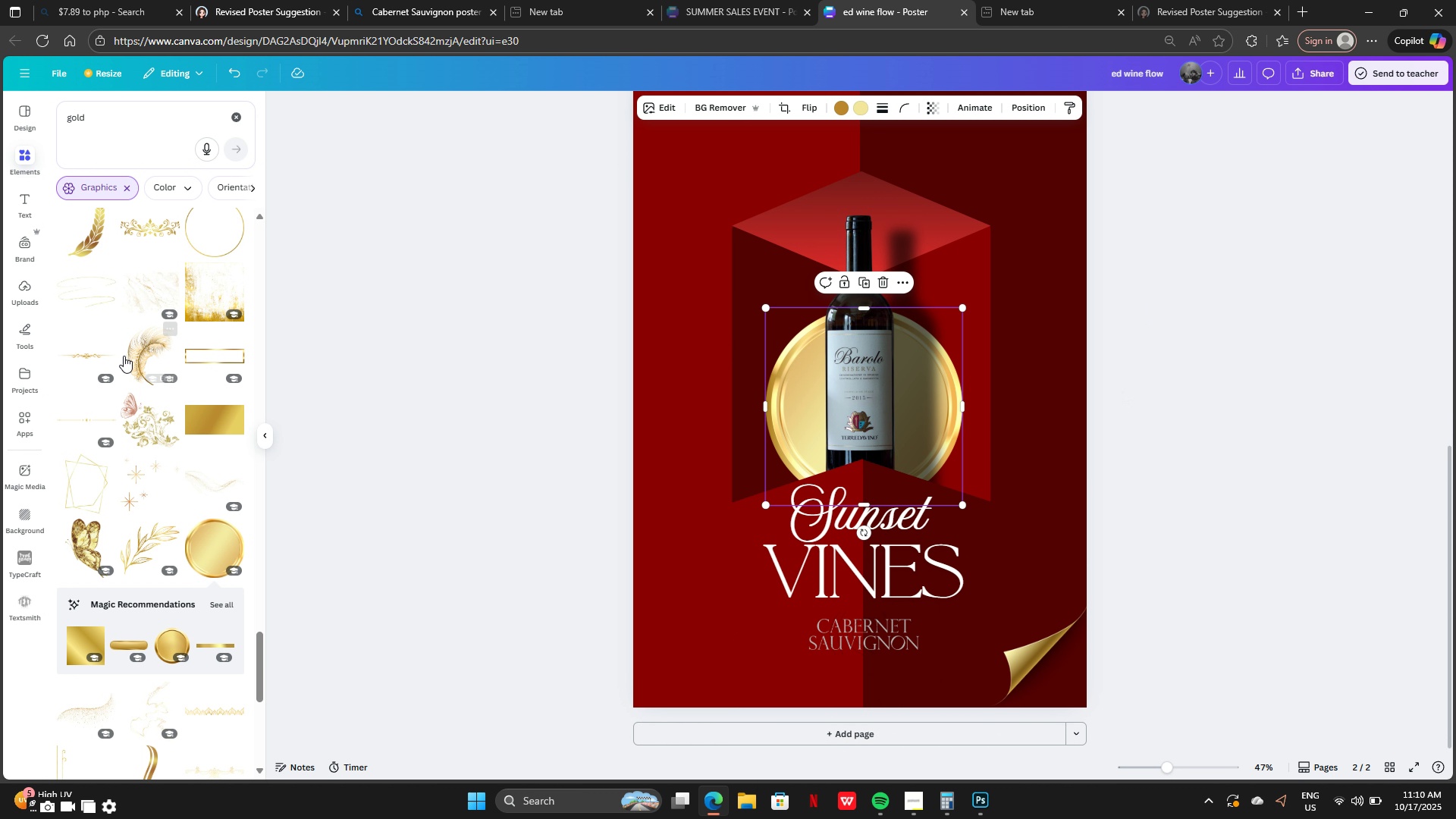 
left_click([124, 356])
 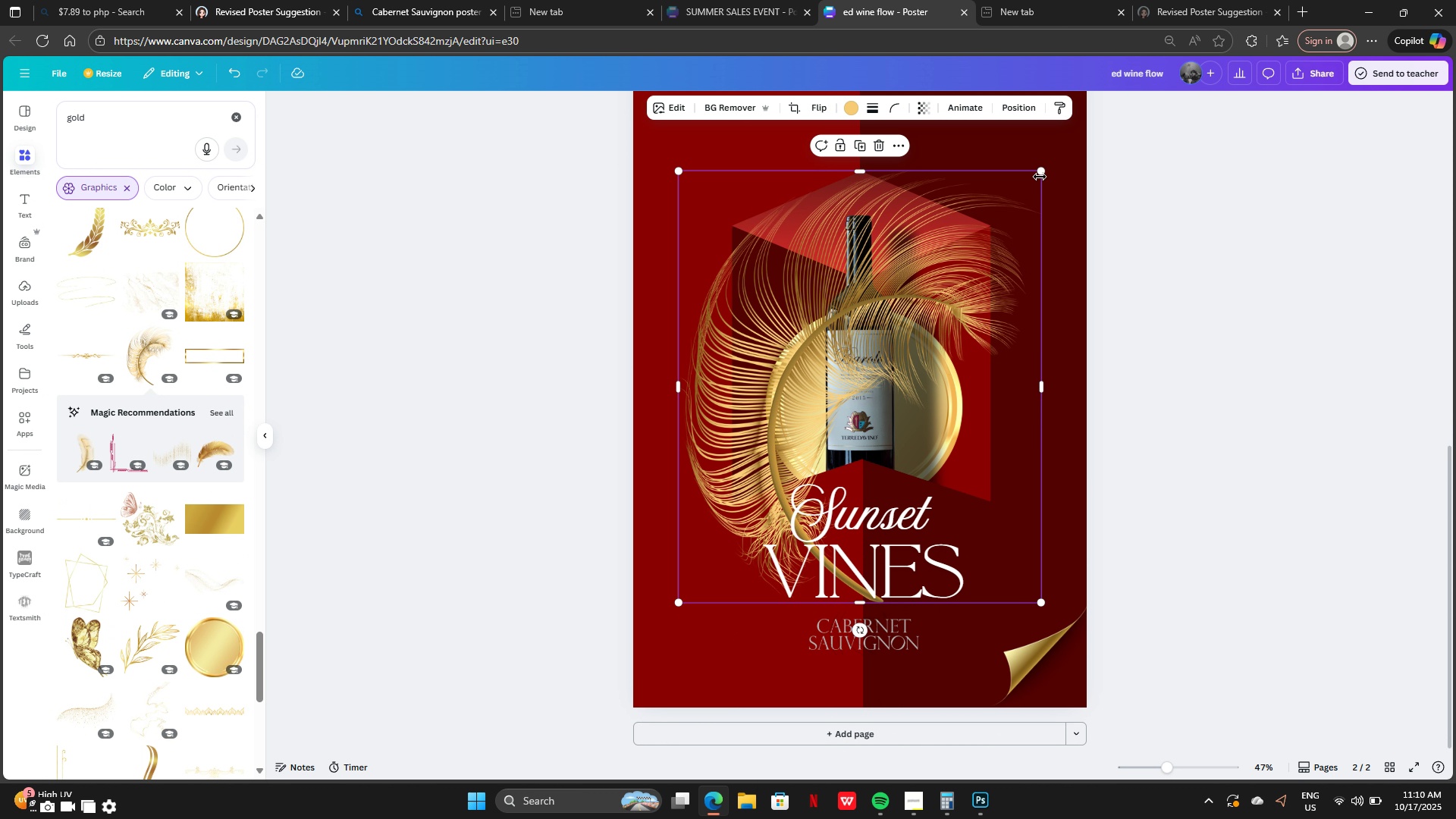 
left_click_drag(start_coordinate=[1042, 174], to_coordinate=[782, 422])
 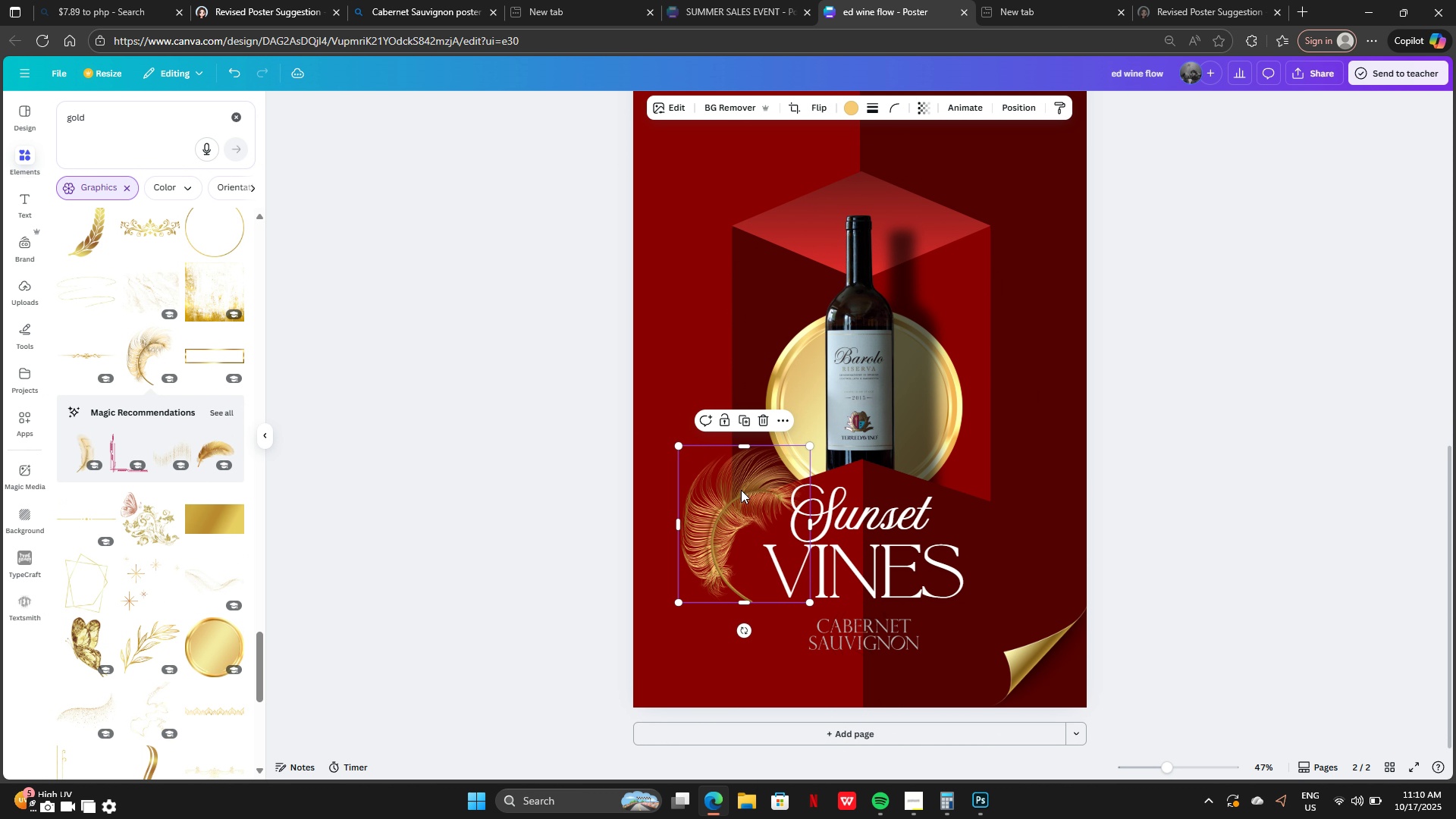 
left_click_drag(start_coordinate=[741, 490], to_coordinate=[786, 366])
 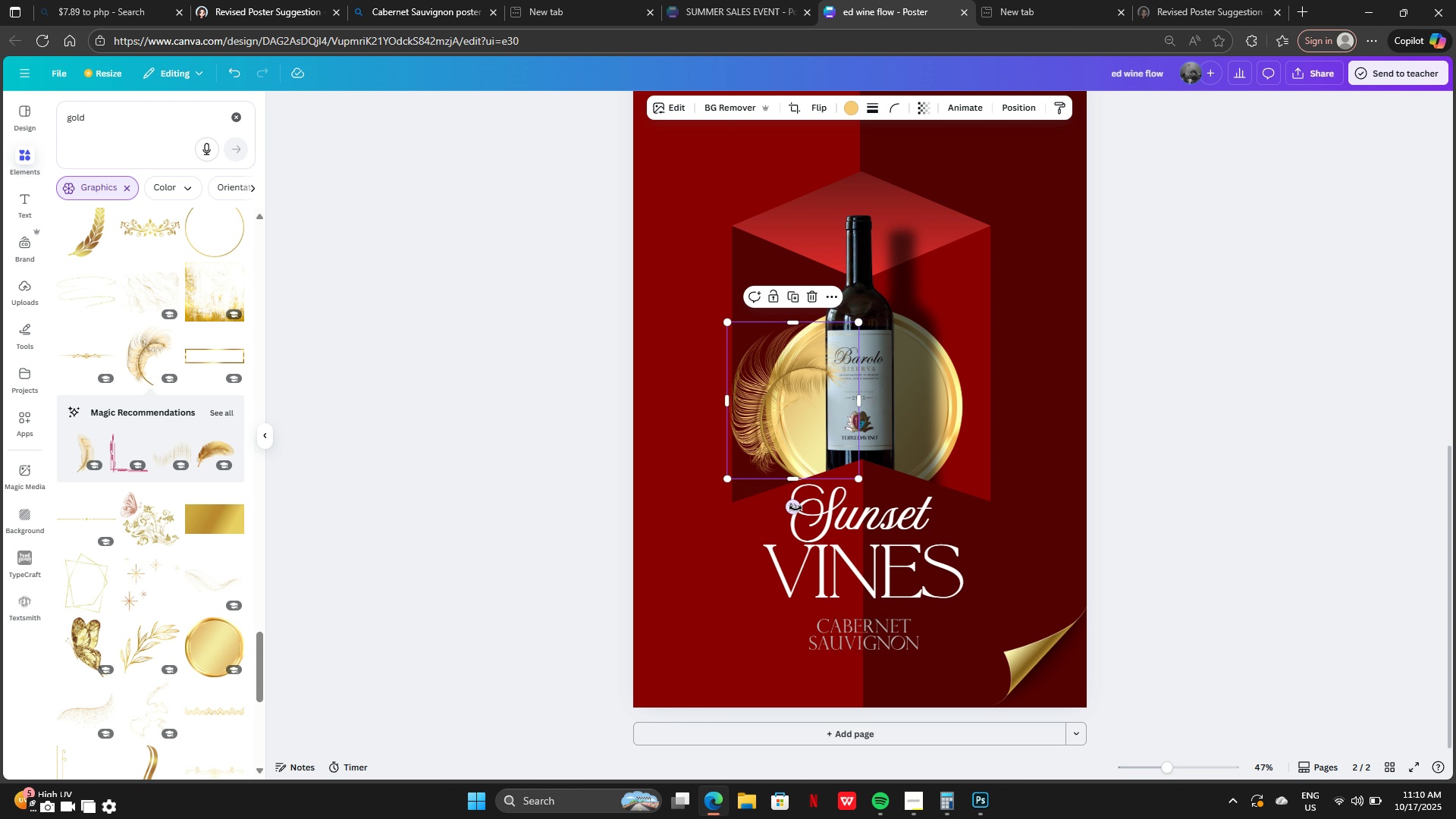 
left_click_drag(start_coordinate=[795, 507], to_coordinate=[943, 469])
 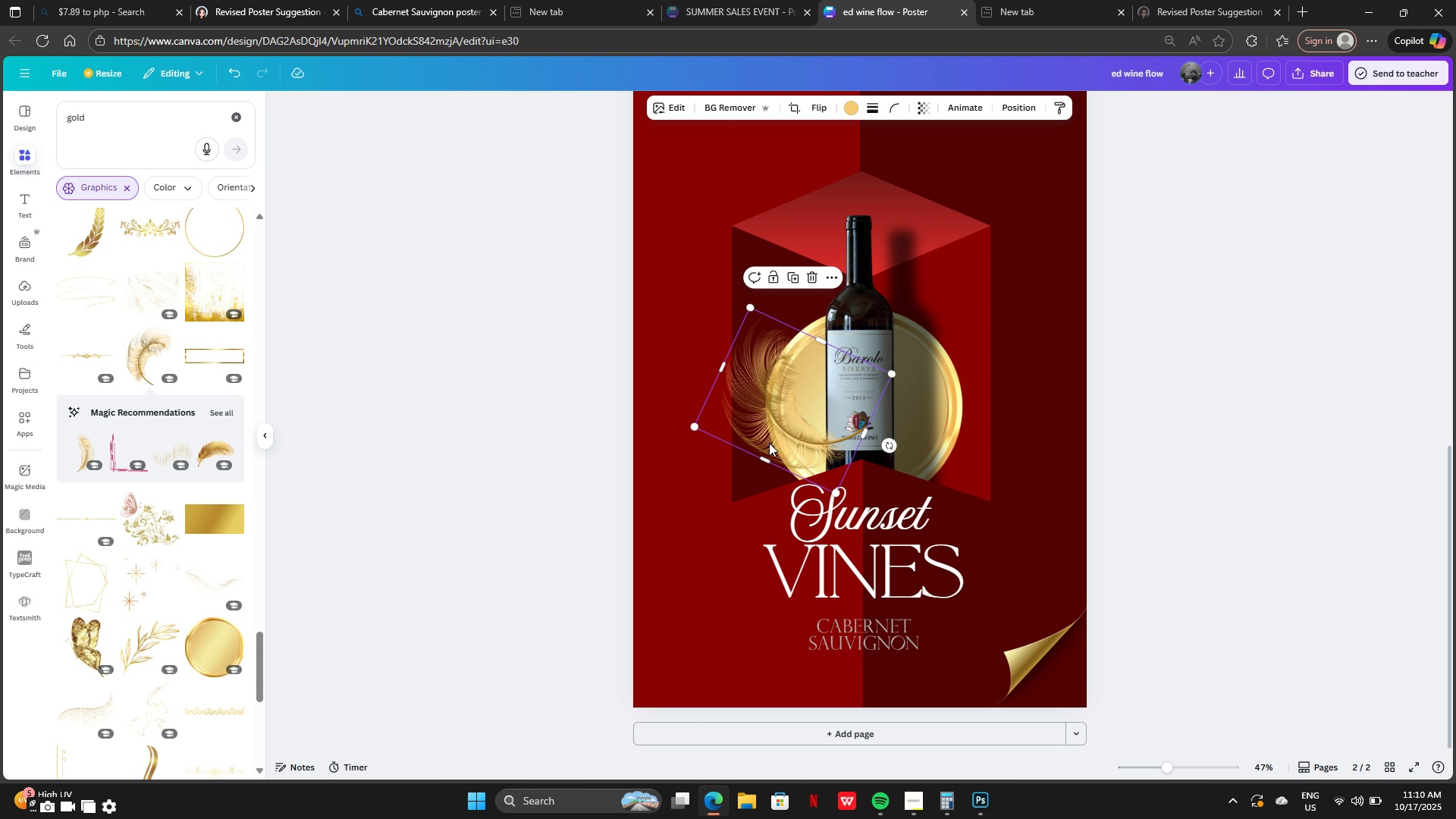 
left_click_drag(start_coordinate=[783, 433], to_coordinate=[770, 459])
 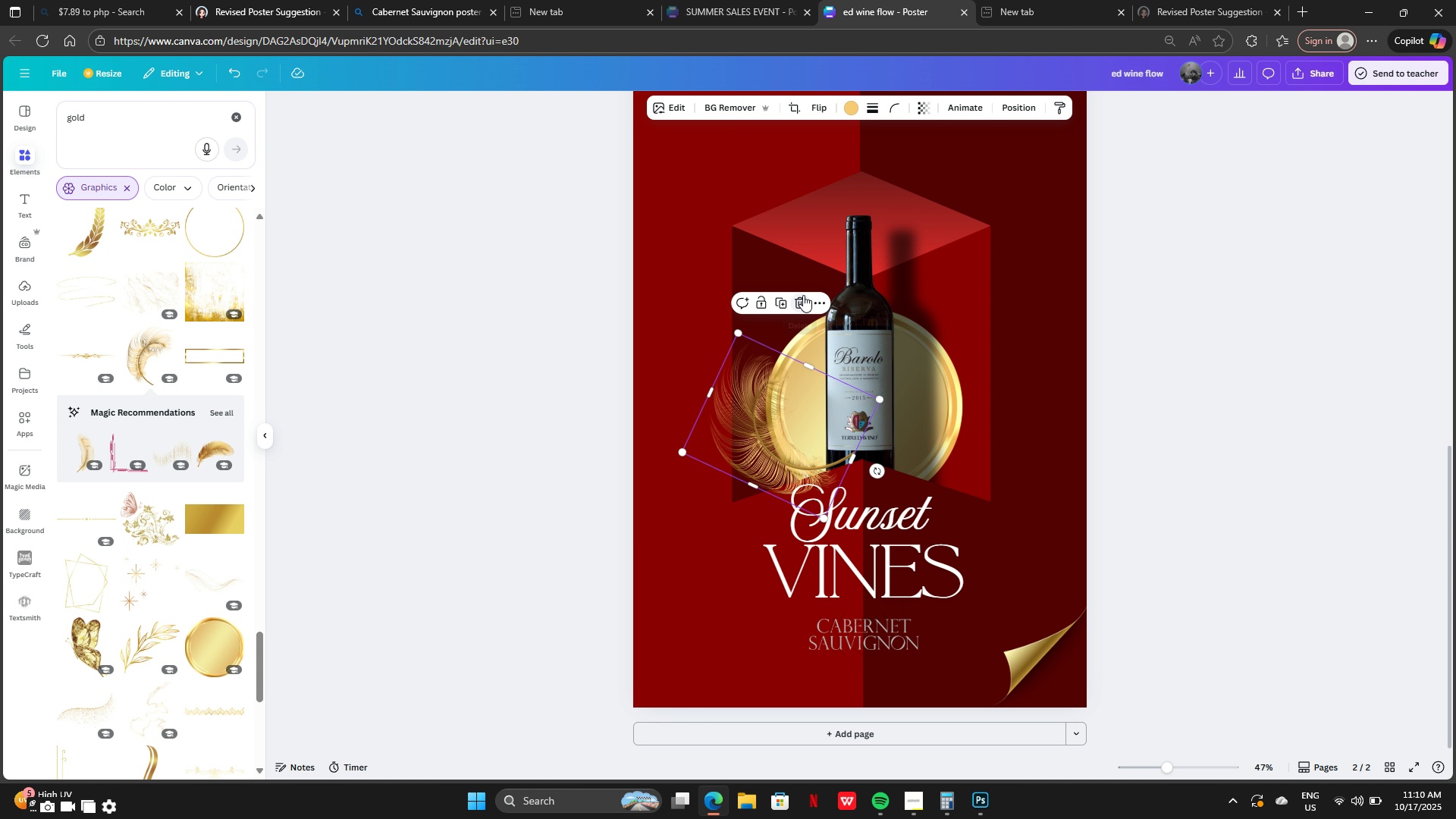 
left_click([803, 295])
 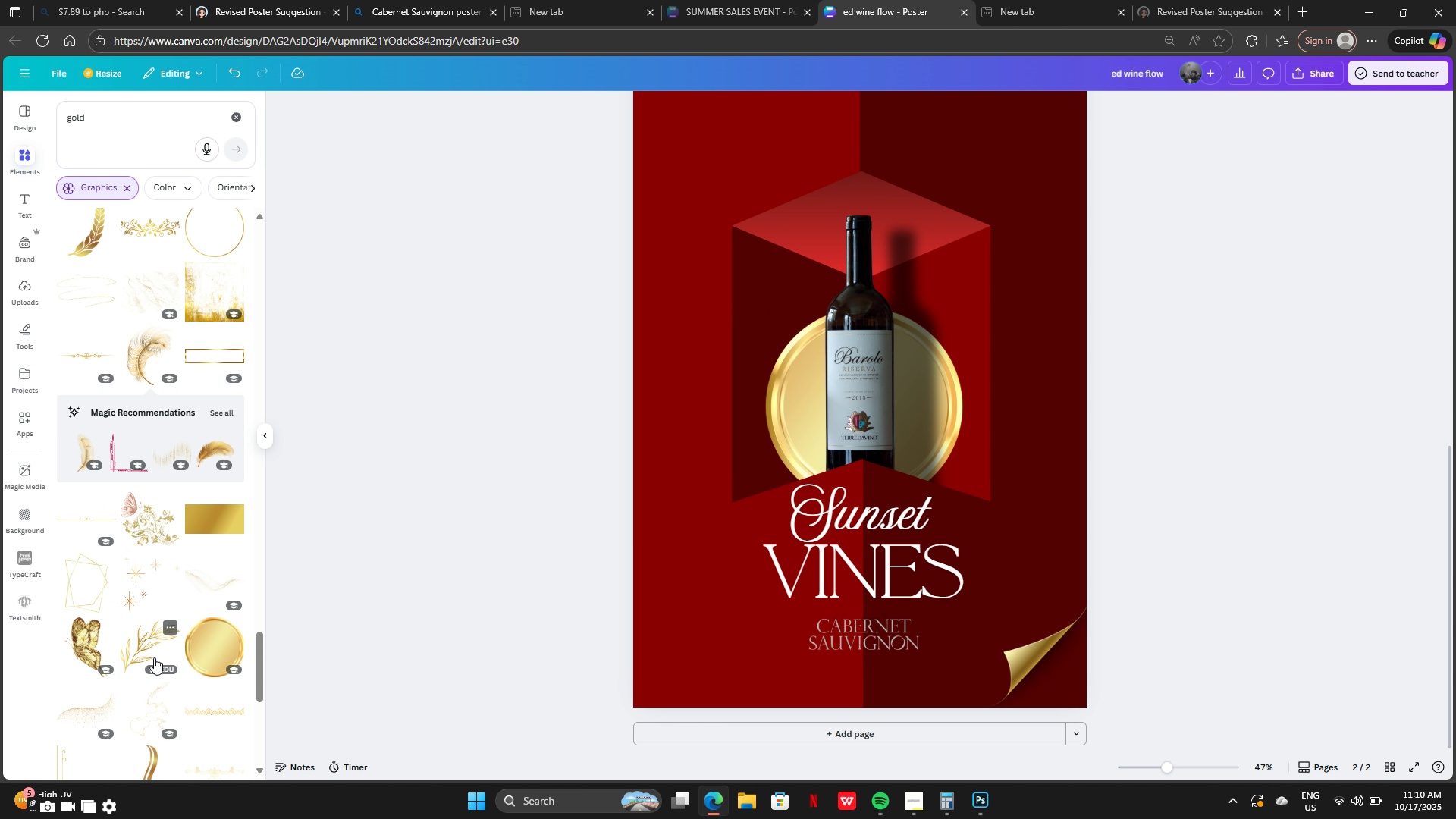 
scroll: coordinate [149, 653], scroll_direction: down, amount: 3.0
 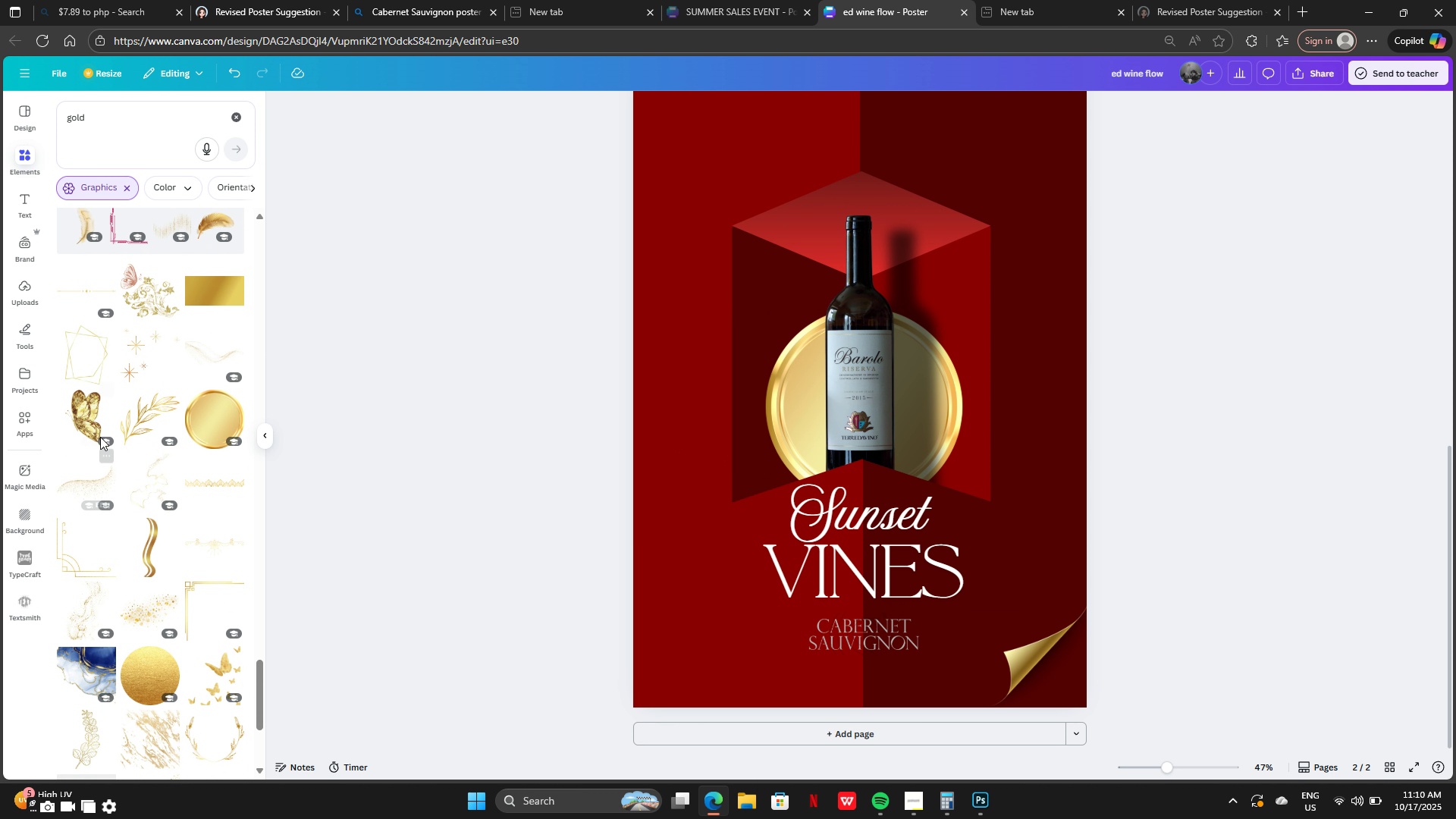 
left_click([94, 427])
 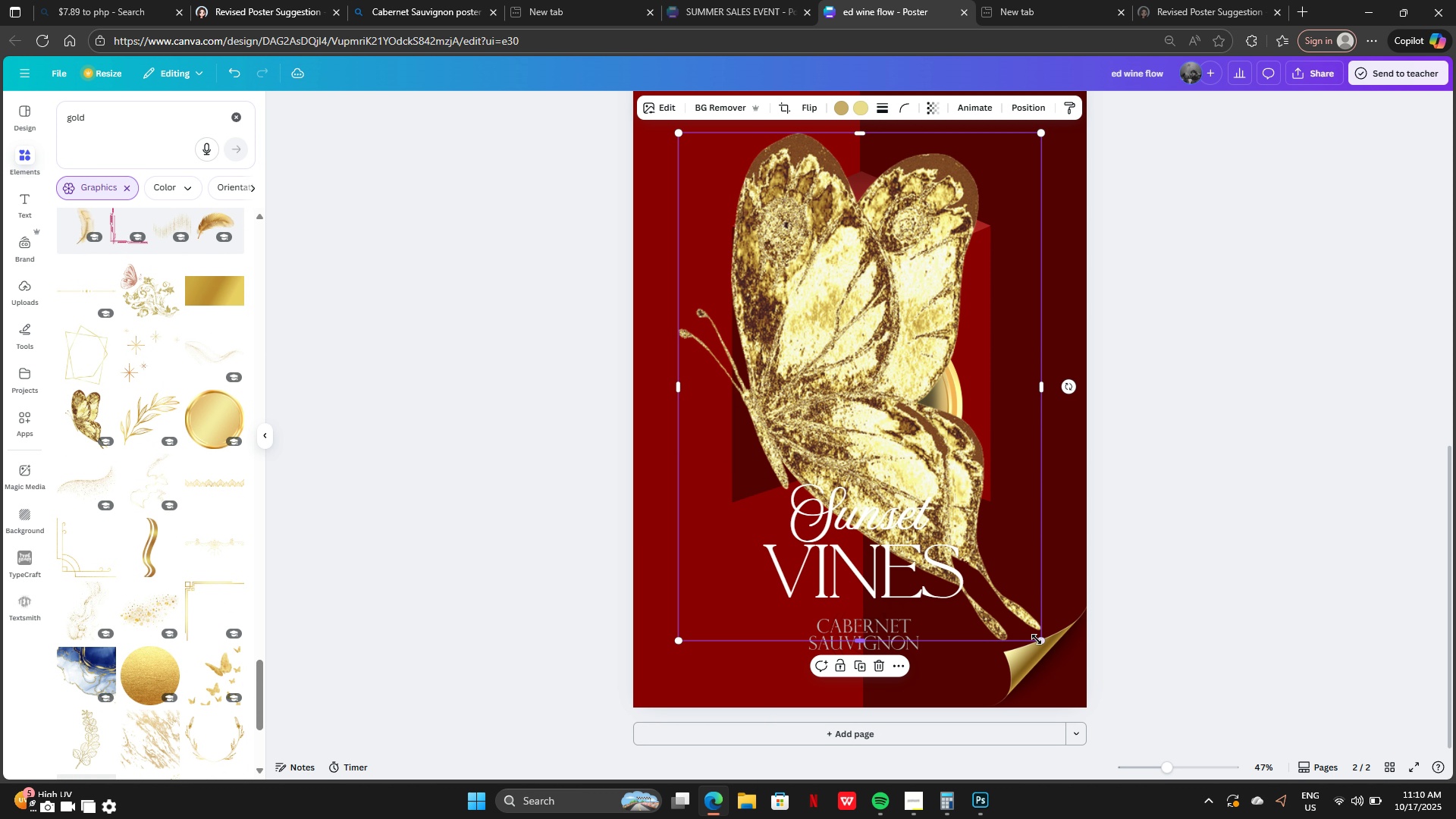 
left_click_drag(start_coordinate=[1037, 638], to_coordinate=[692, 306])
 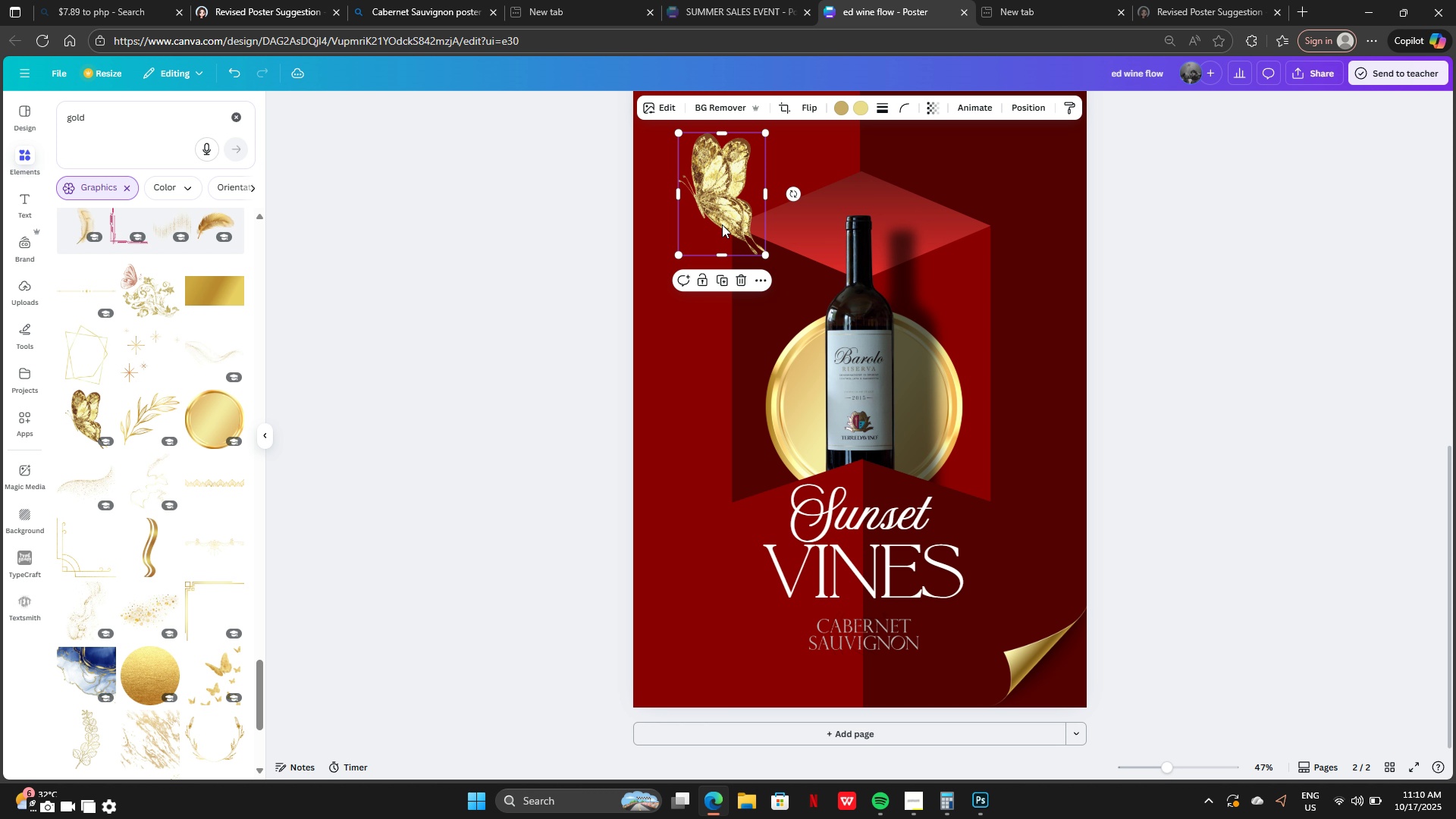 
left_click_drag(start_coordinate=[722, 224], to_coordinate=[915, 327])
 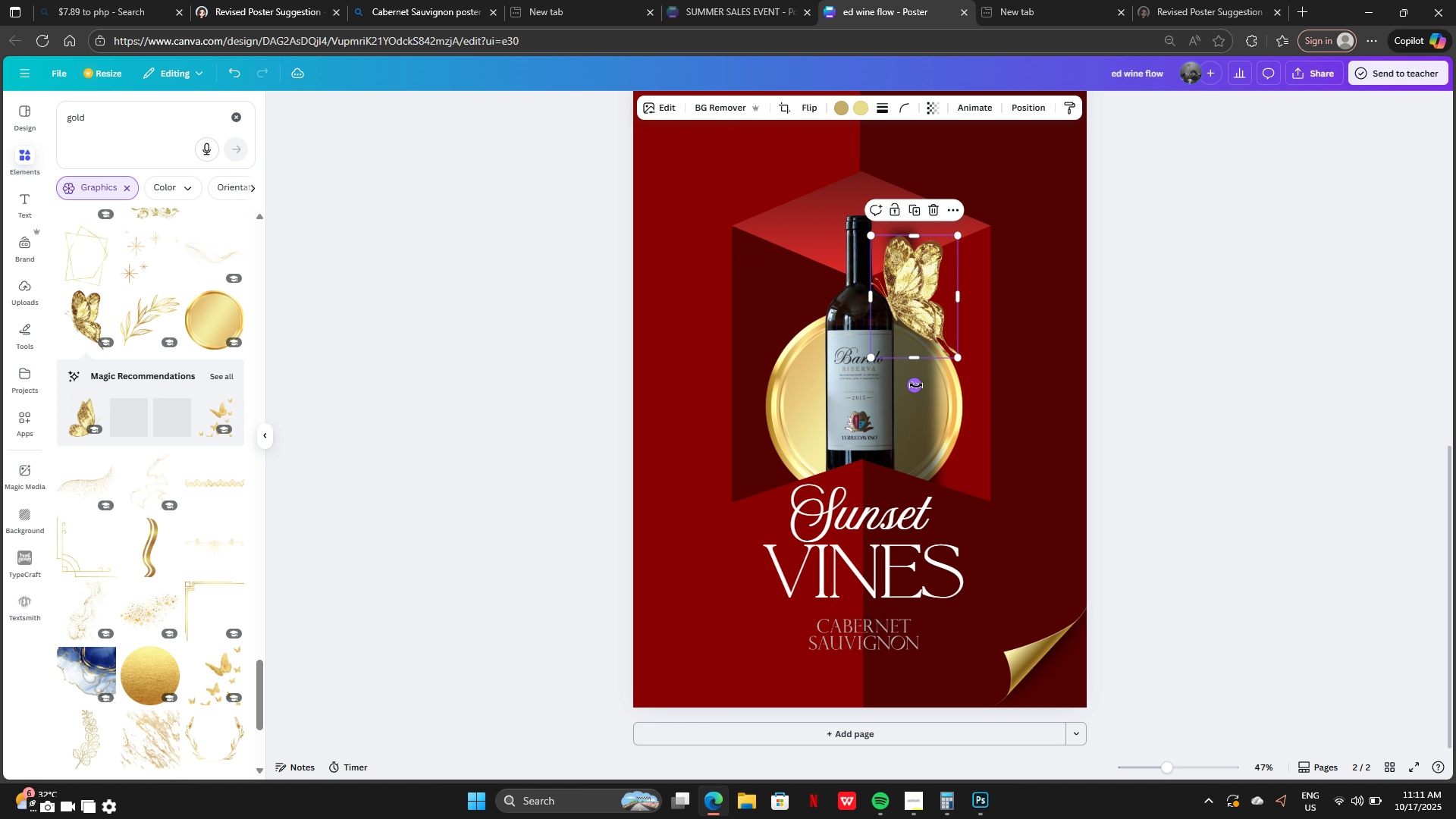 
left_click_drag(start_coordinate=[916, 385], to_coordinate=[930, 369])
 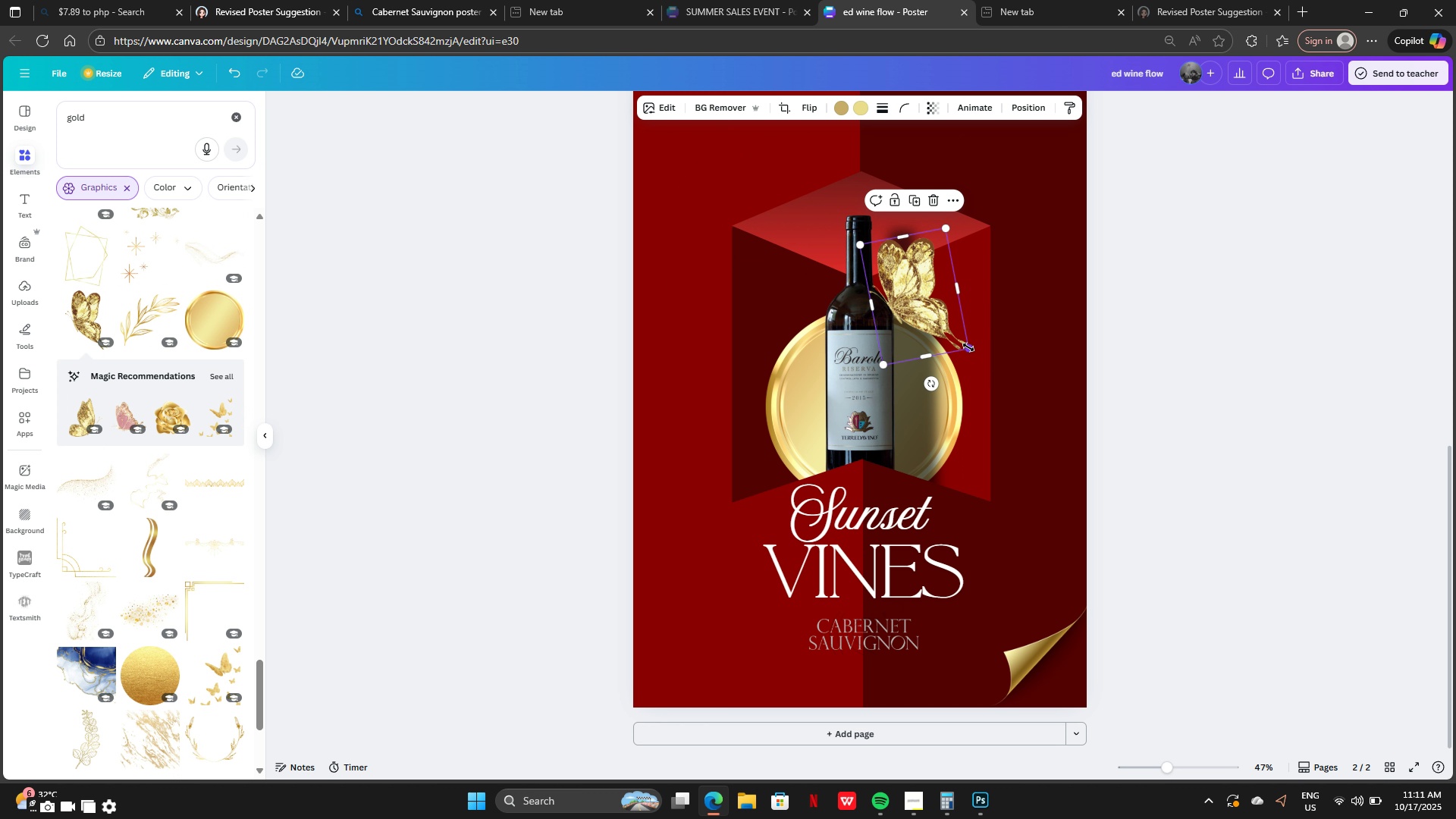 
left_click_drag(start_coordinate=[968, 347], to_coordinate=[930, 313])
 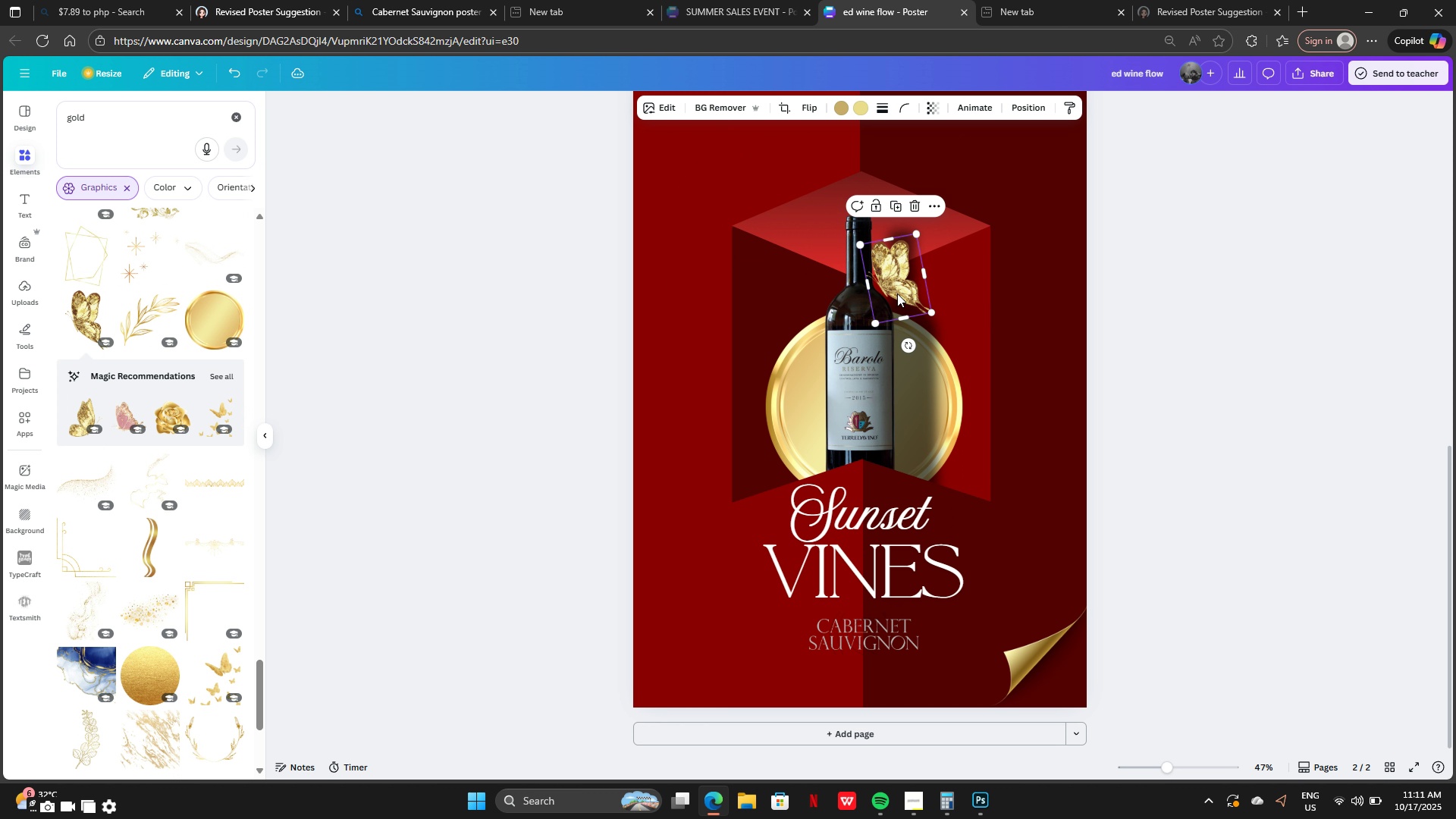 
left_click_drag(start_coordinate=[897, 281], to_coordinate=[904, 293])
 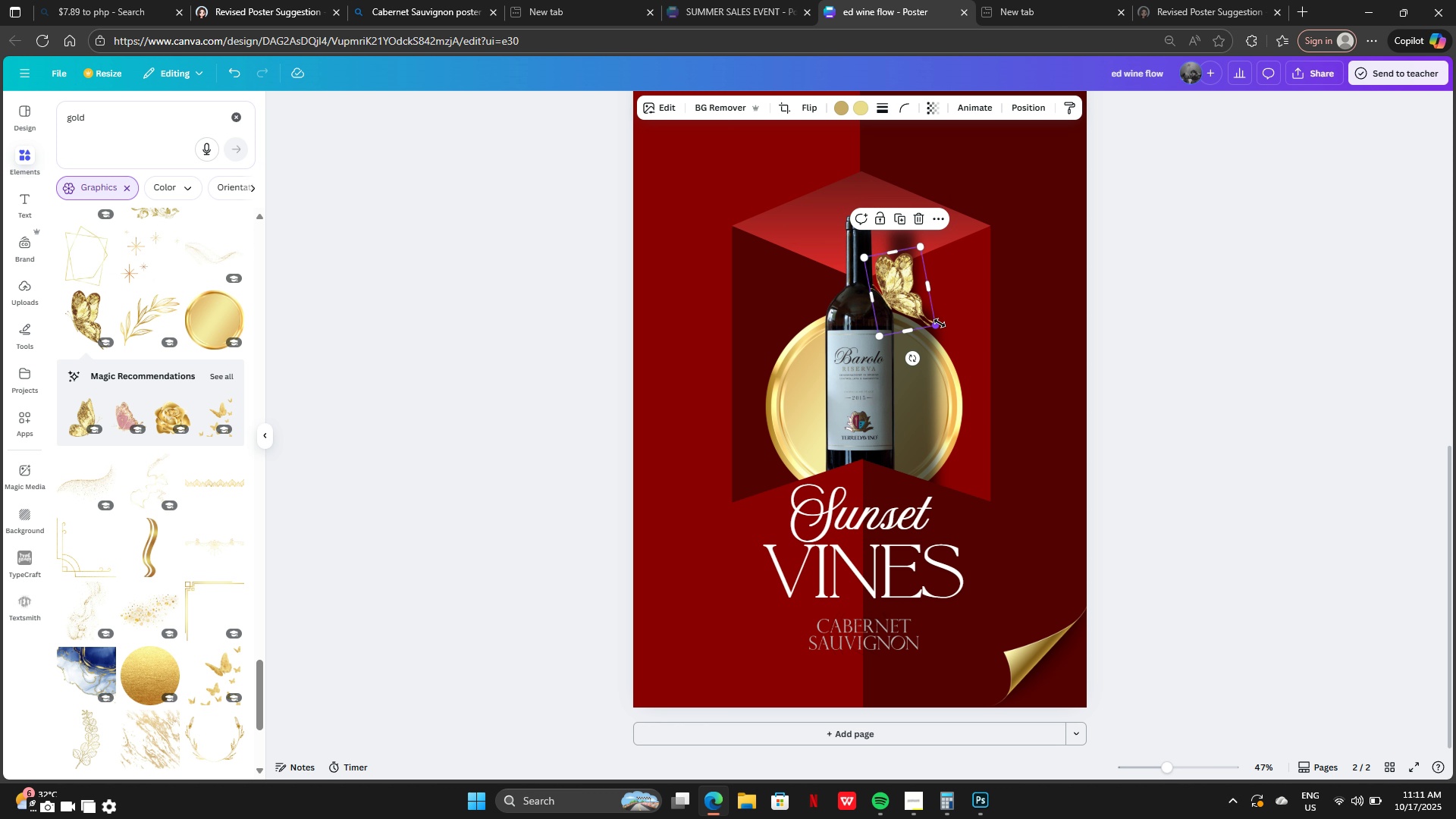 
left_click_drag(start_coordinate=[937, 327], to_coordinate=[918, 312])
 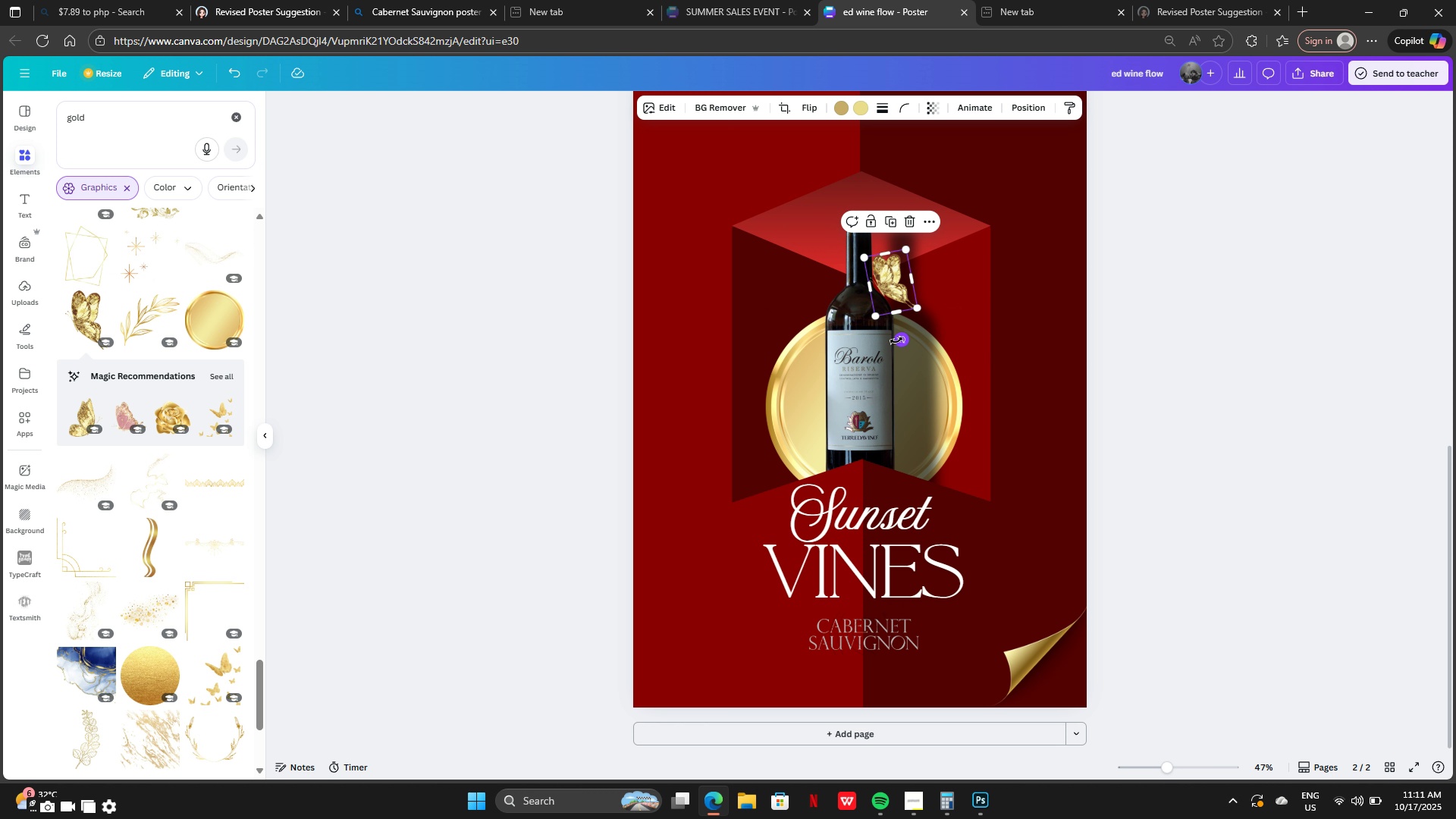 
left_click_drag(start_coordinate=[896, 340], to_coordinate=[919, 340])
 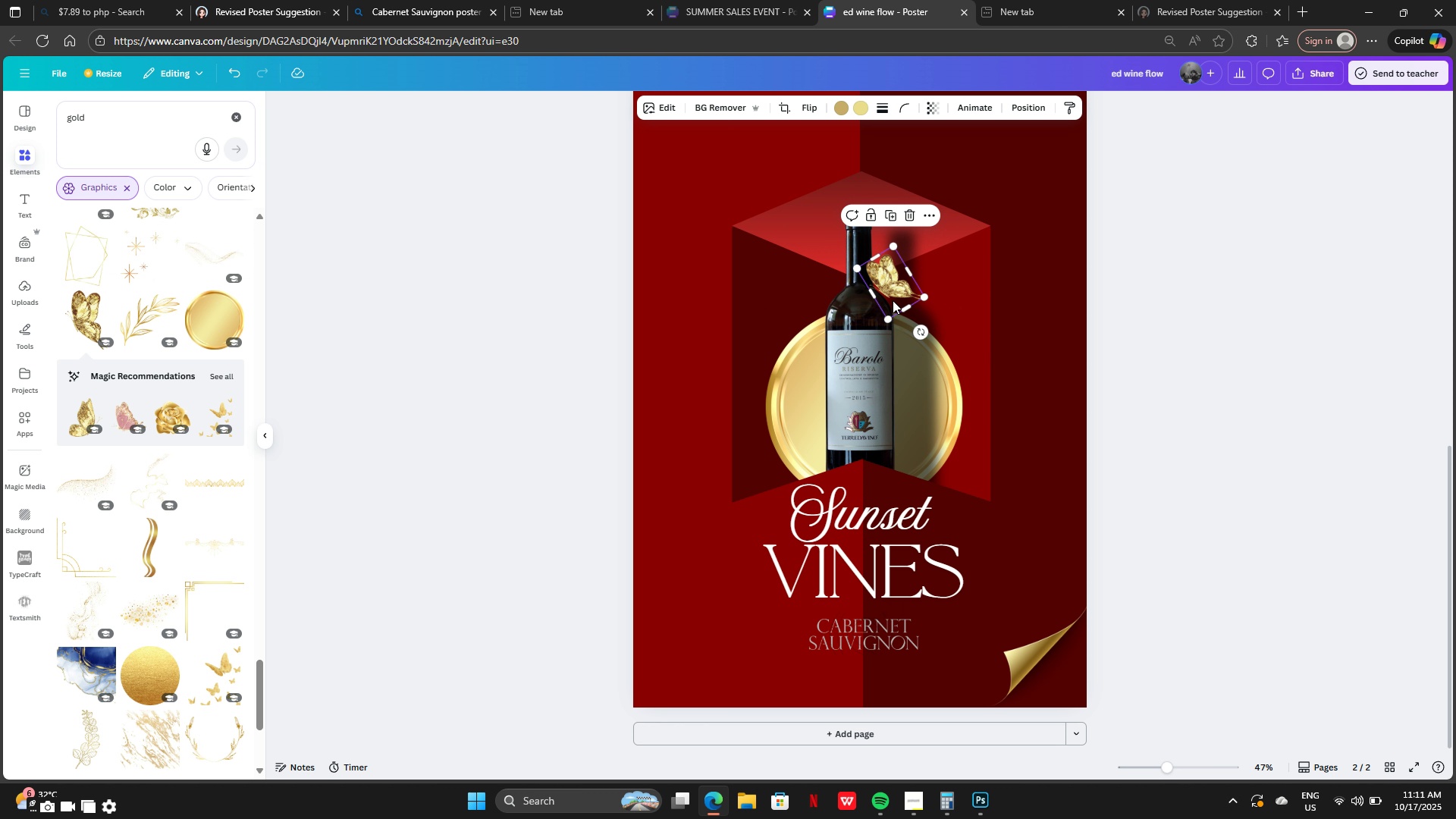 
left_click_drag(start_coordinate=[893, 300], to_coordinate=[968, 553])
 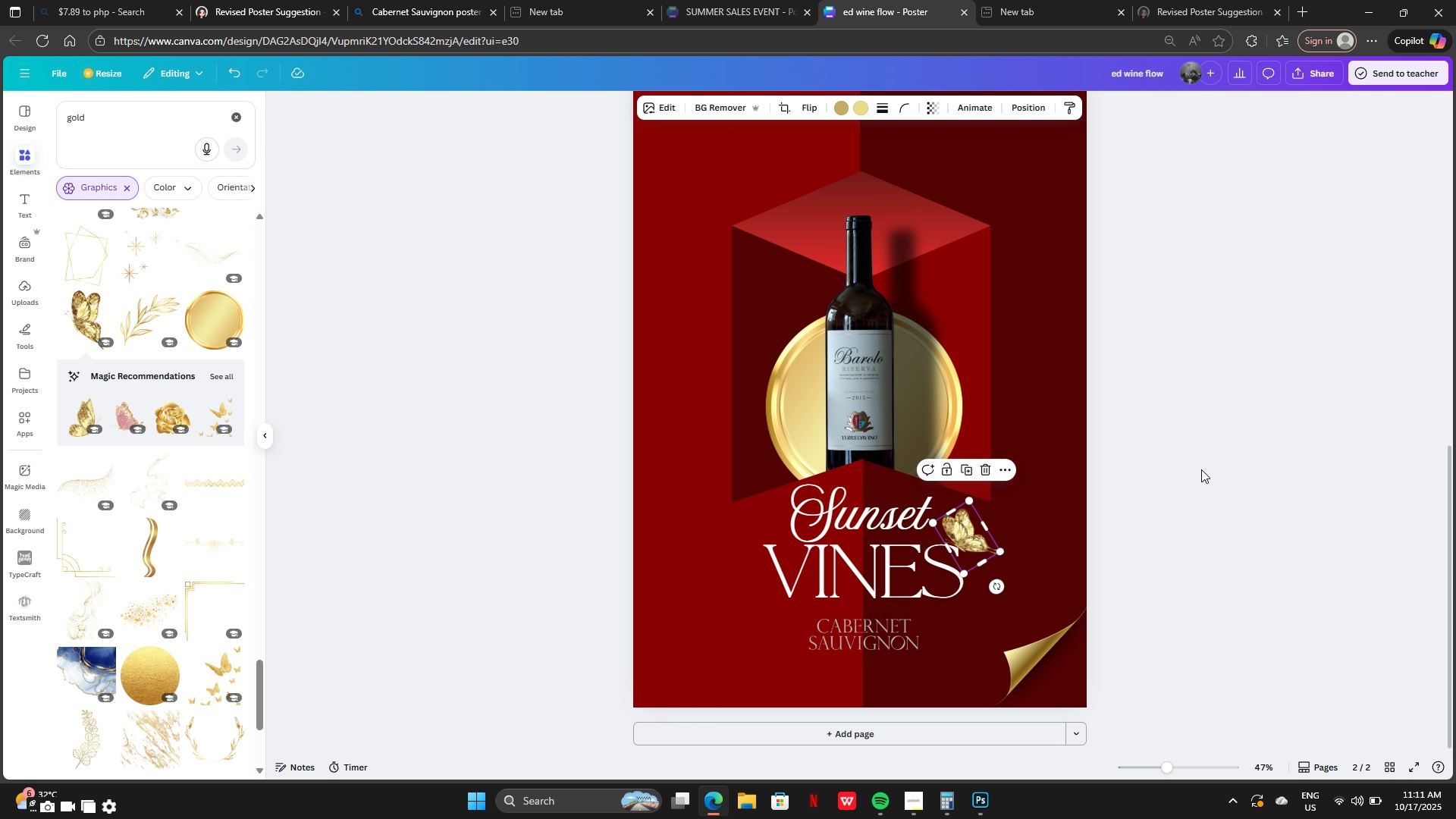 
left_click([1201, 469])
 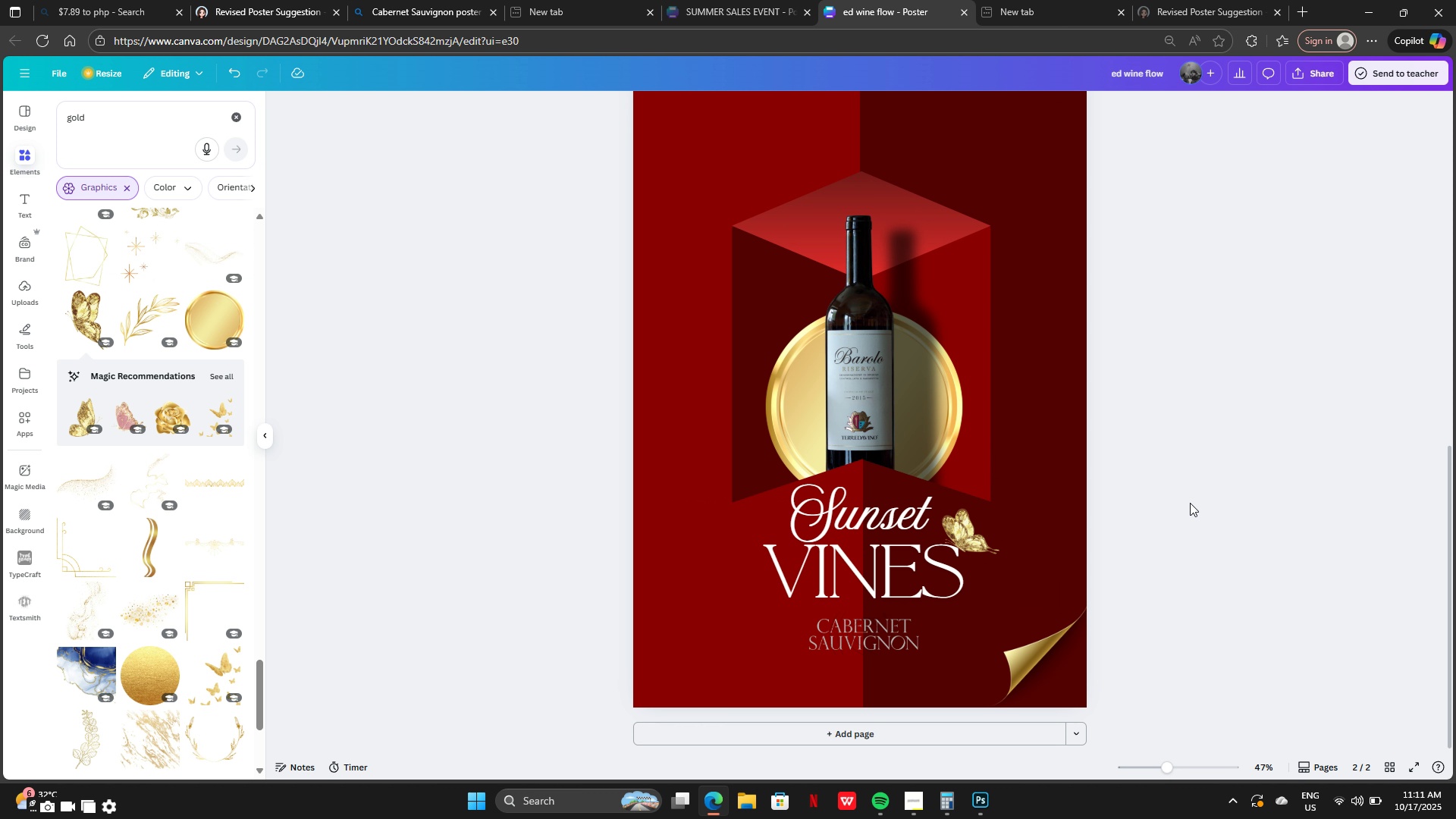 
scroll: coordinate [1195, 535], scroll_direction: none, amount: 0.0
 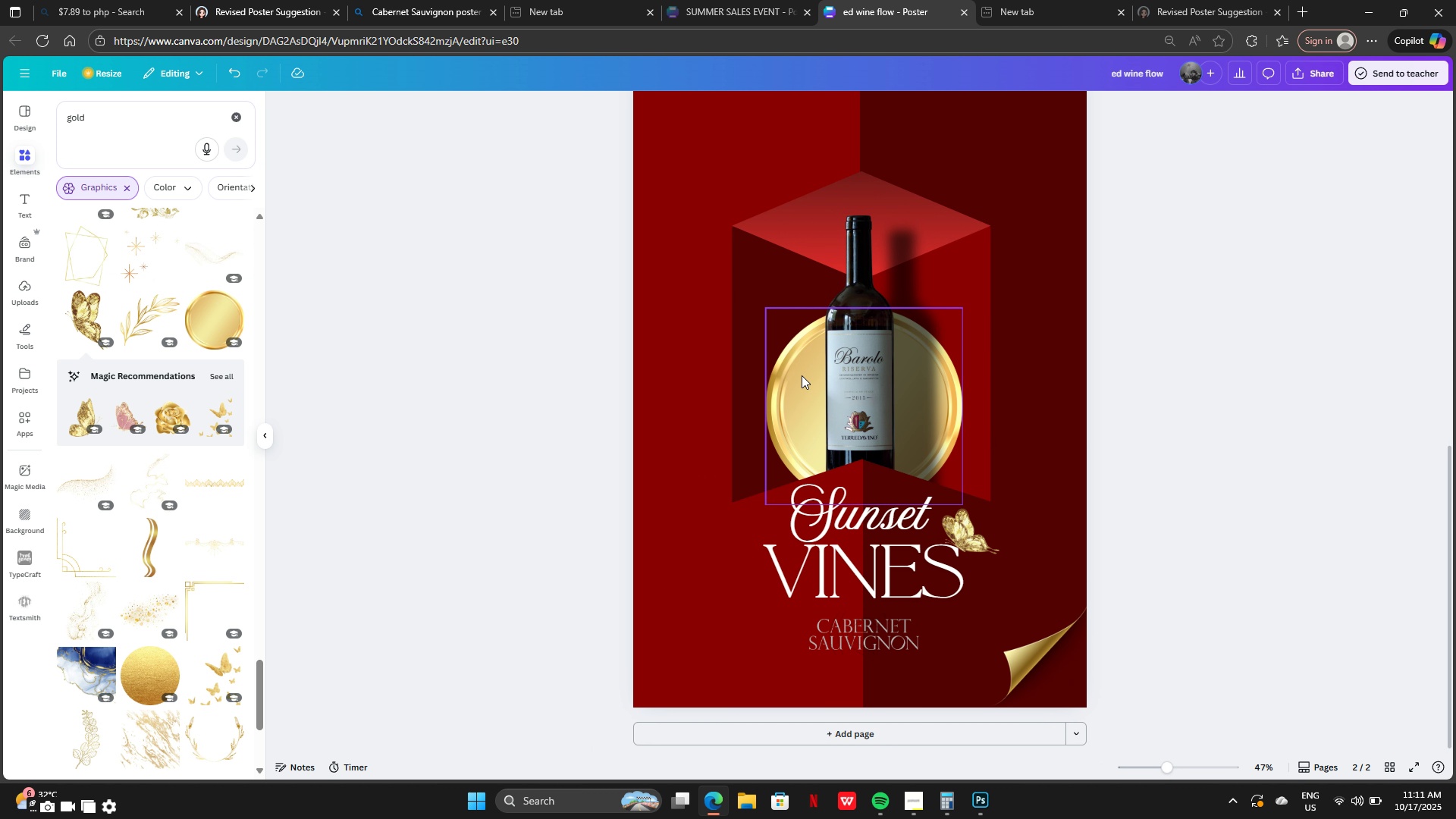 
left_click_drag(start_coordinate=[795, 378], to_coordinate=[786, 383])
 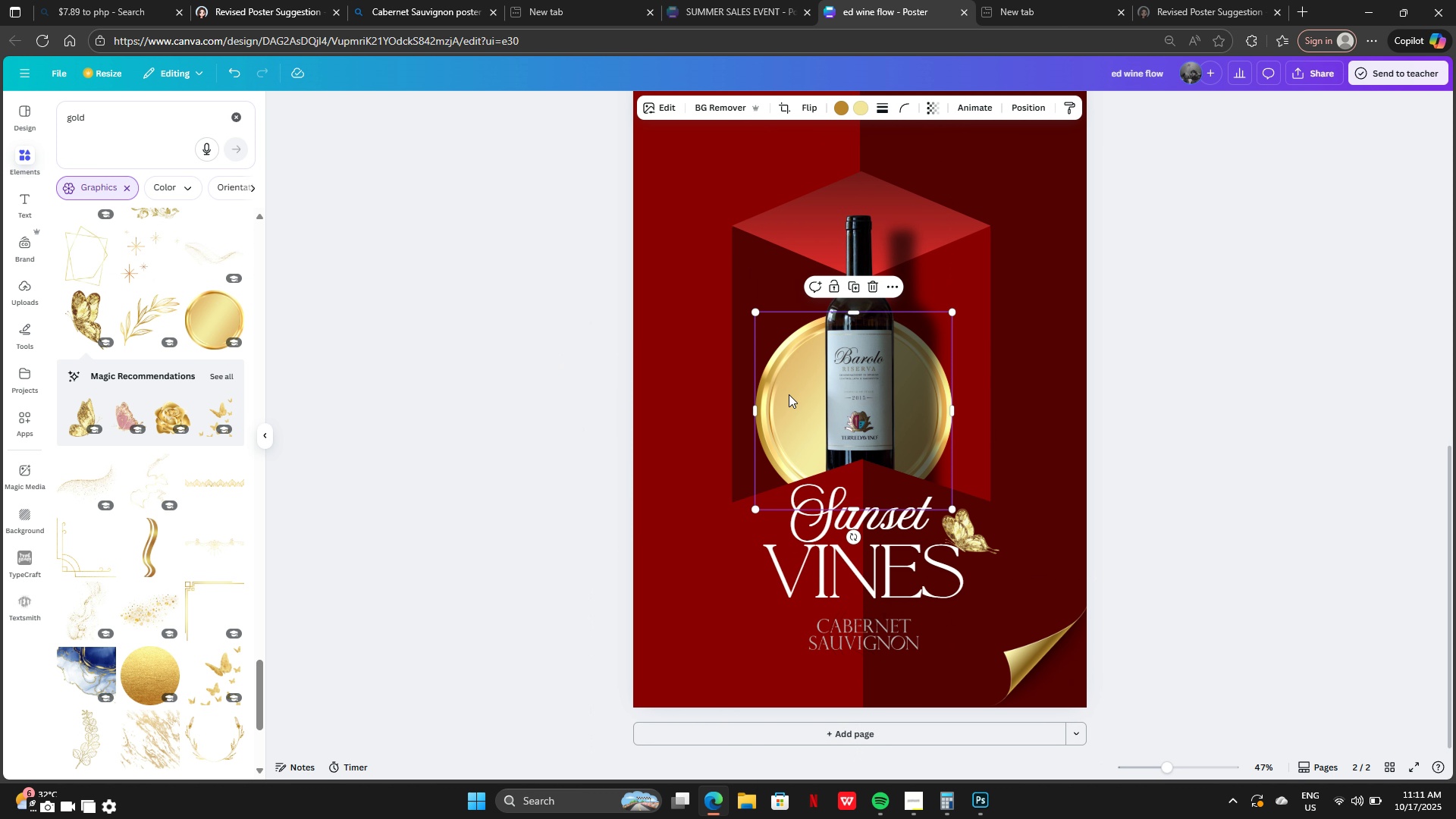 
left_click_drag(start_coordinate=[781, 400], to_coordinate=[789, 391])
 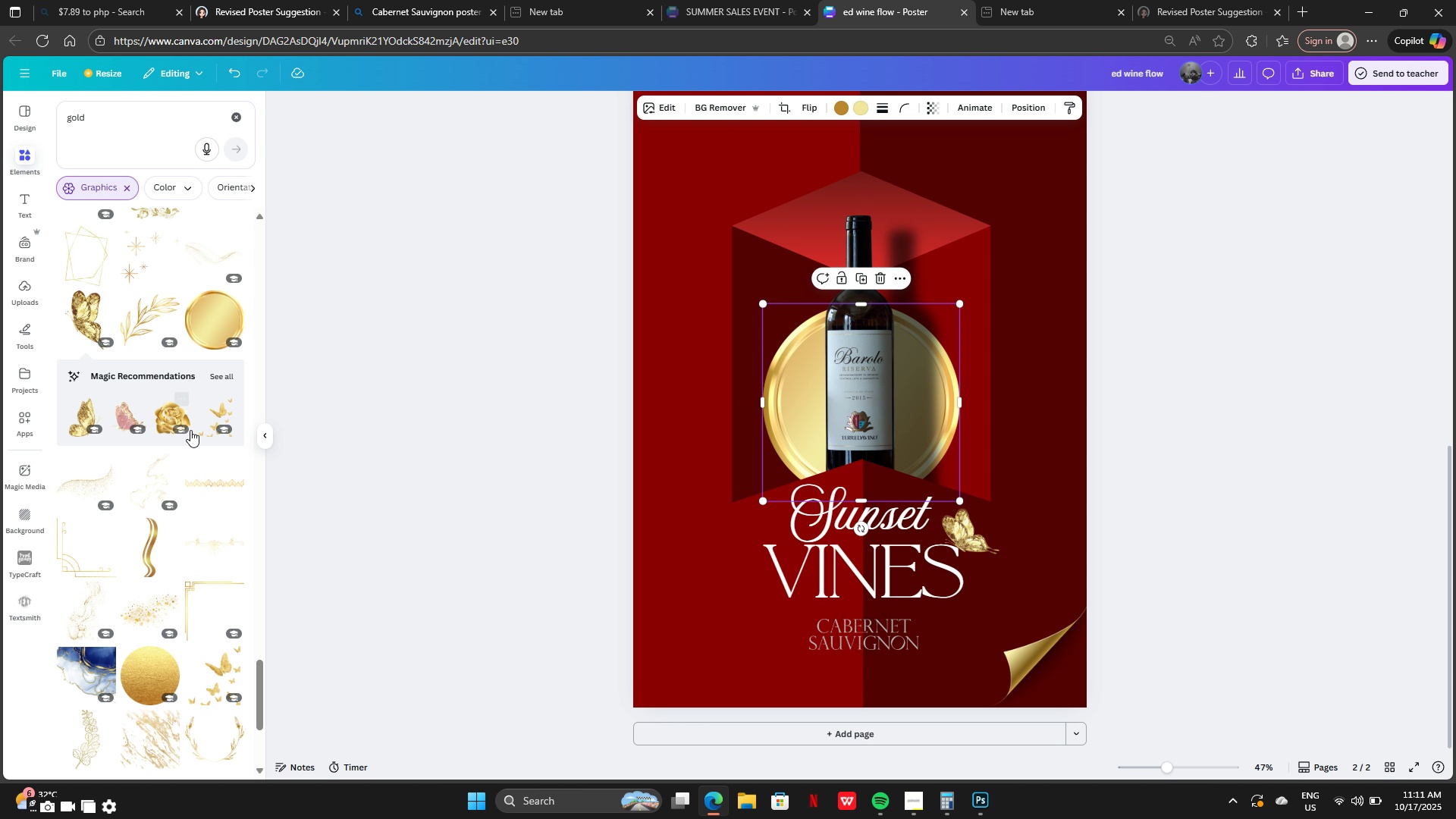 
scroll: coordinate [163, 548], scroll_direction: down, amount: 5.0
 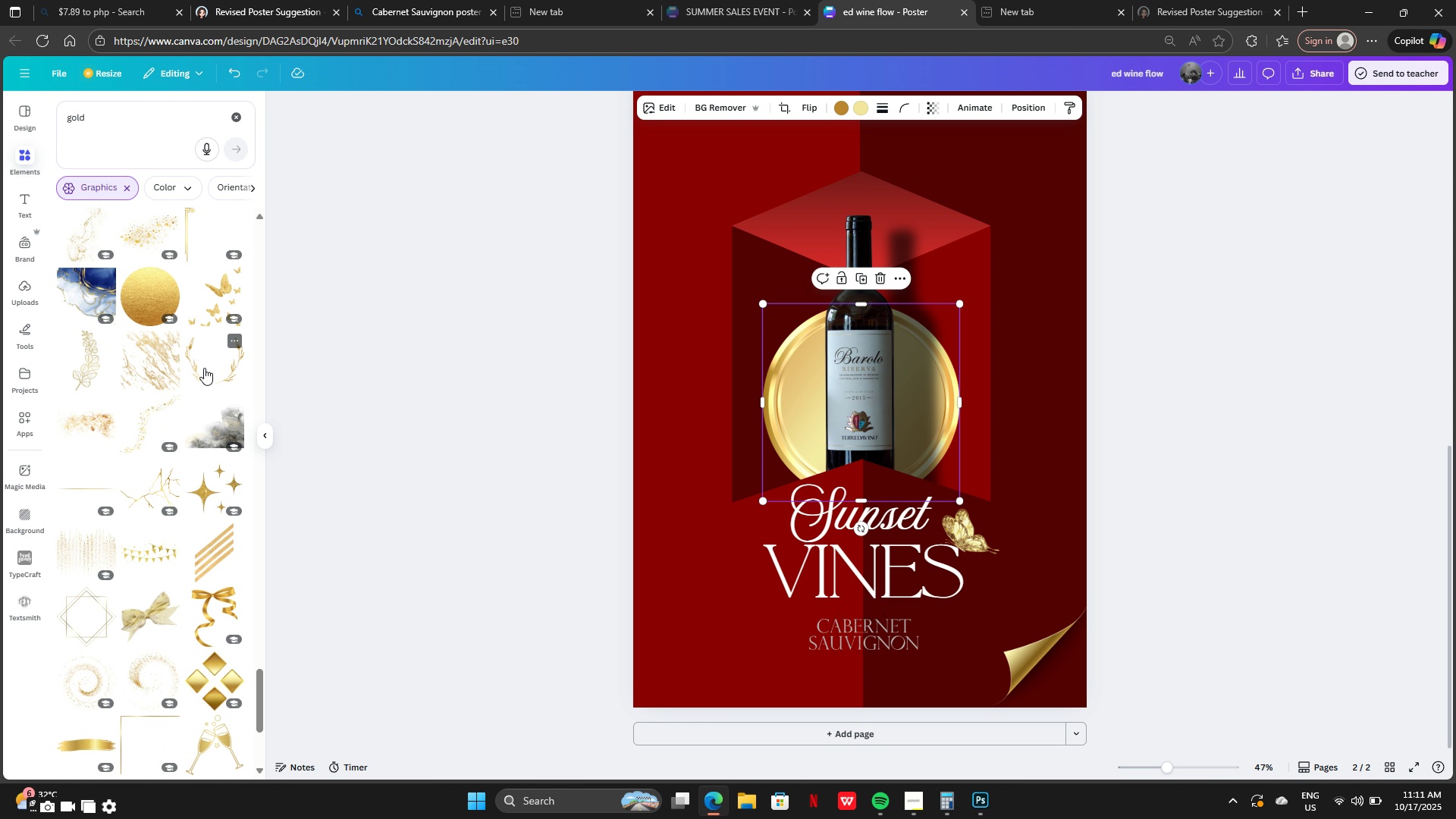 
left_click([204, 368])
 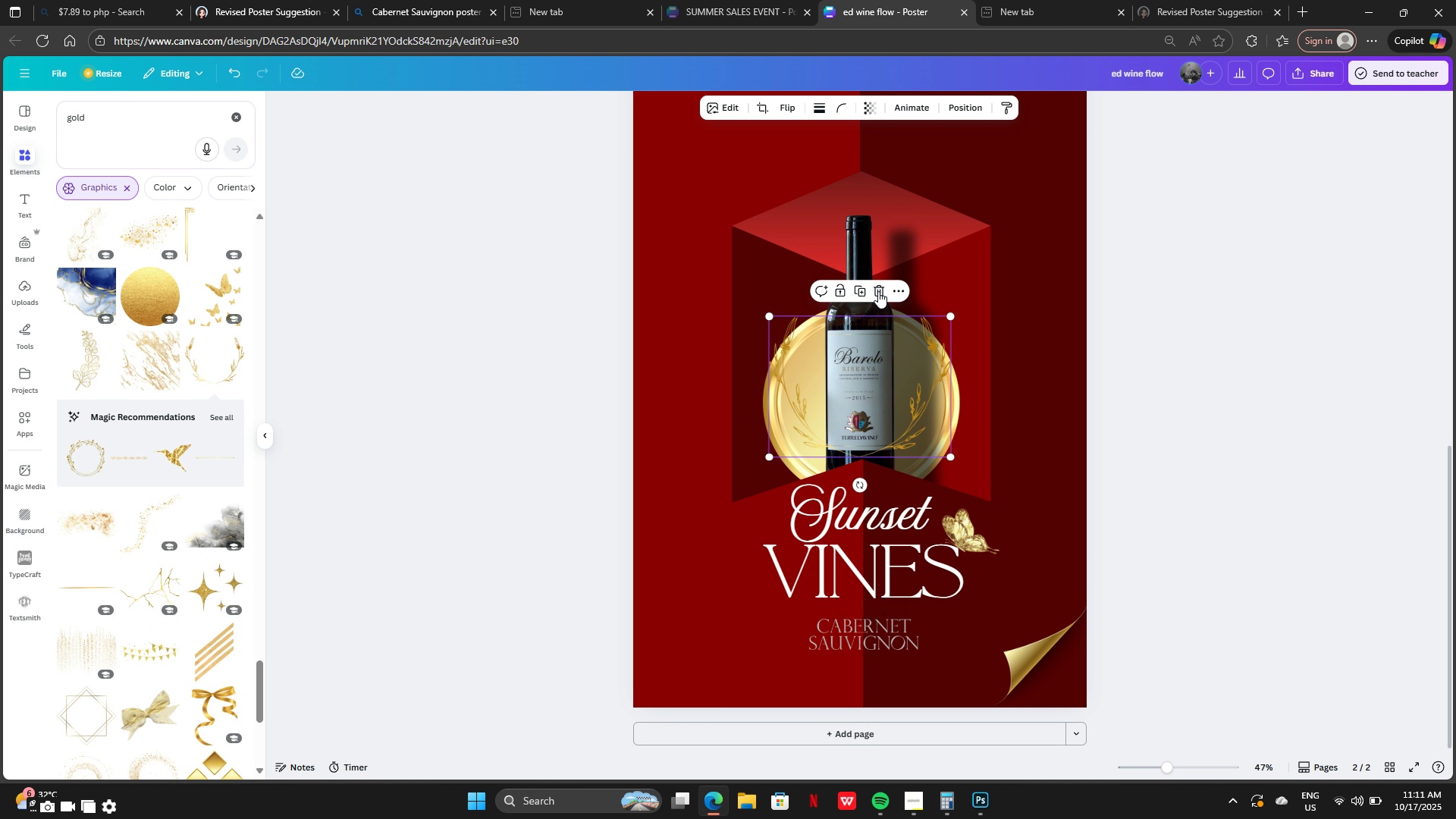 
left_click([874, 287])
 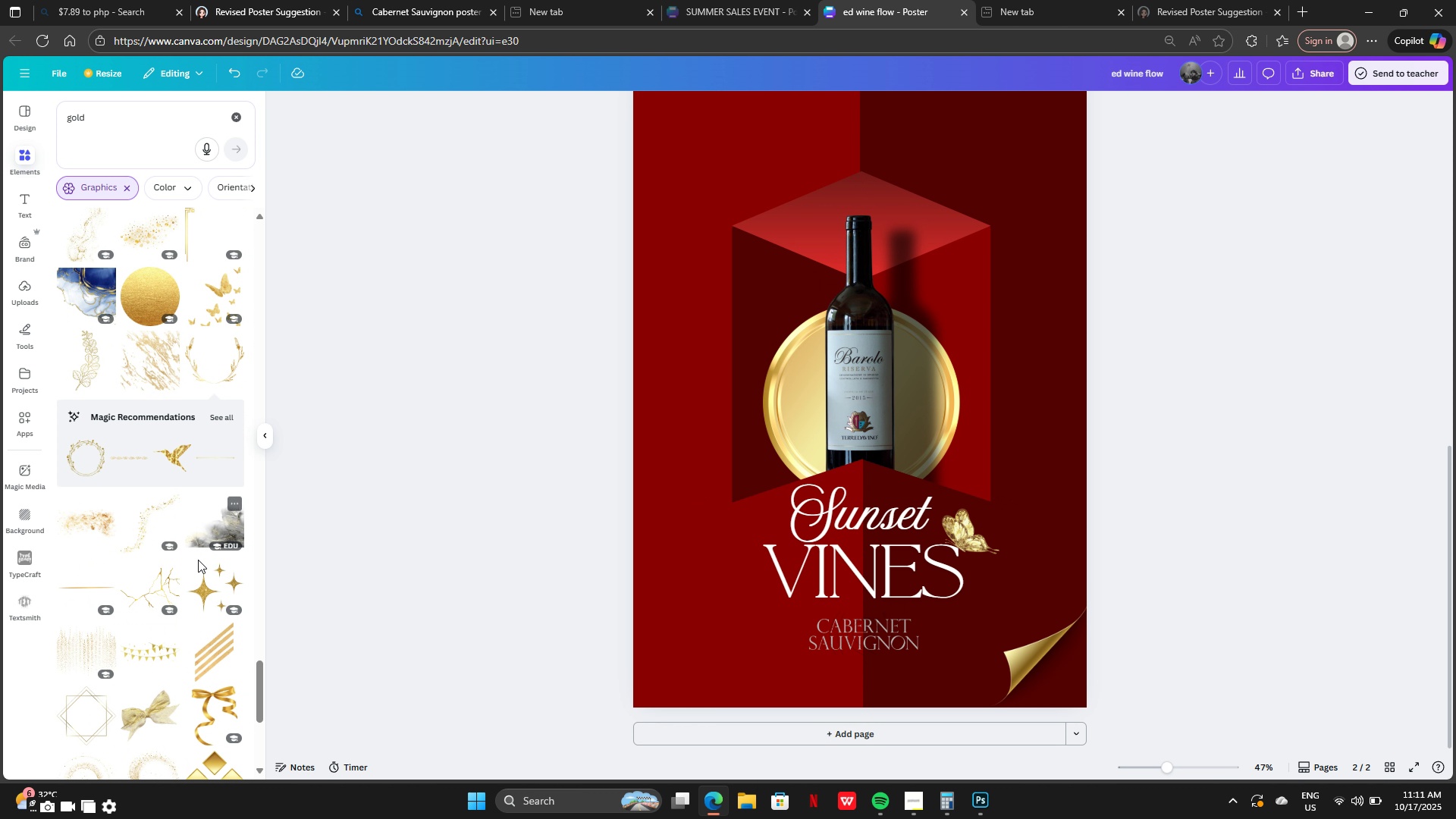 
scroll: coordinate [200, 567], scroll_direction: down, amount: 3.0
 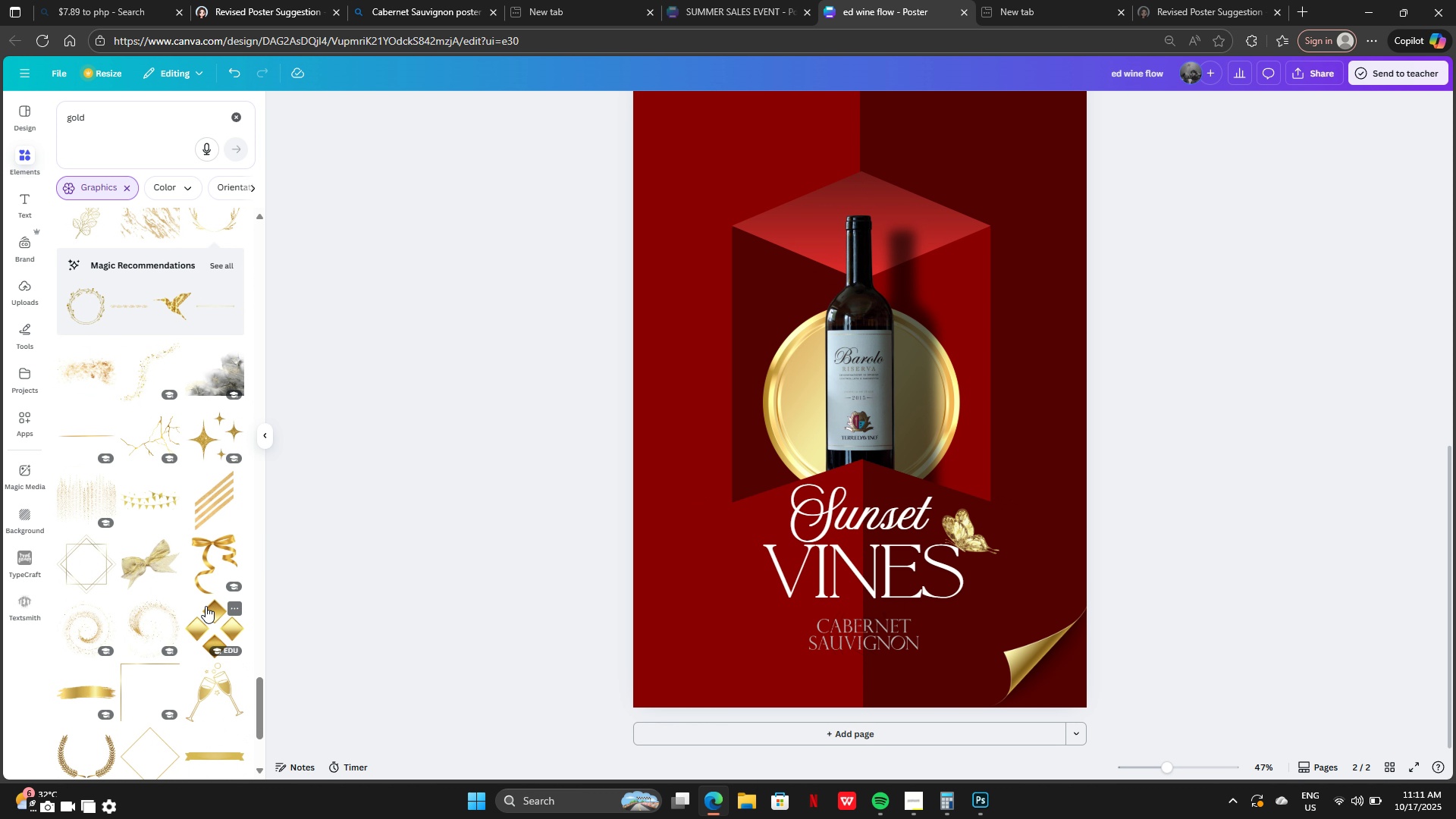 
scroll: coordinate [206, 606], scroll_direction: none, amount: 0.0
 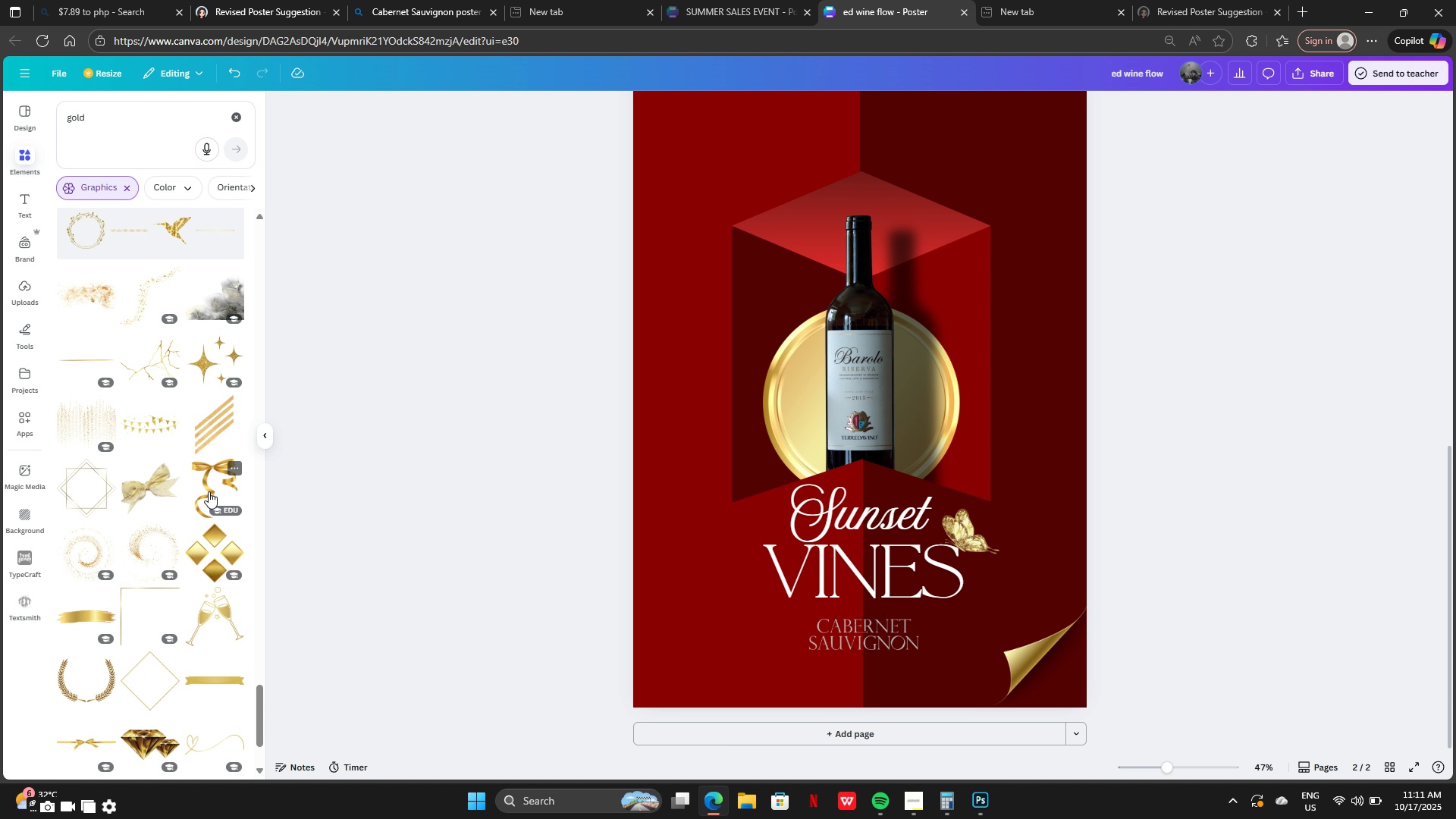 
left_click([209, 491])
 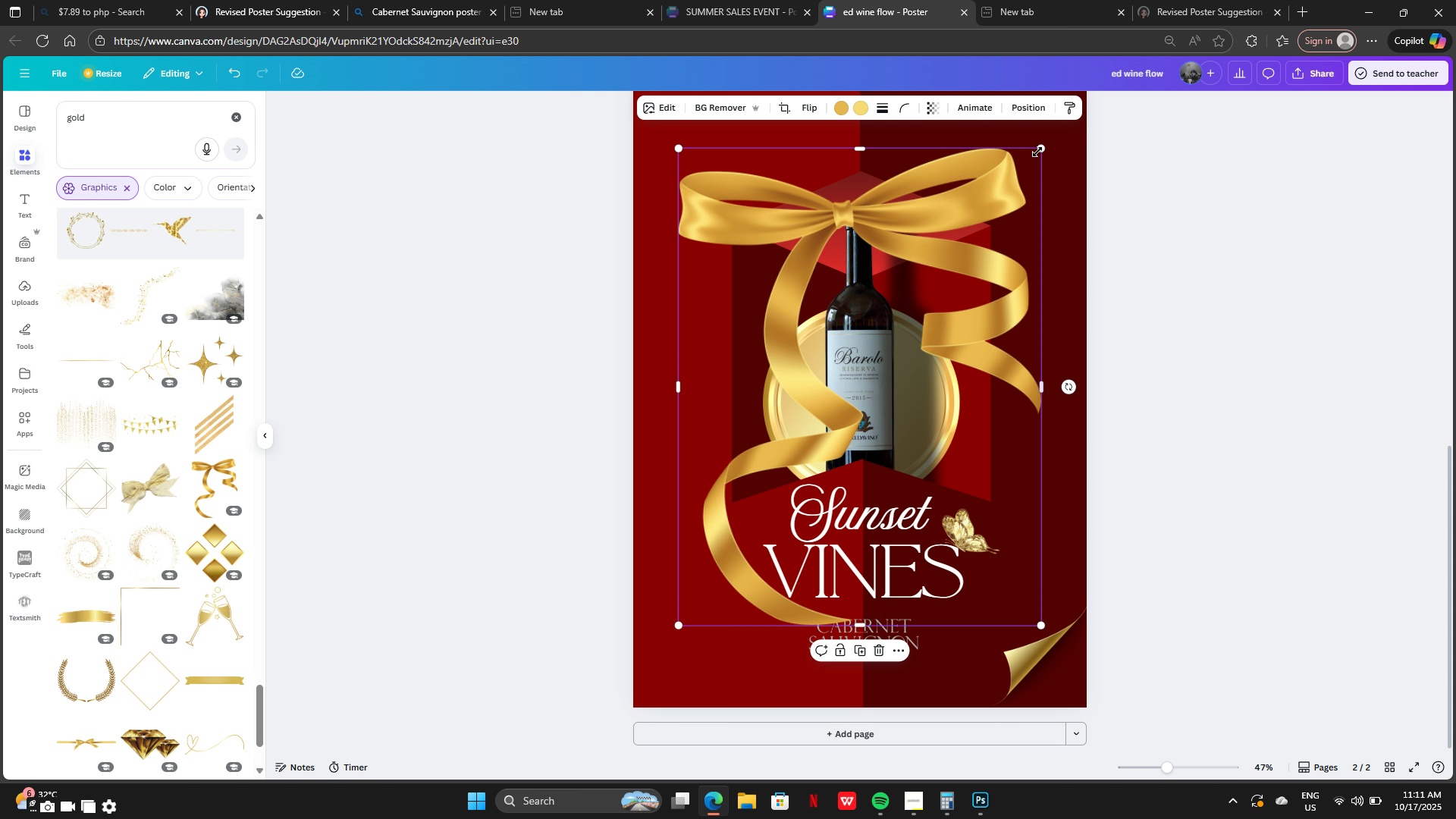 
left_click_drag(start_coordinate=[1037, 152], to_coordinate=[676, 402])
 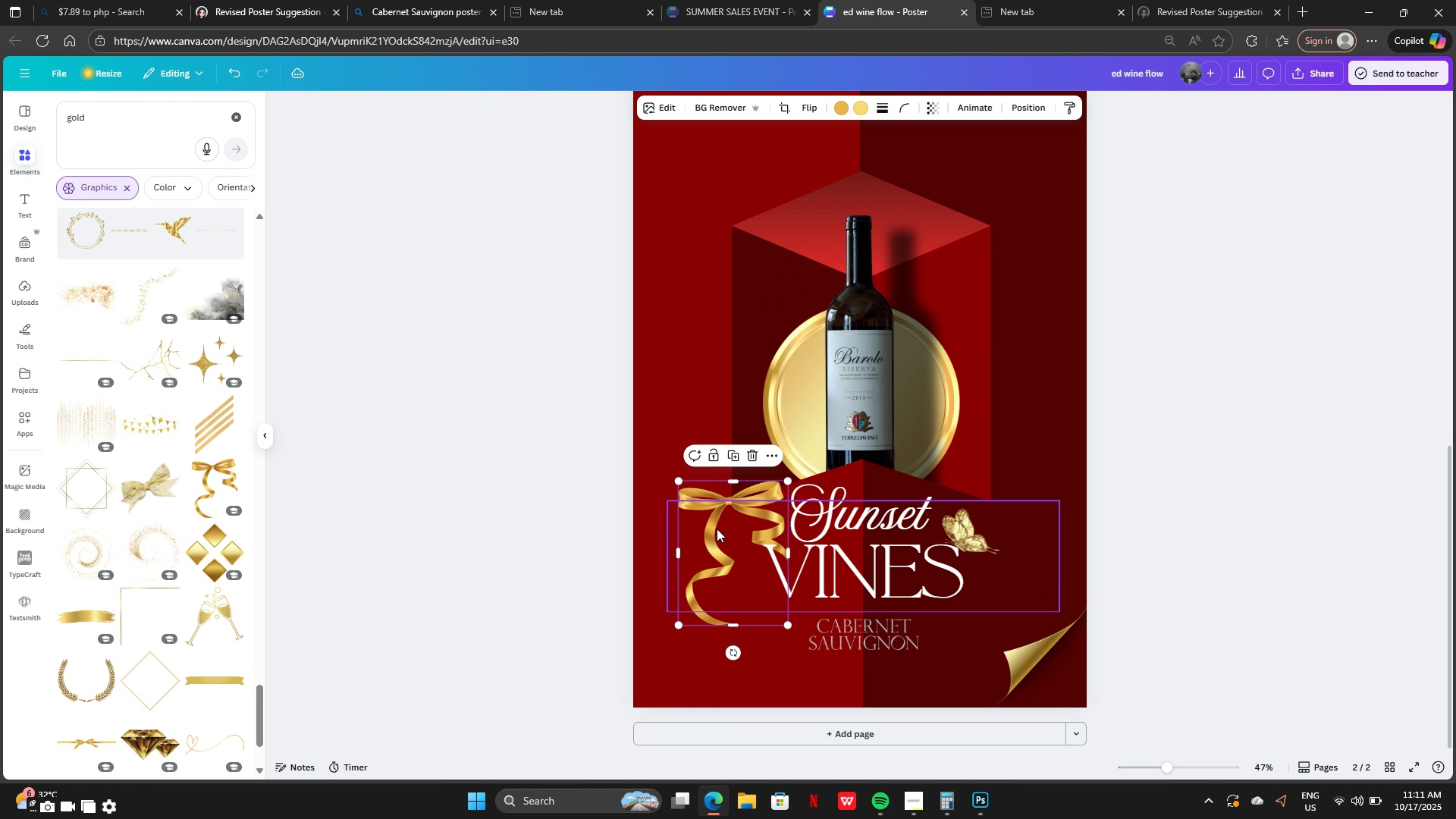 
left_click_drag(start_coordinate=[717, 529], to_coordinate=[848, 307])
 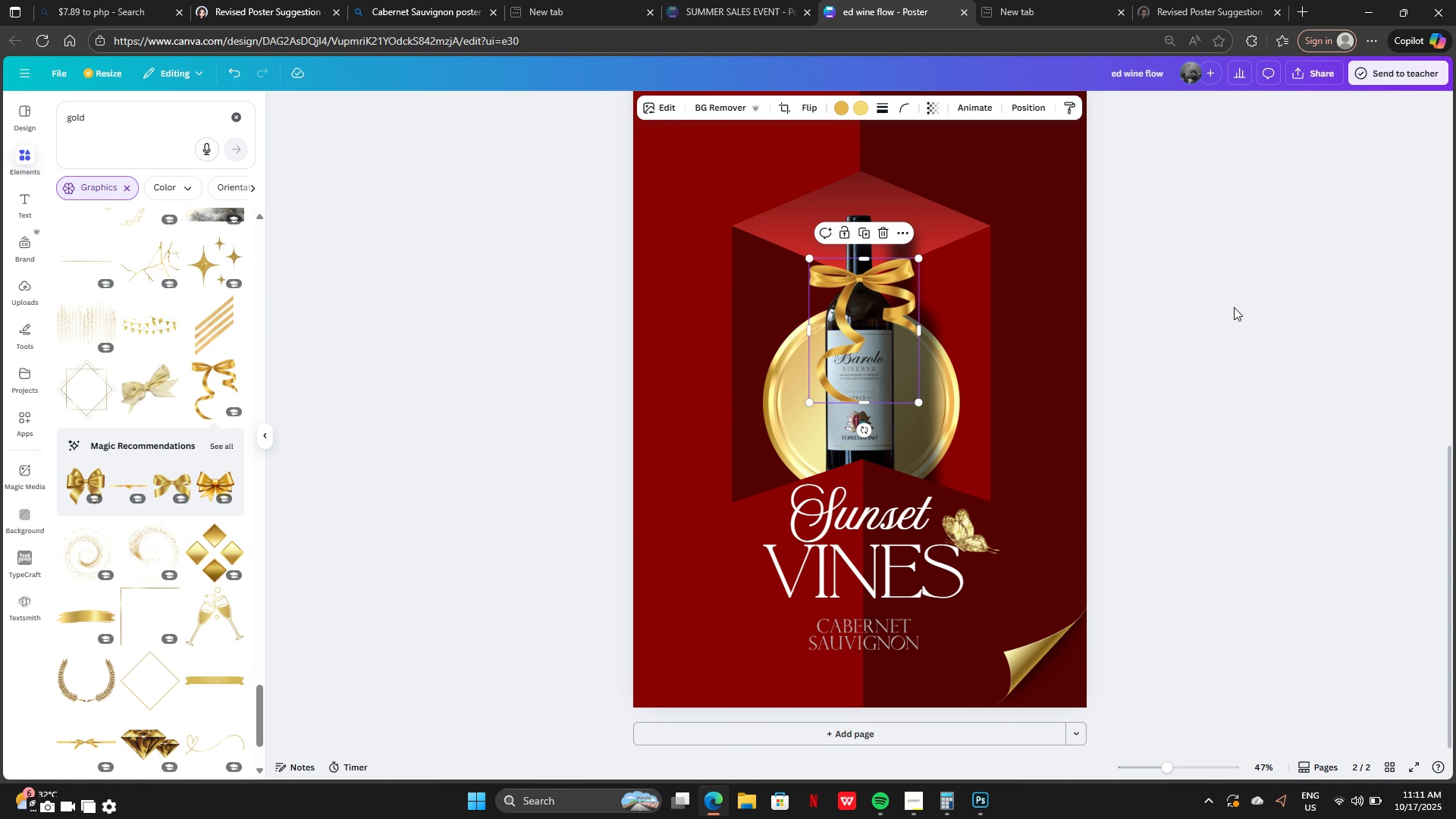 
left_click([1234, 307])
 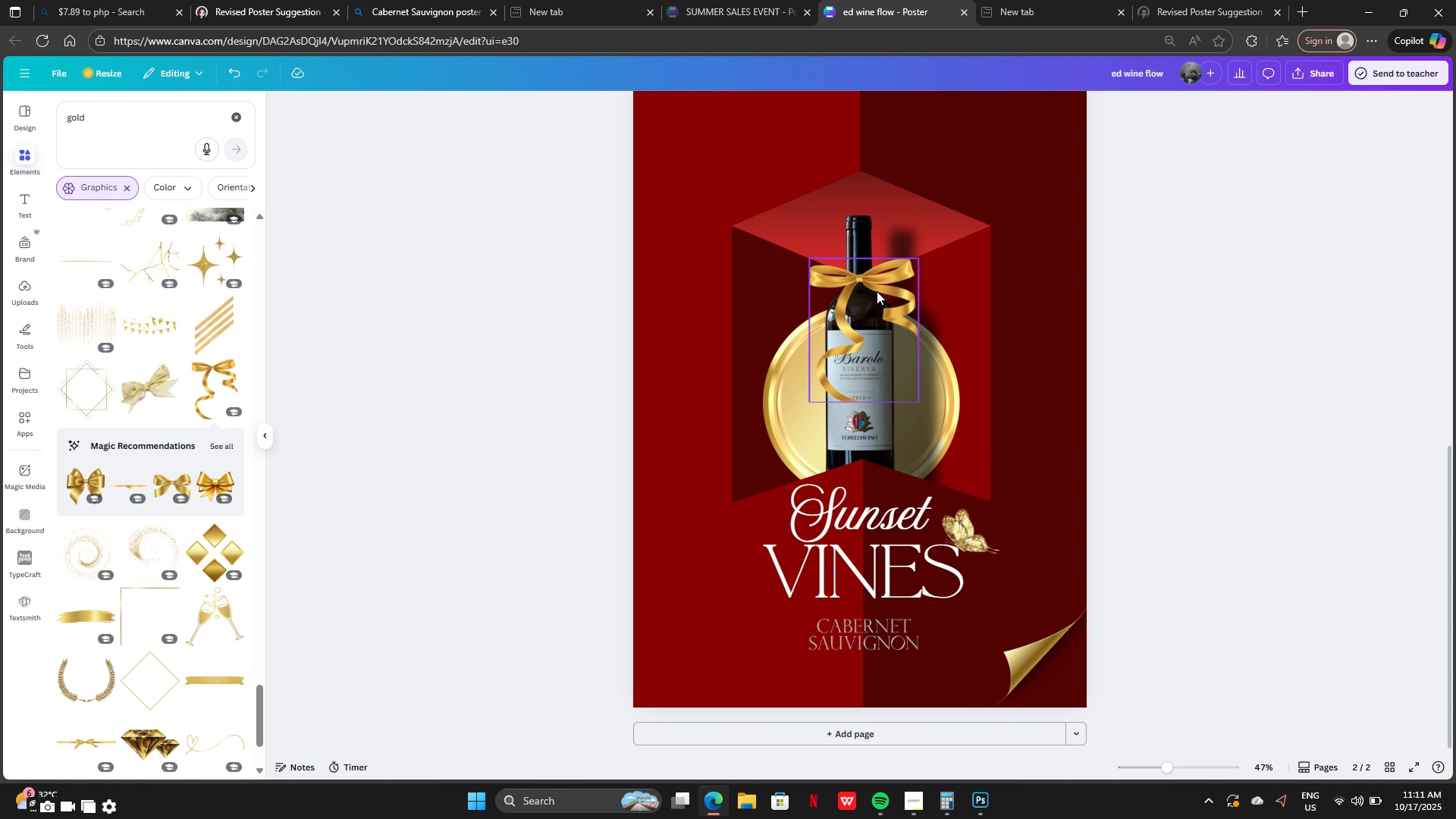 
left_click_drag(start_coordinate=[878, 289], to_coordinate=[874, 296])
 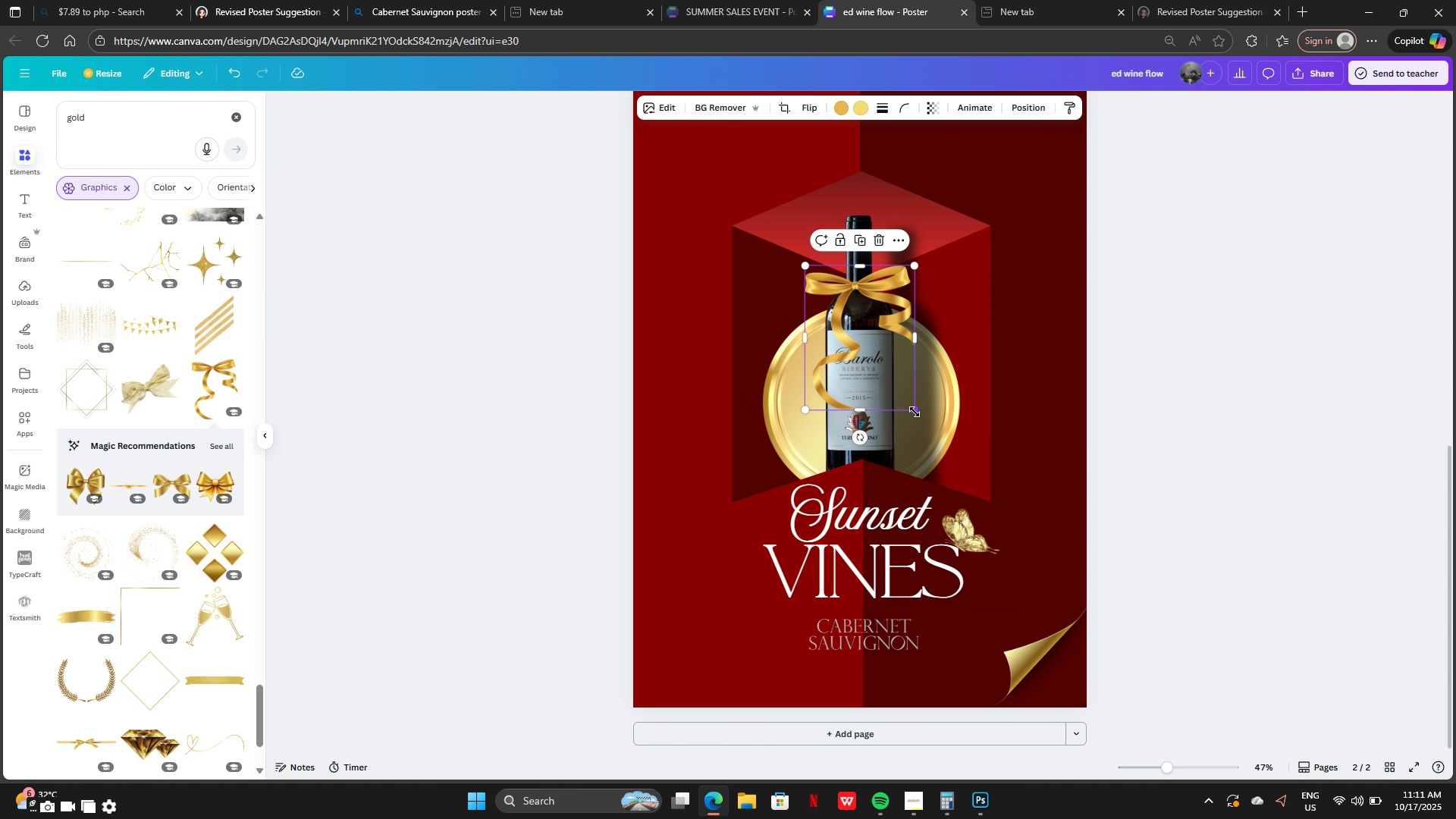 
left_click_drag(start_coordinate=[915, 412], to_coordinate=[883, 359])
 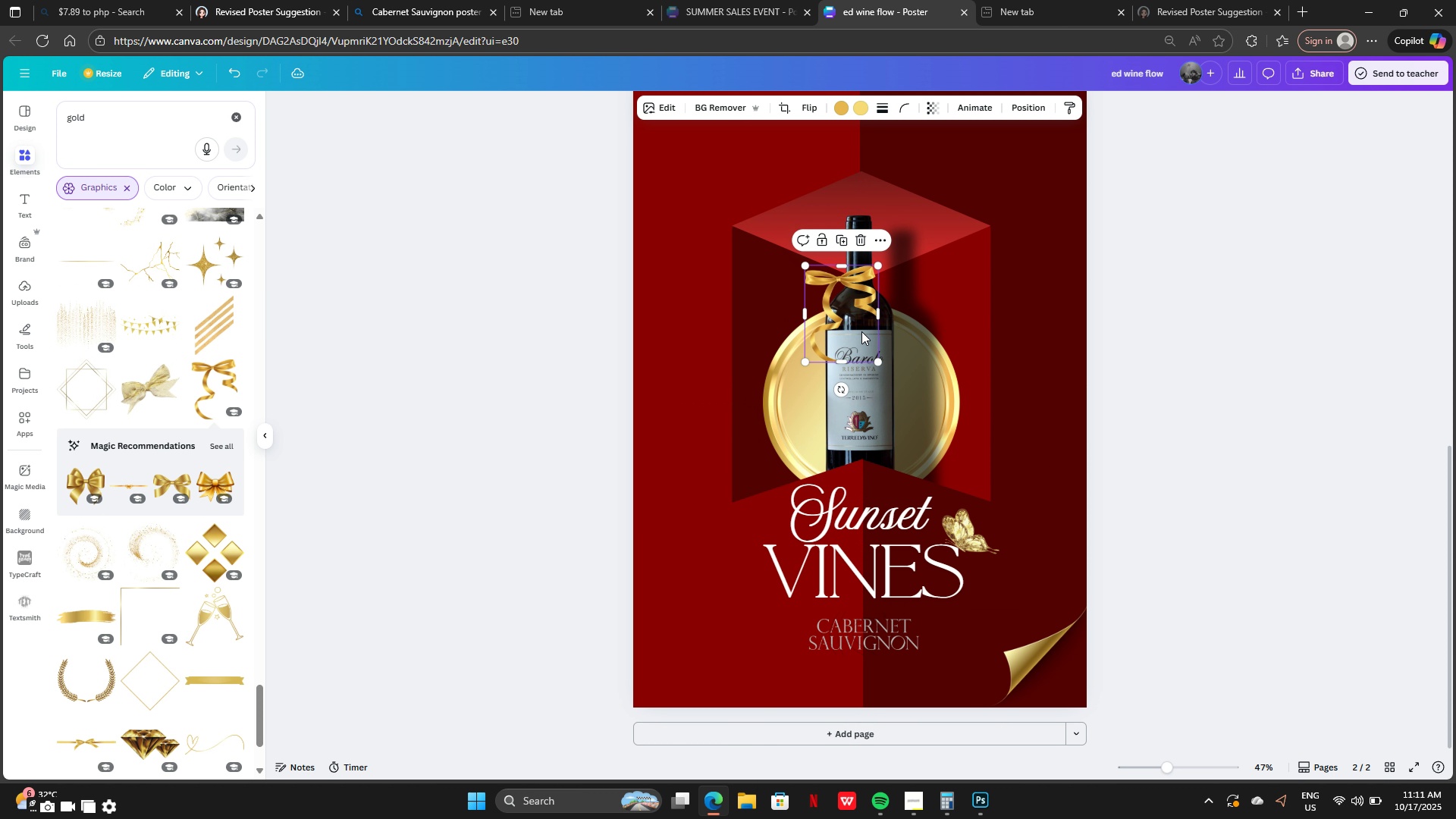 
left_click_drag(start_coordinate=[861, 332], to_coordinate=[886, 337])
 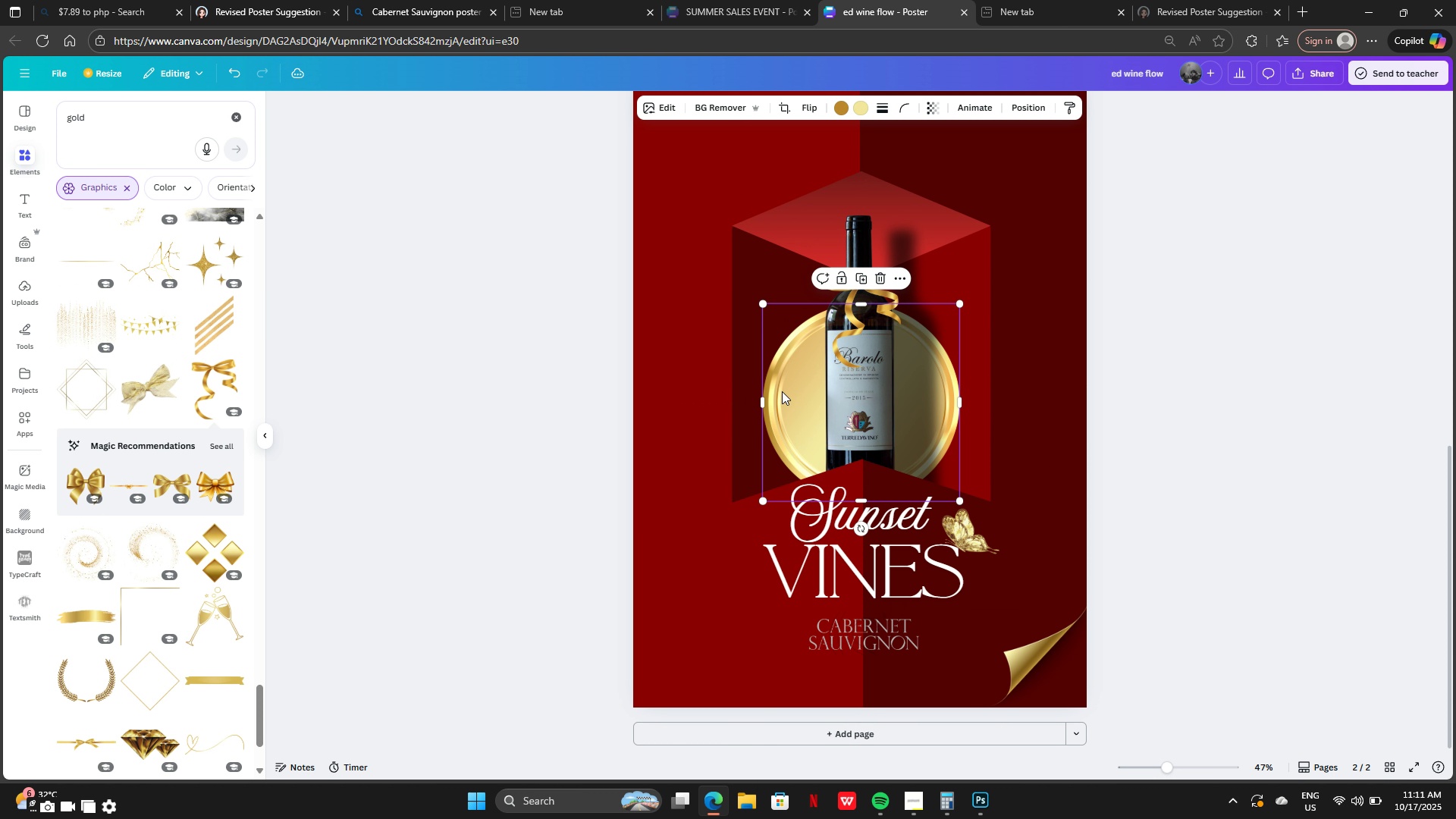 
left_click([782, 391])
 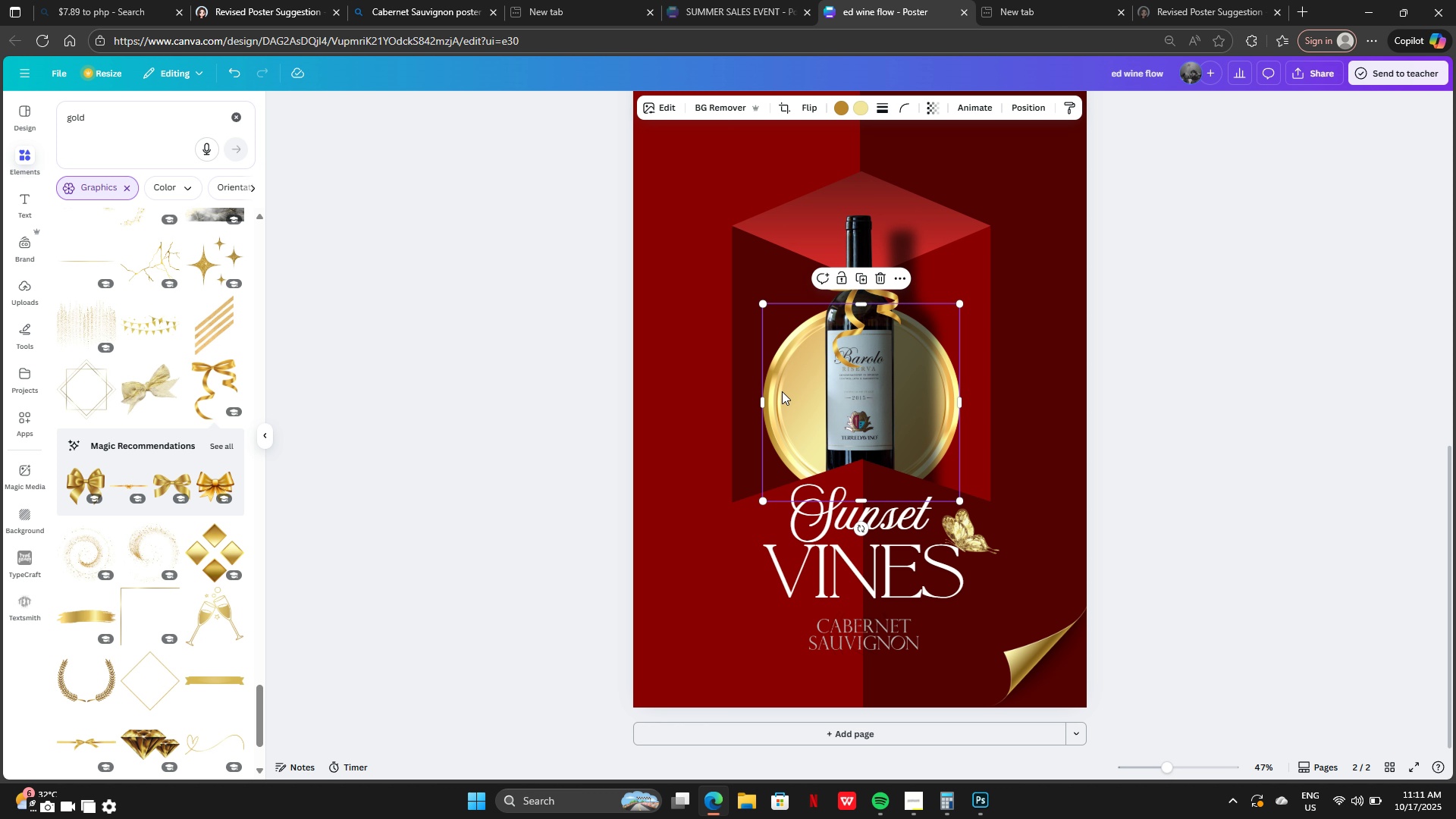 
key(Backspace)
 